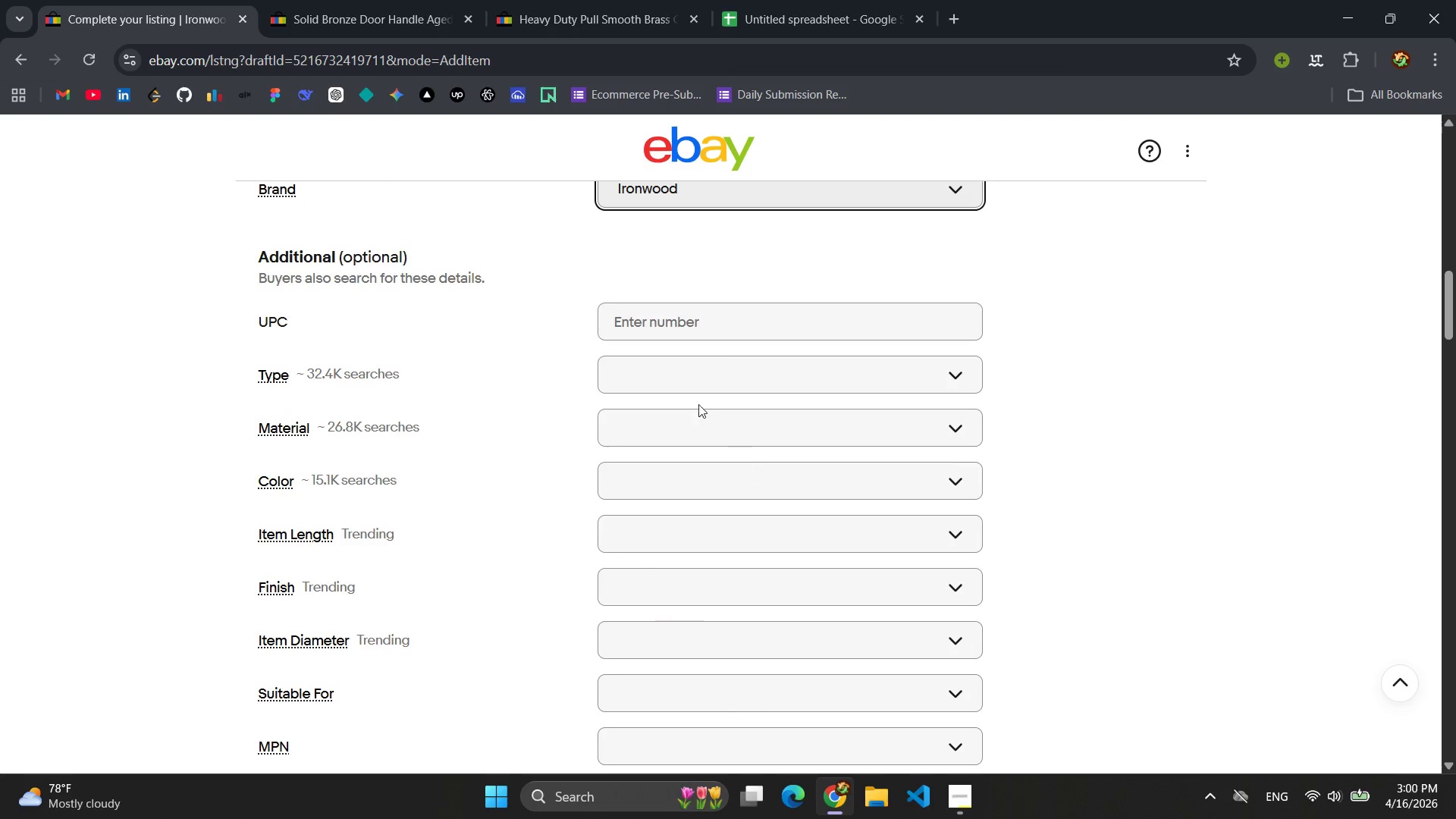 
left_click([682, 384])
 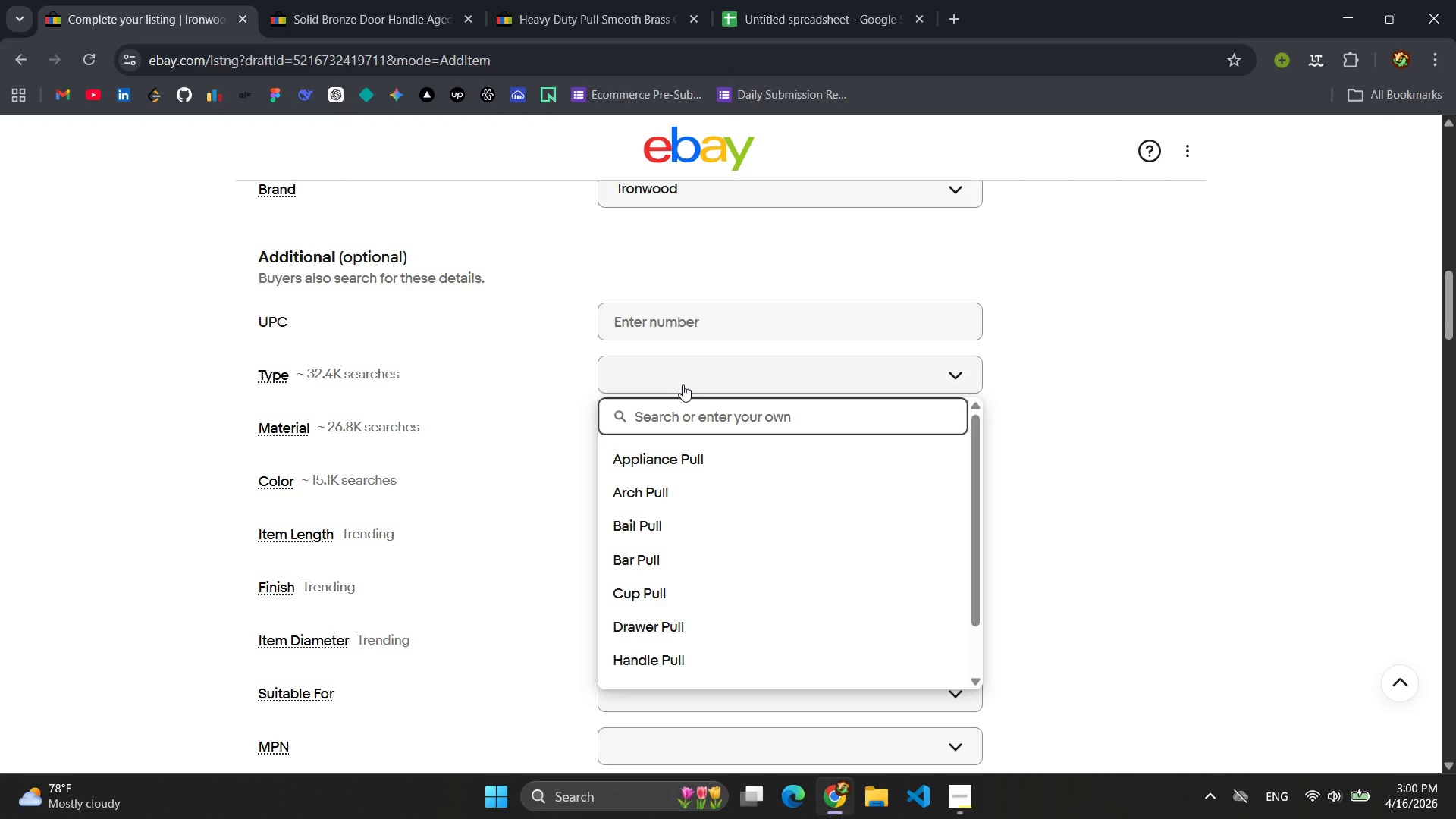 
type(Door Handle)
 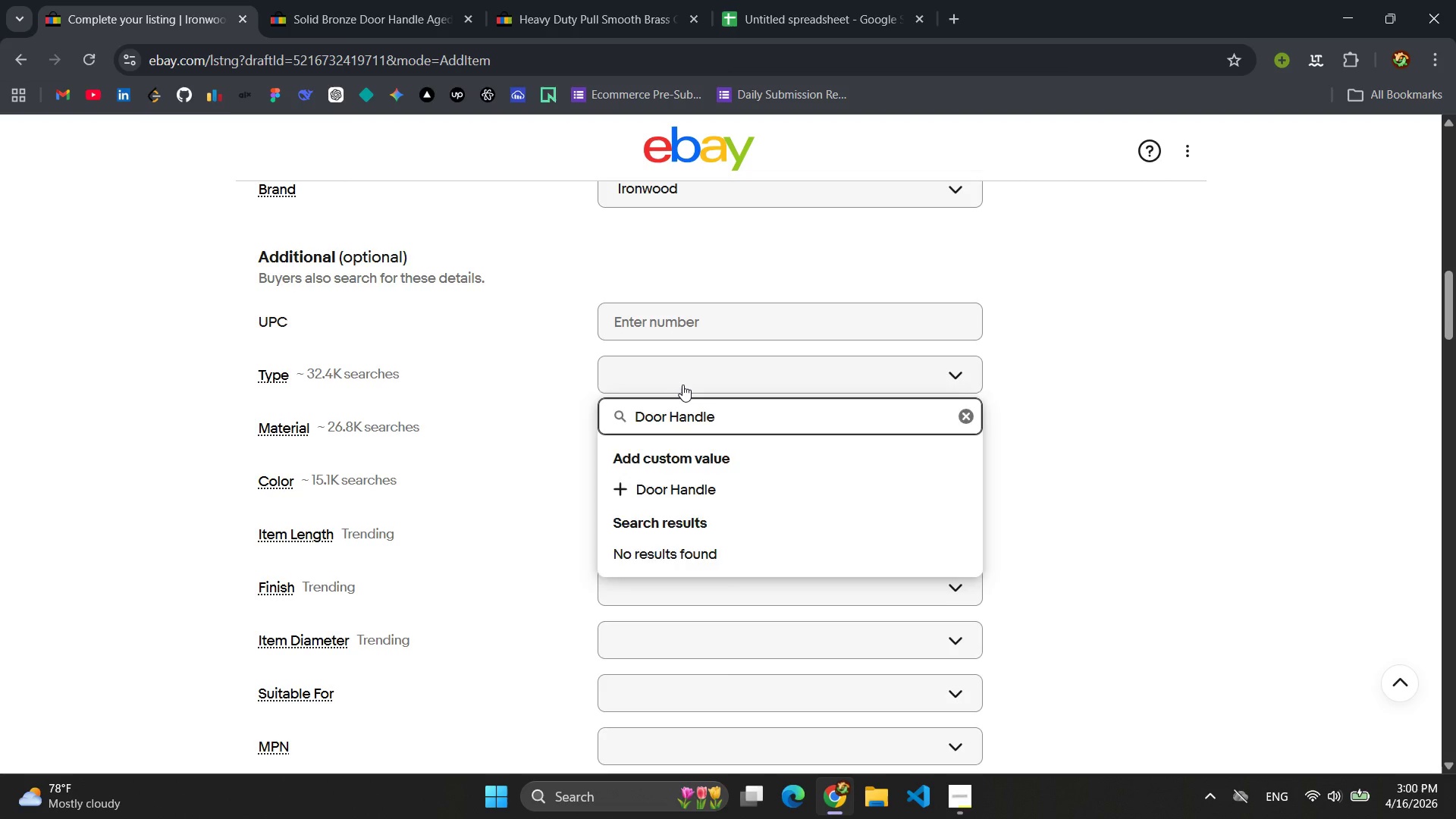 
key(Enter)
 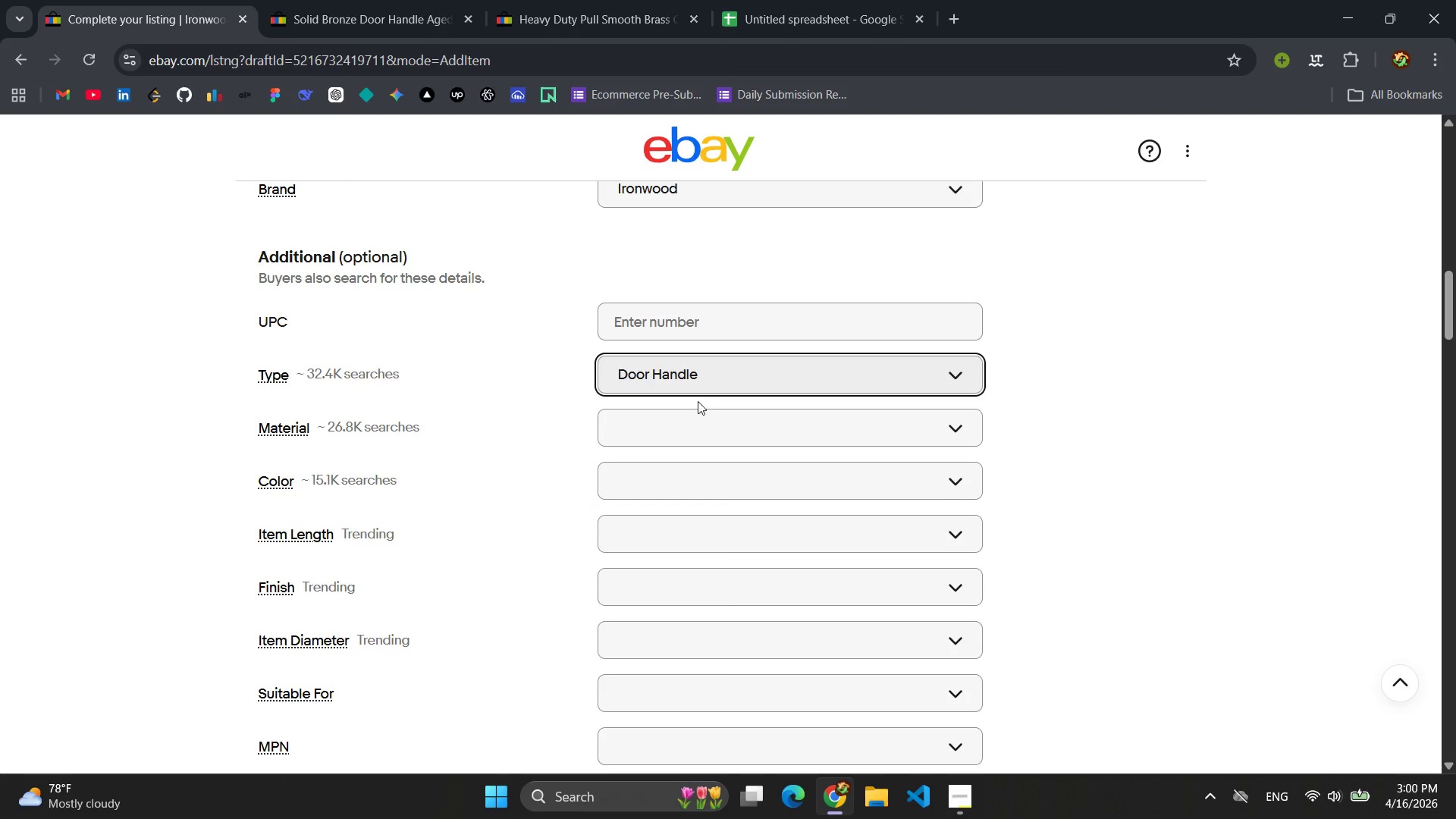 
left_click([667, 436])
 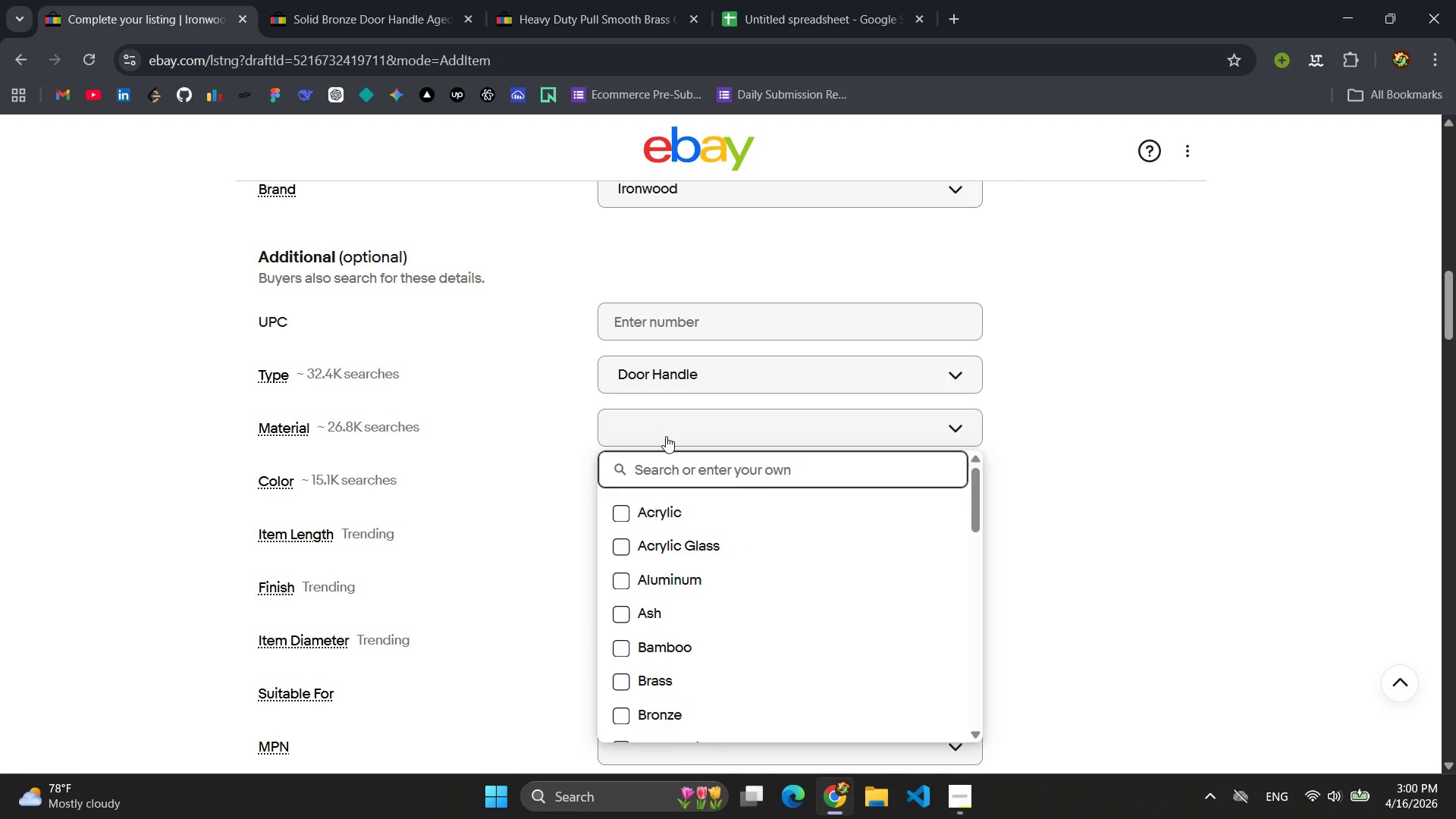 
type(Bronze)
 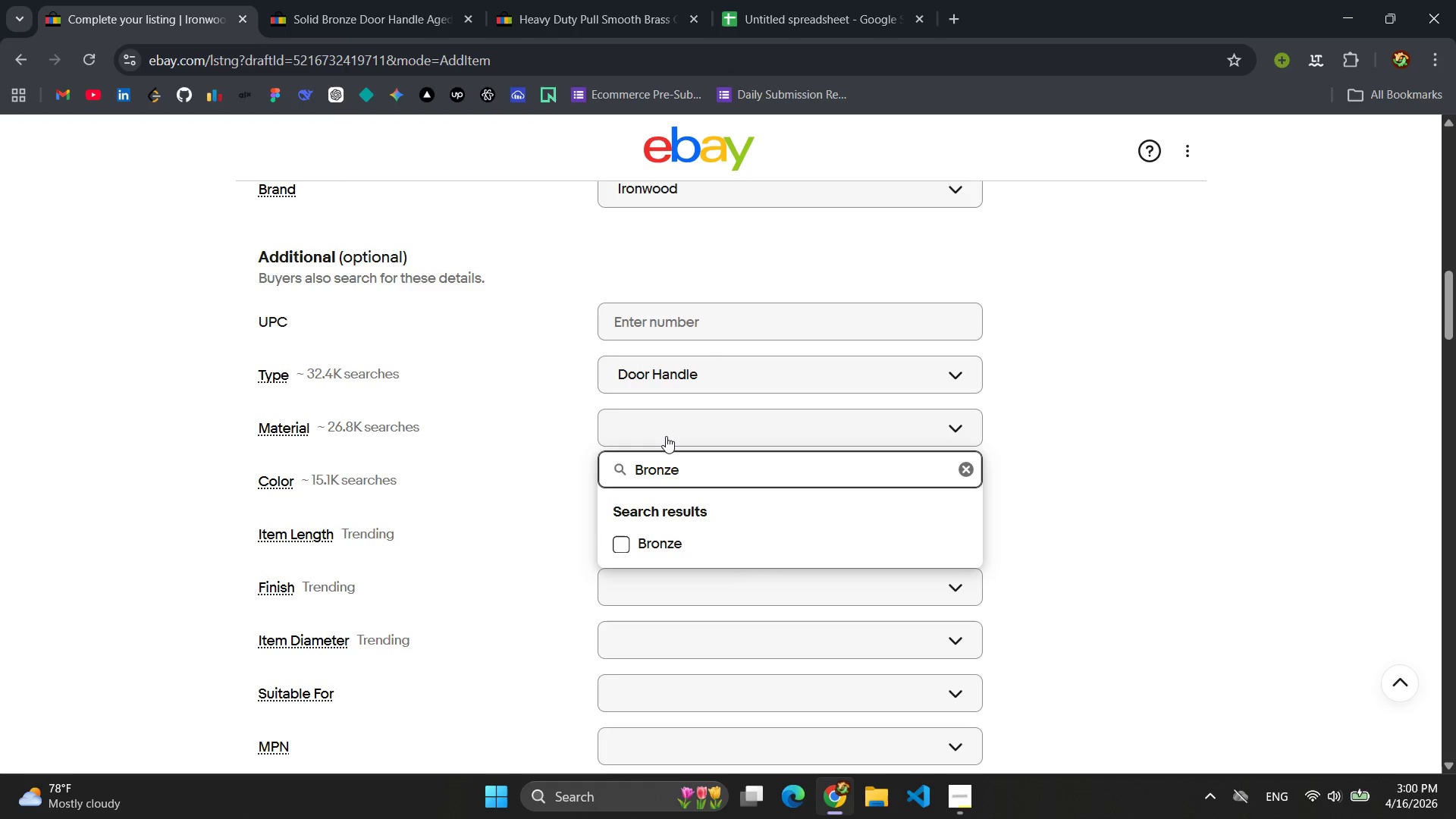 
key(Enter)
 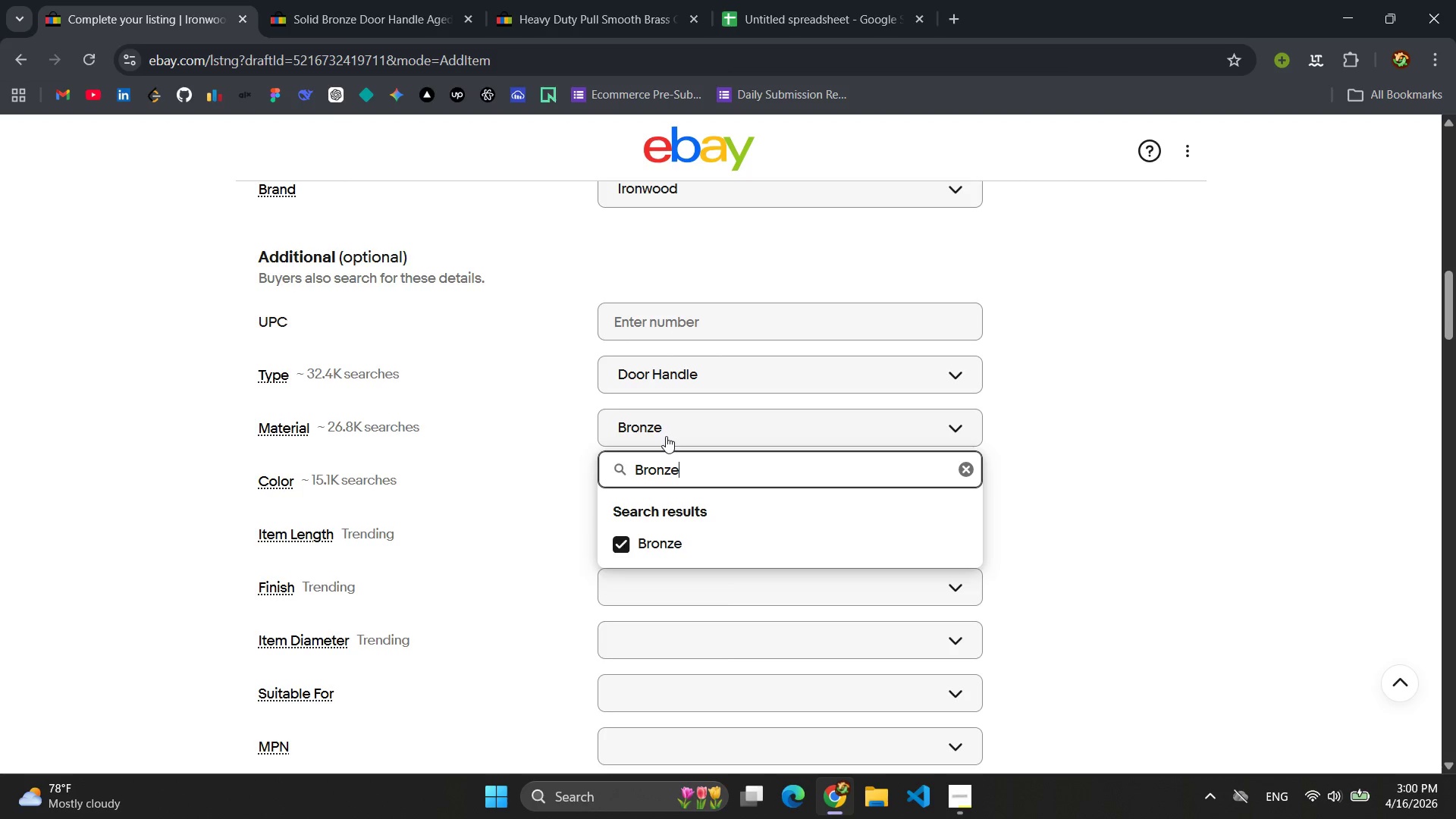 
left_click([1180, 413])
 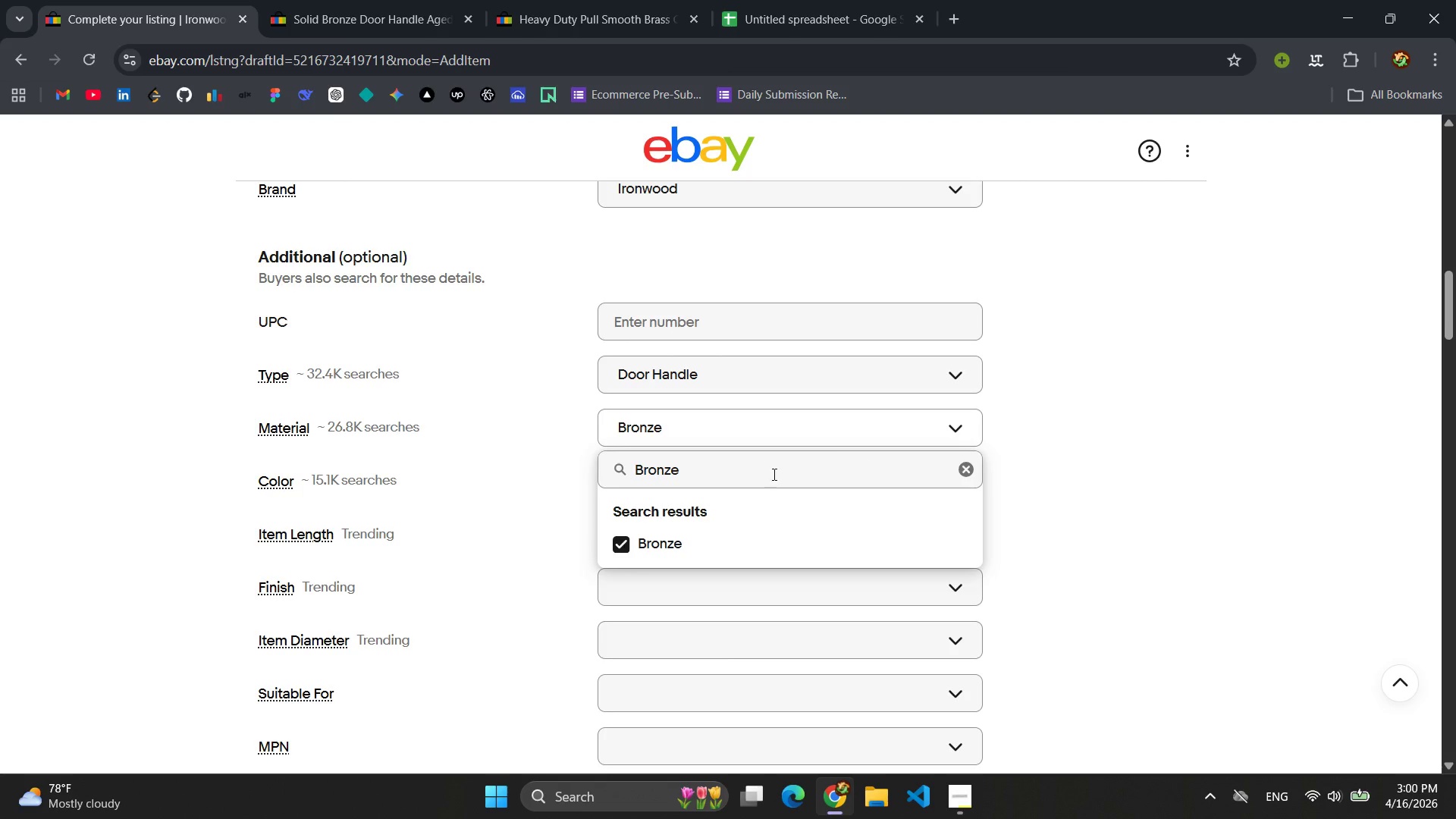 
left_click([772, 474])
 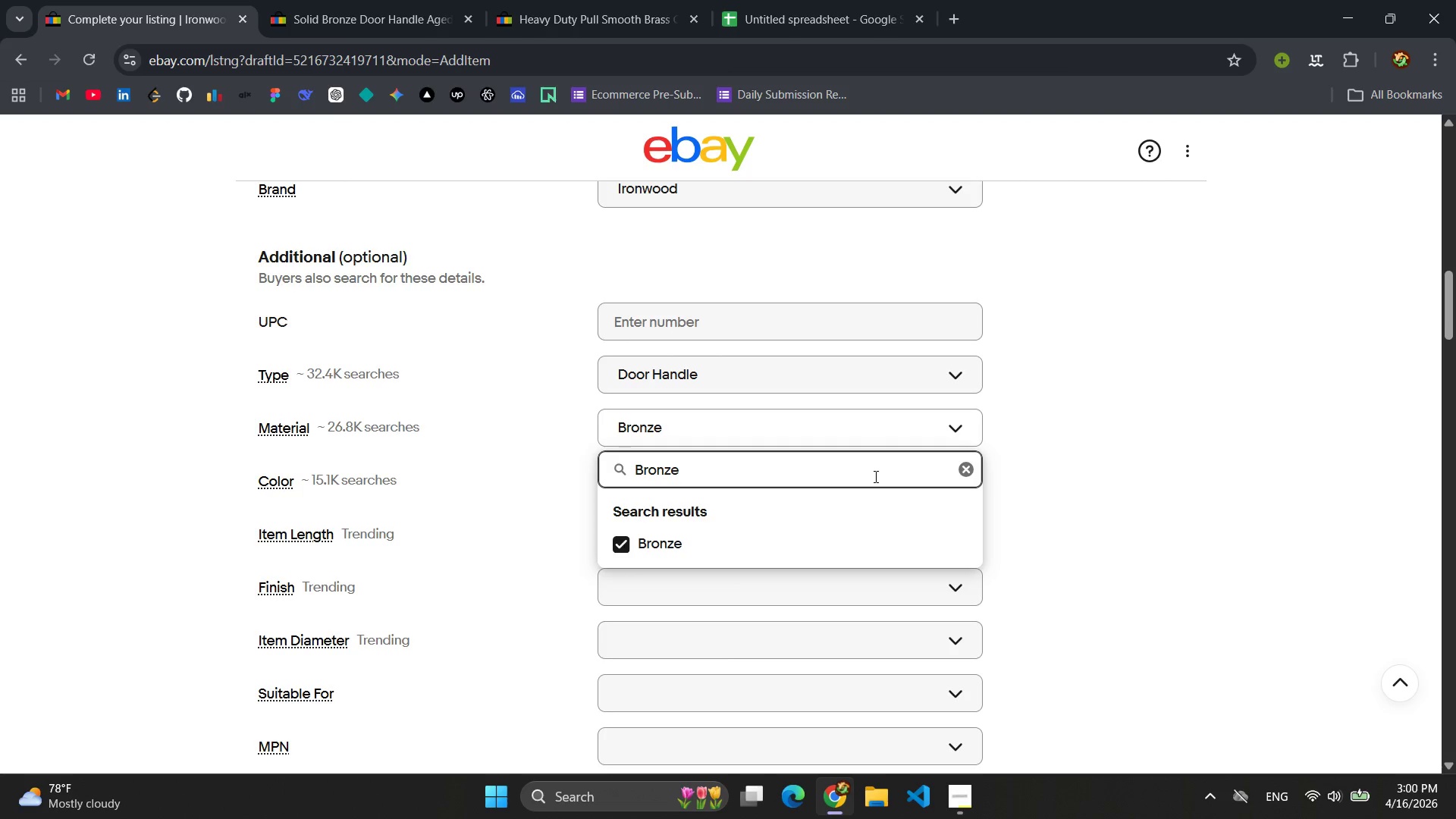 
key(Enter)
 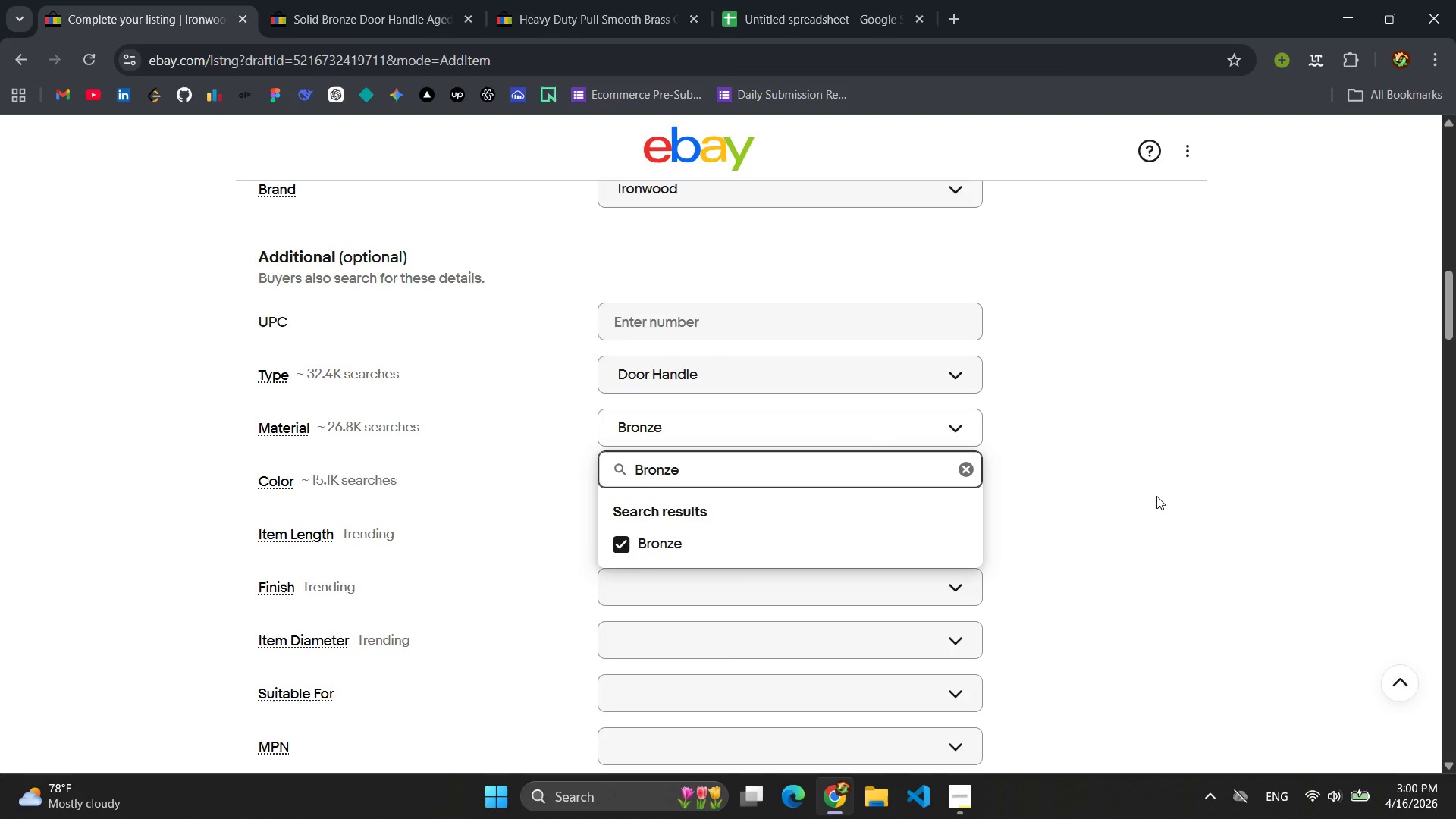 
left_click([1212, 517])
 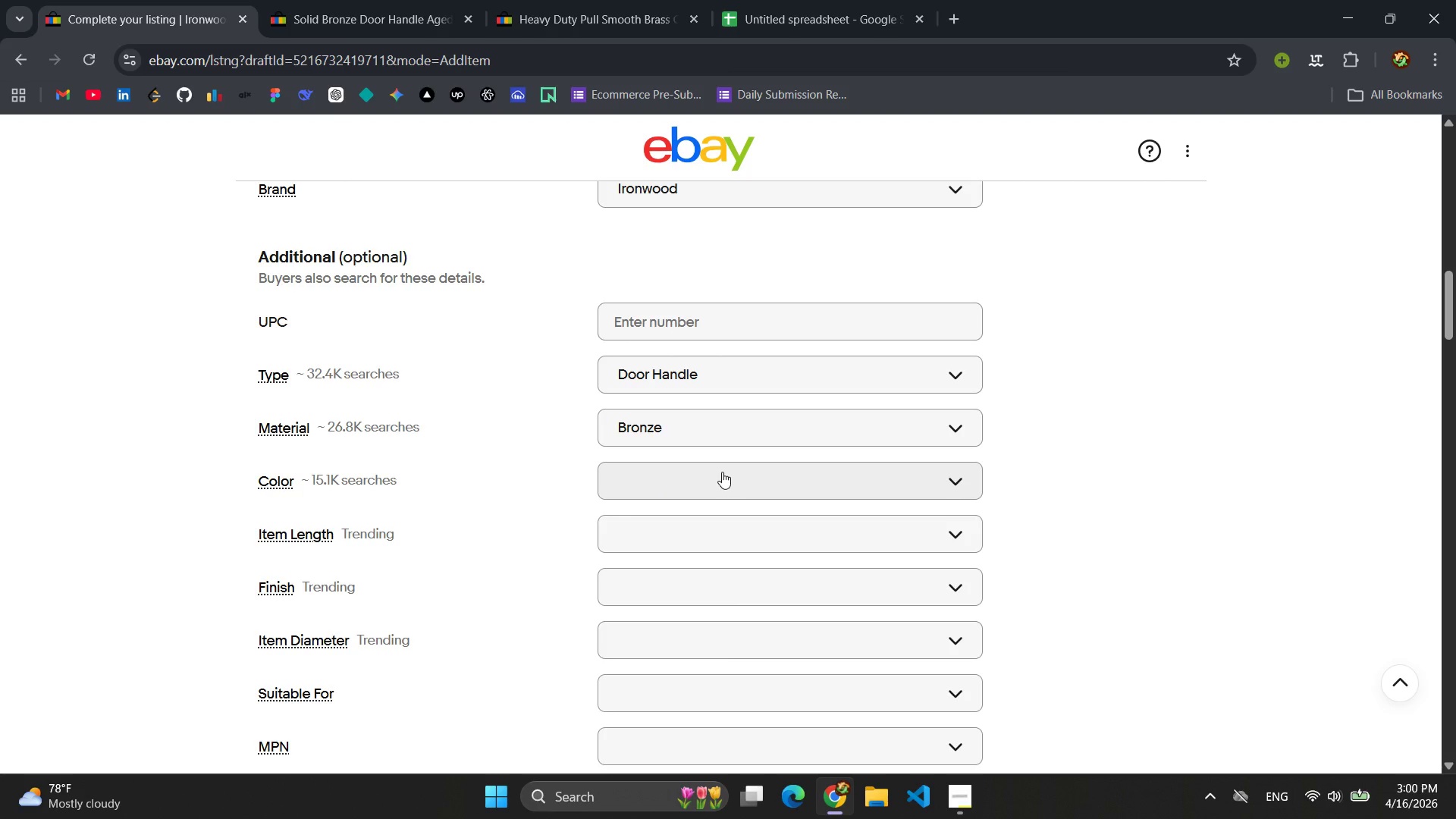 
left_click([719, 472])
 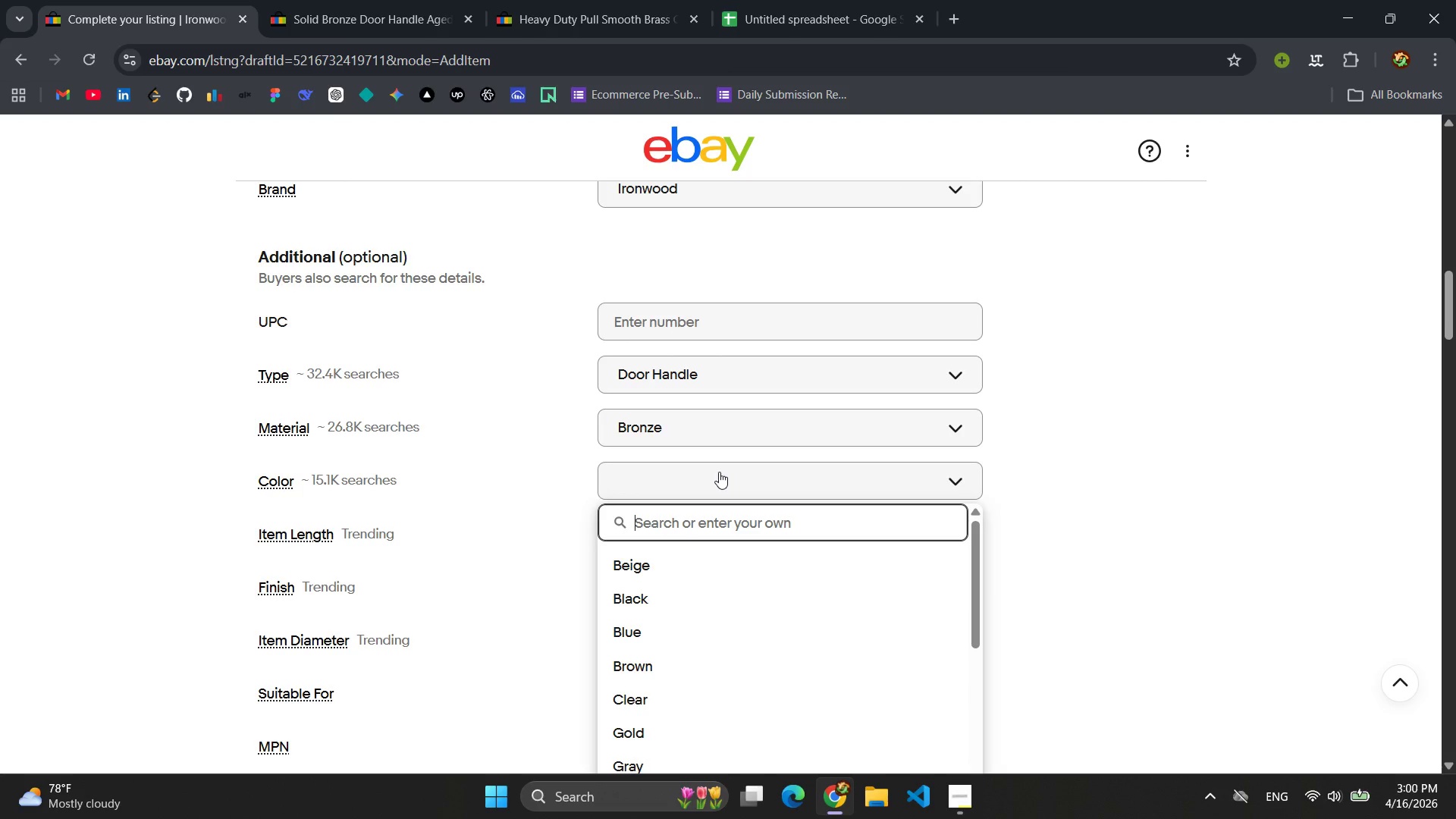 
type(Bronze)
 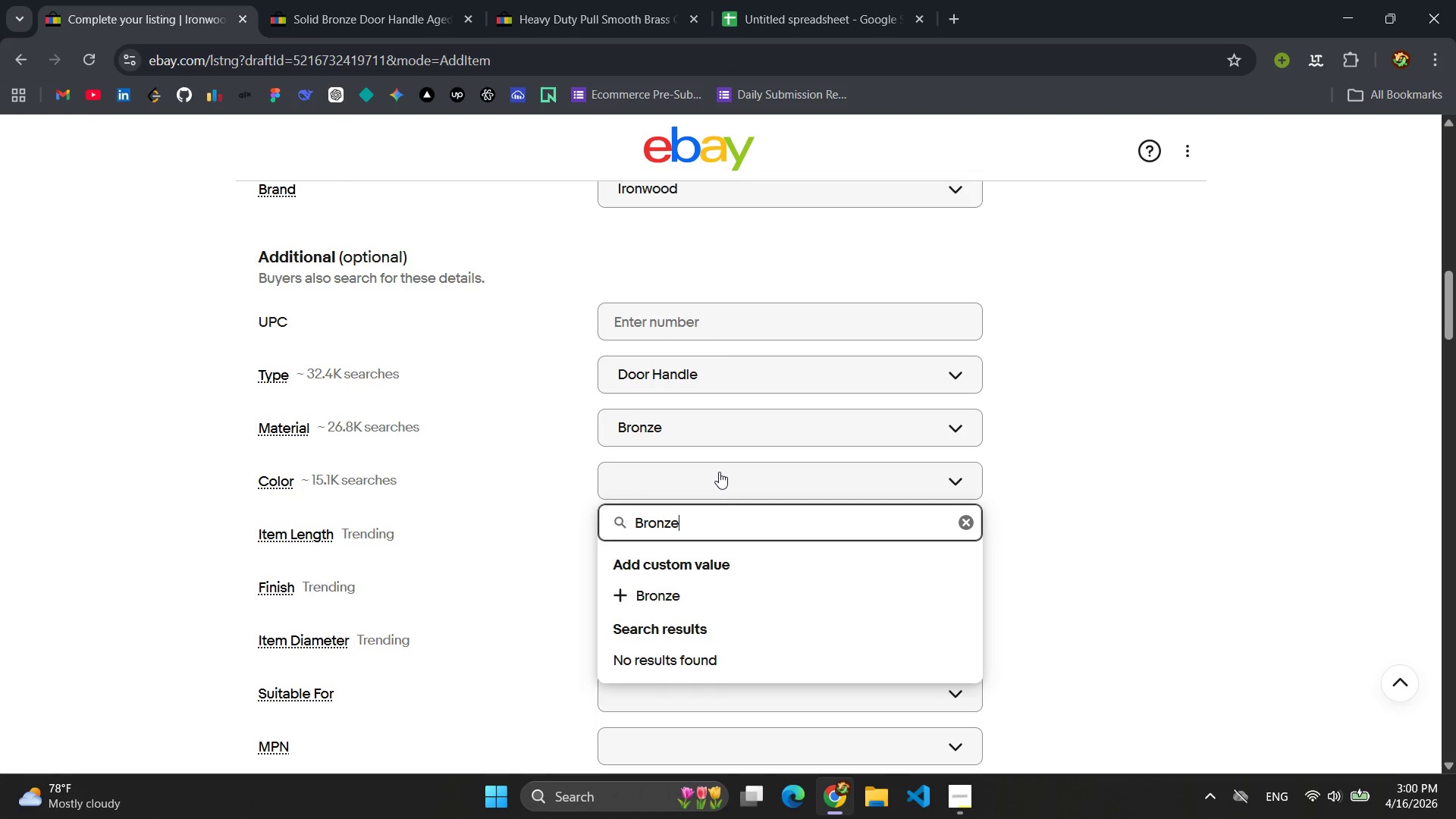 
key(Enter)
 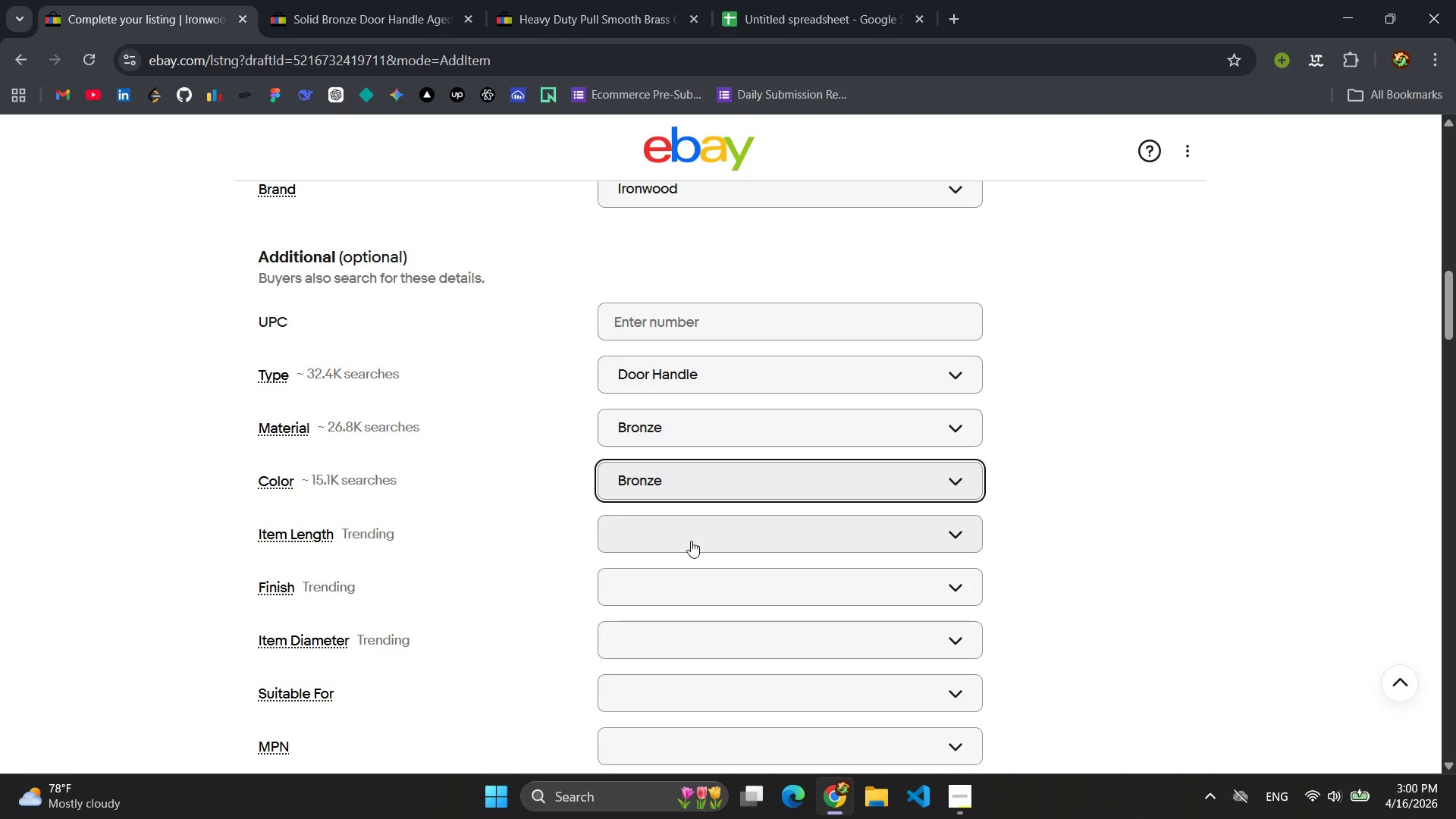 
left_click([691, 541])
 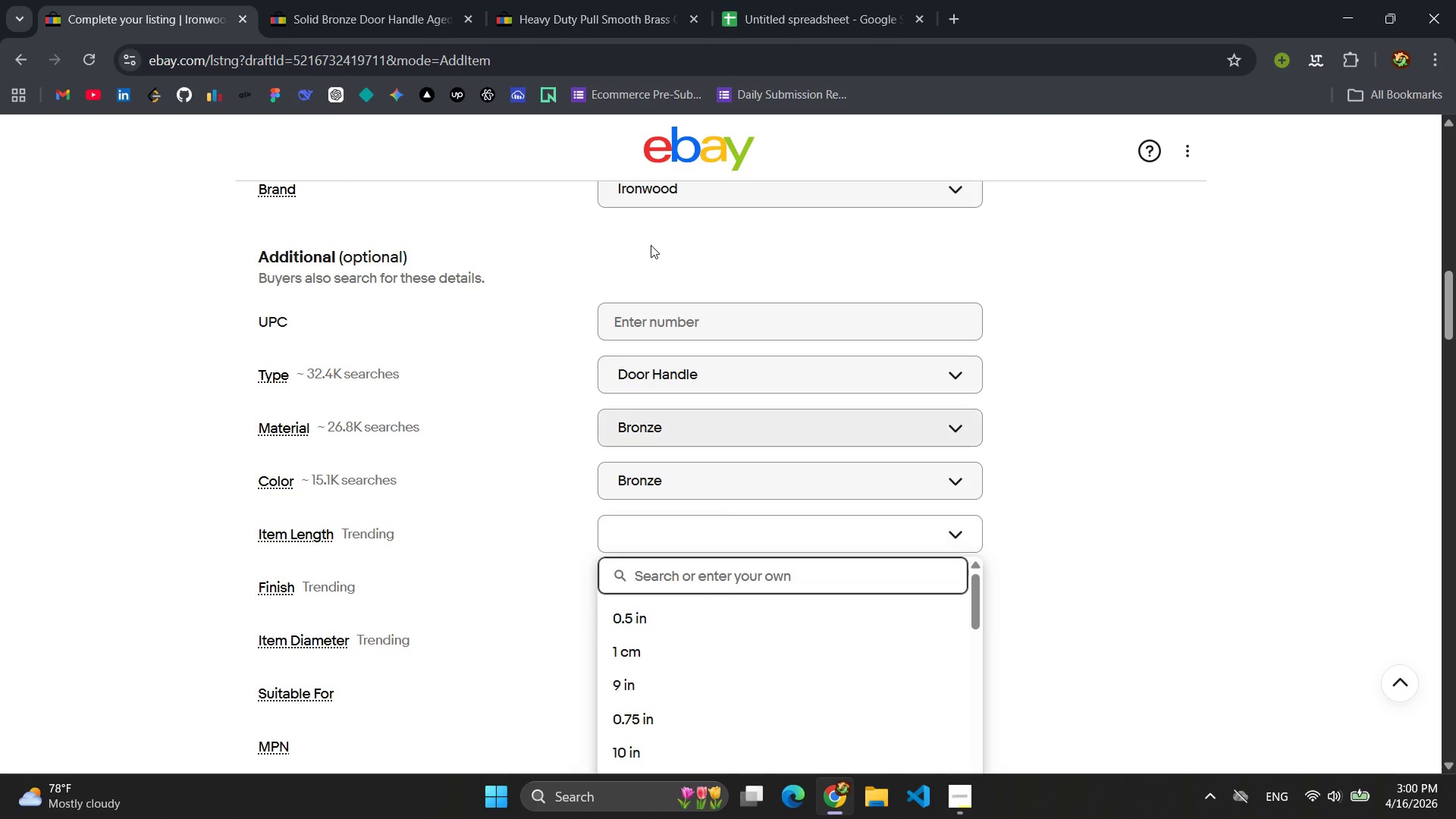 
left_click([584, 0])
 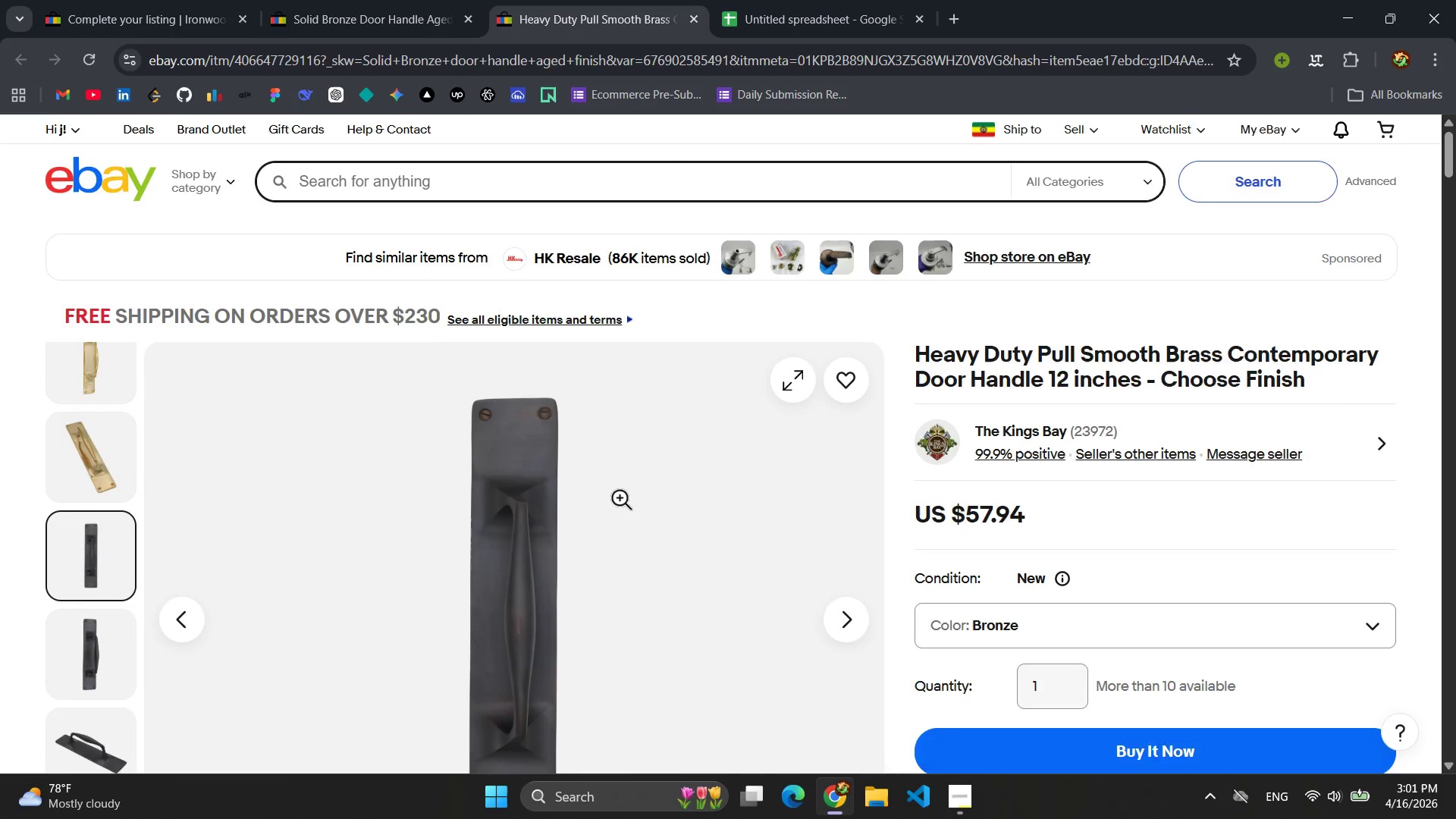 
scroll: coordinate [642, 482], scroll_direction: down, amount: 19.0
 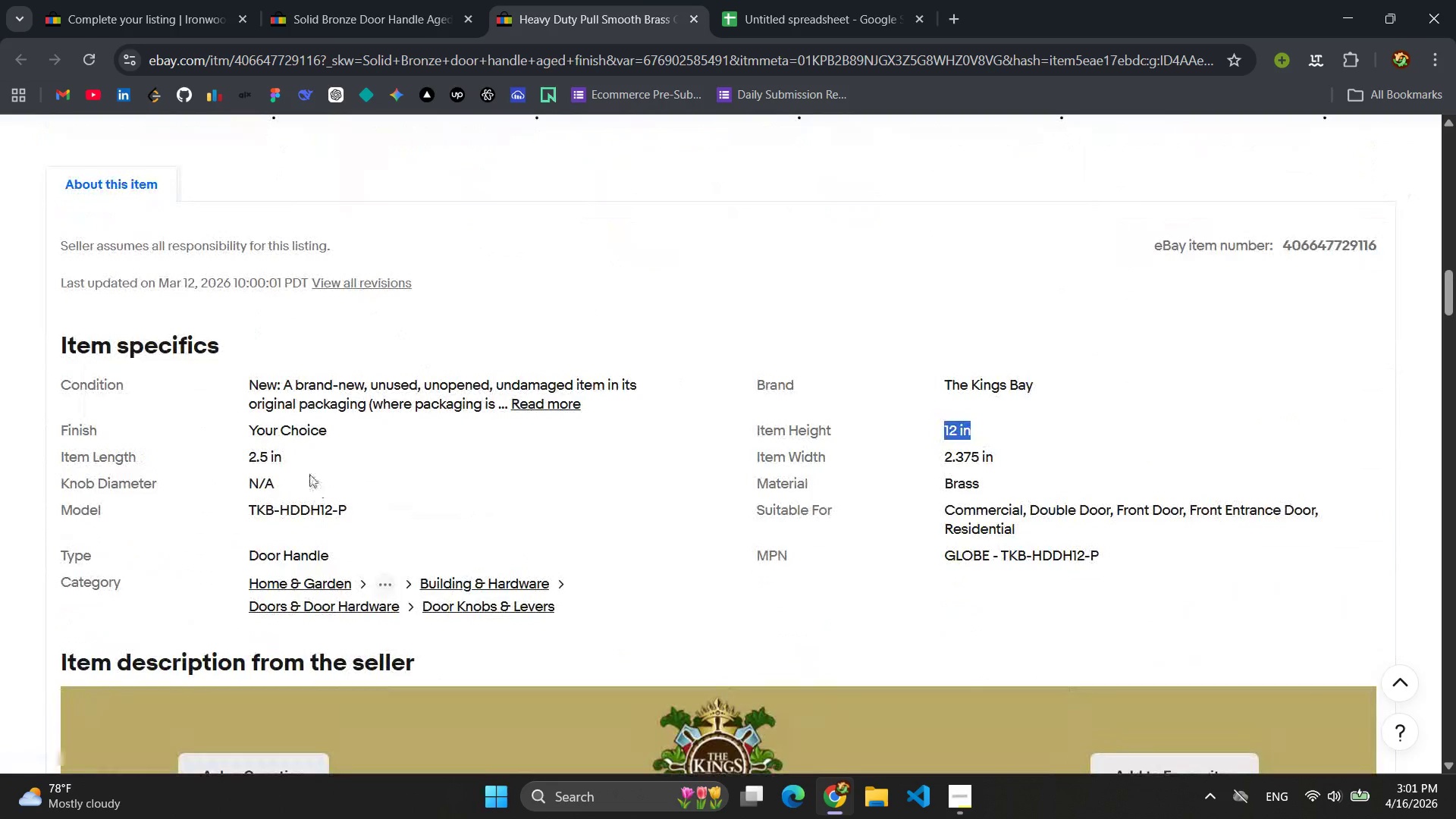 
left_click_drag(start_coordinate=[301, 465], to_coordinate=[240, 466])
 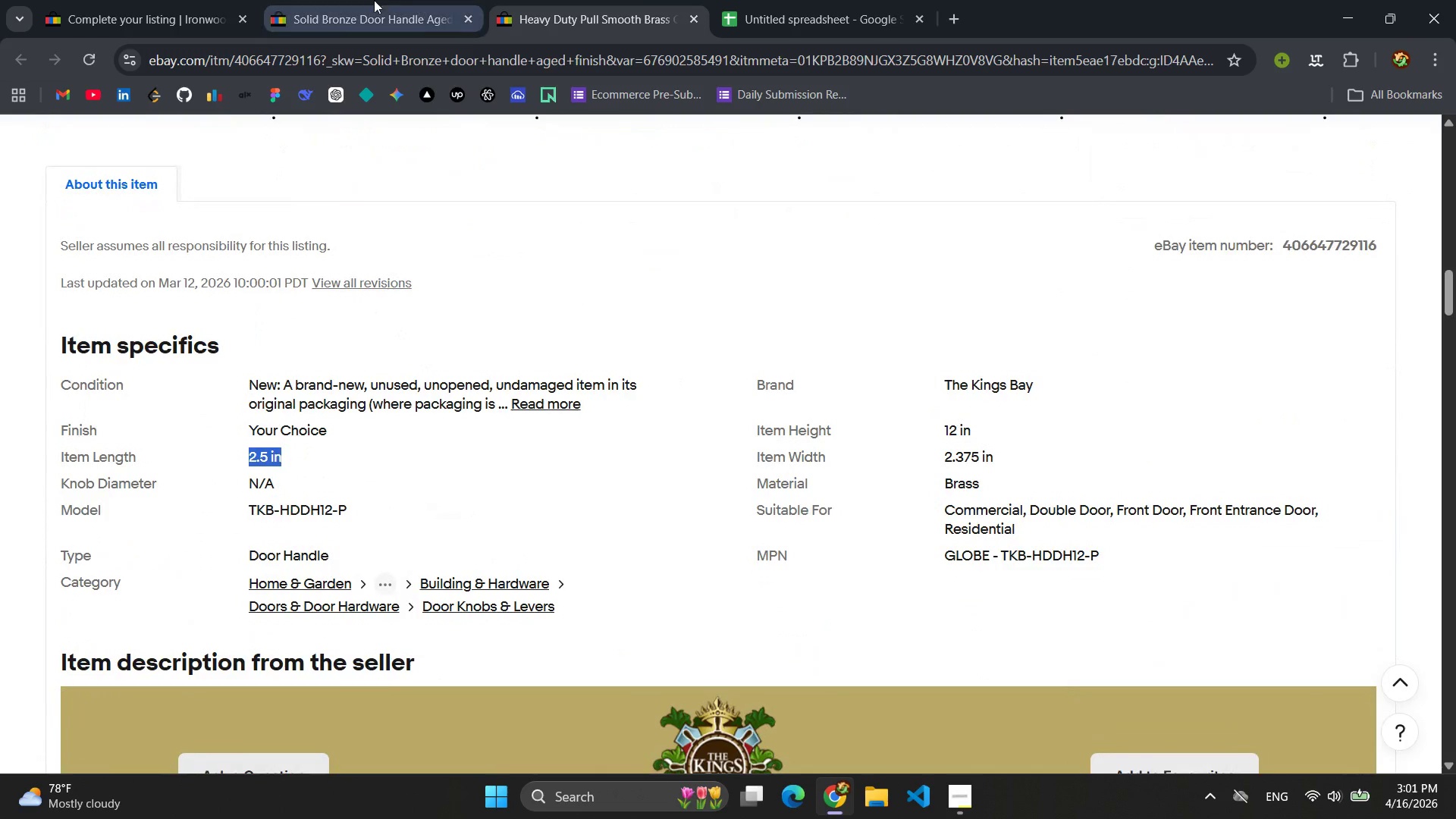 
left_click([374, 0])
 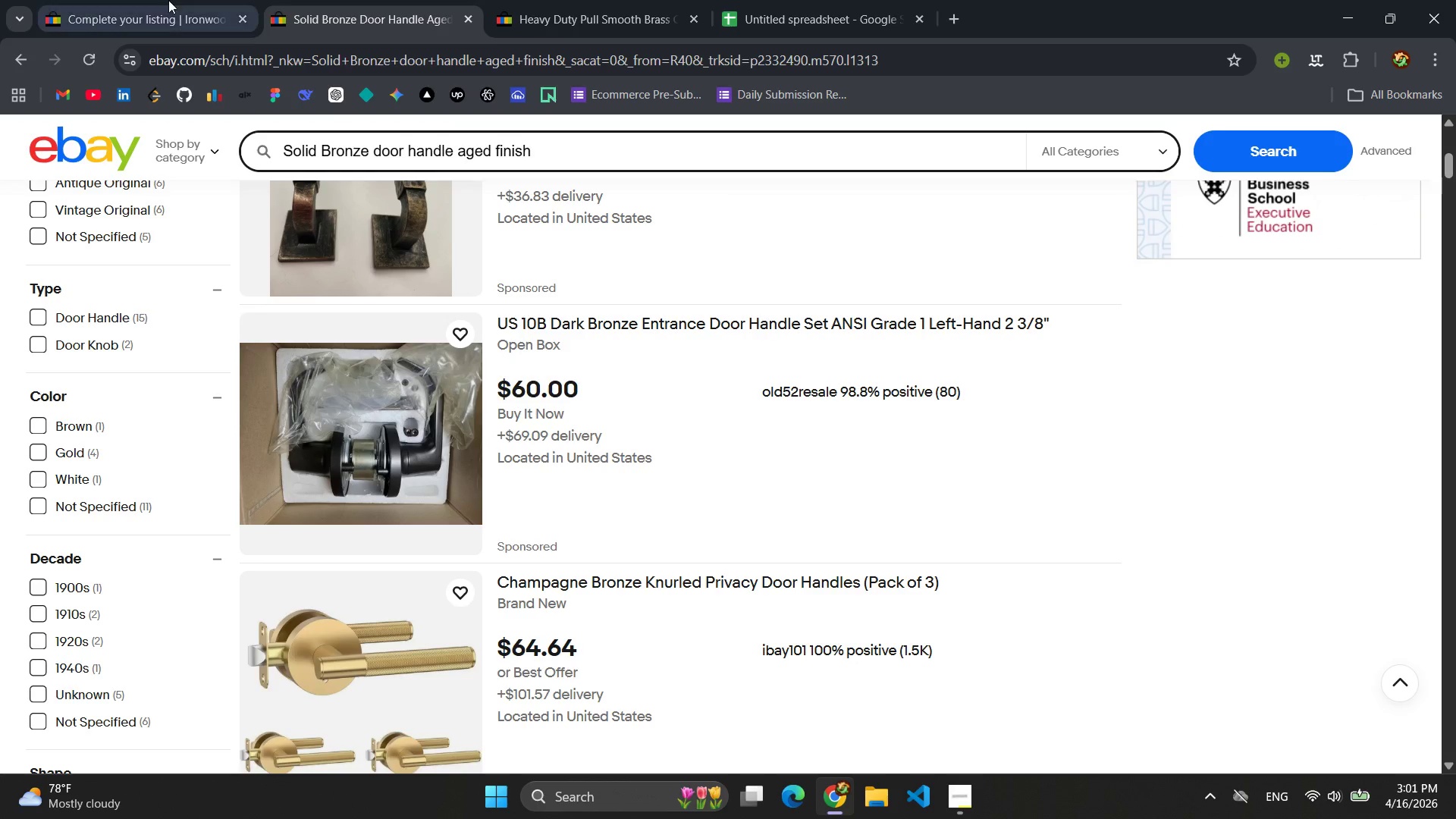 
left_click([163, 0])
 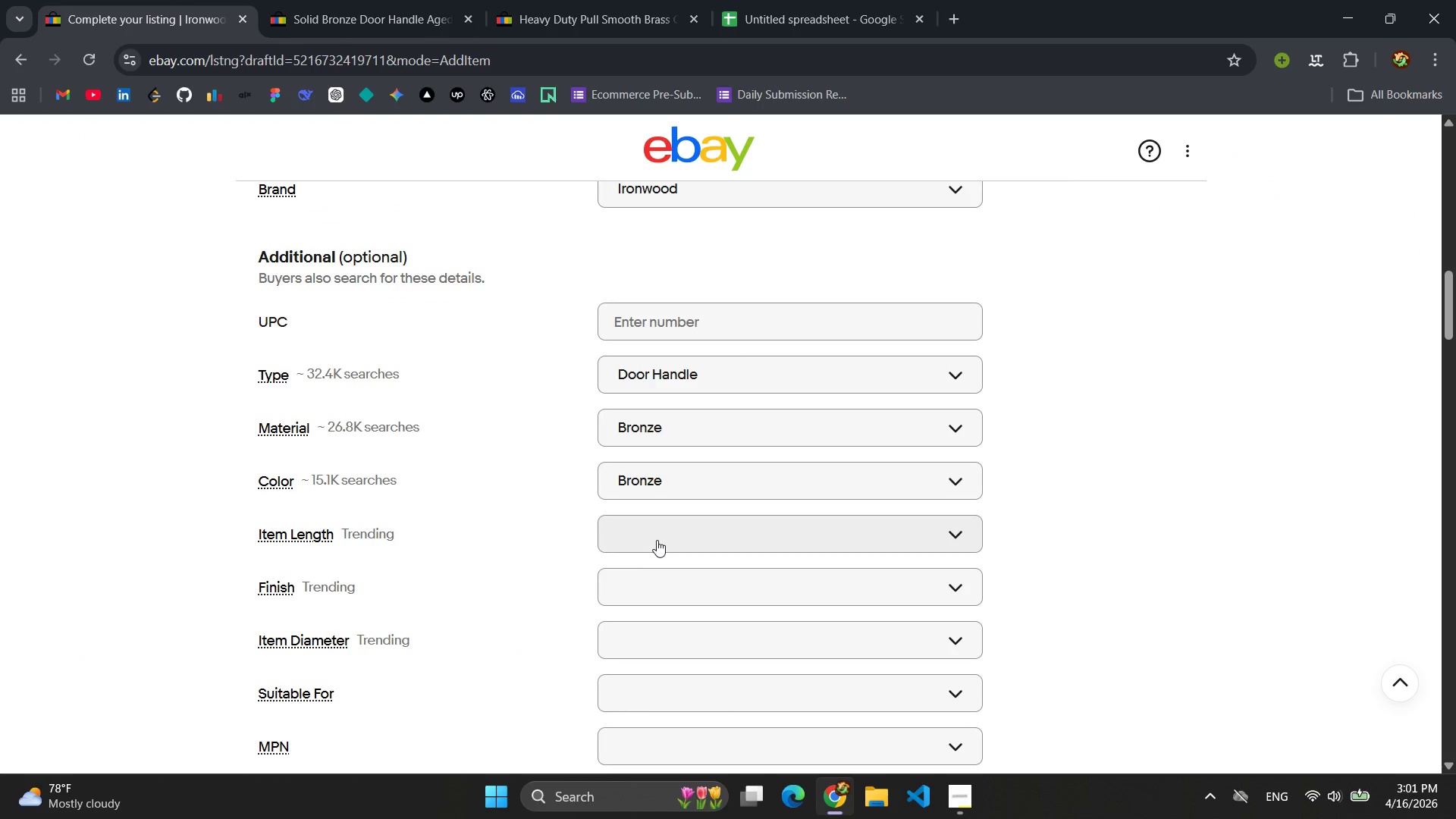 
left_click([657, 540])
 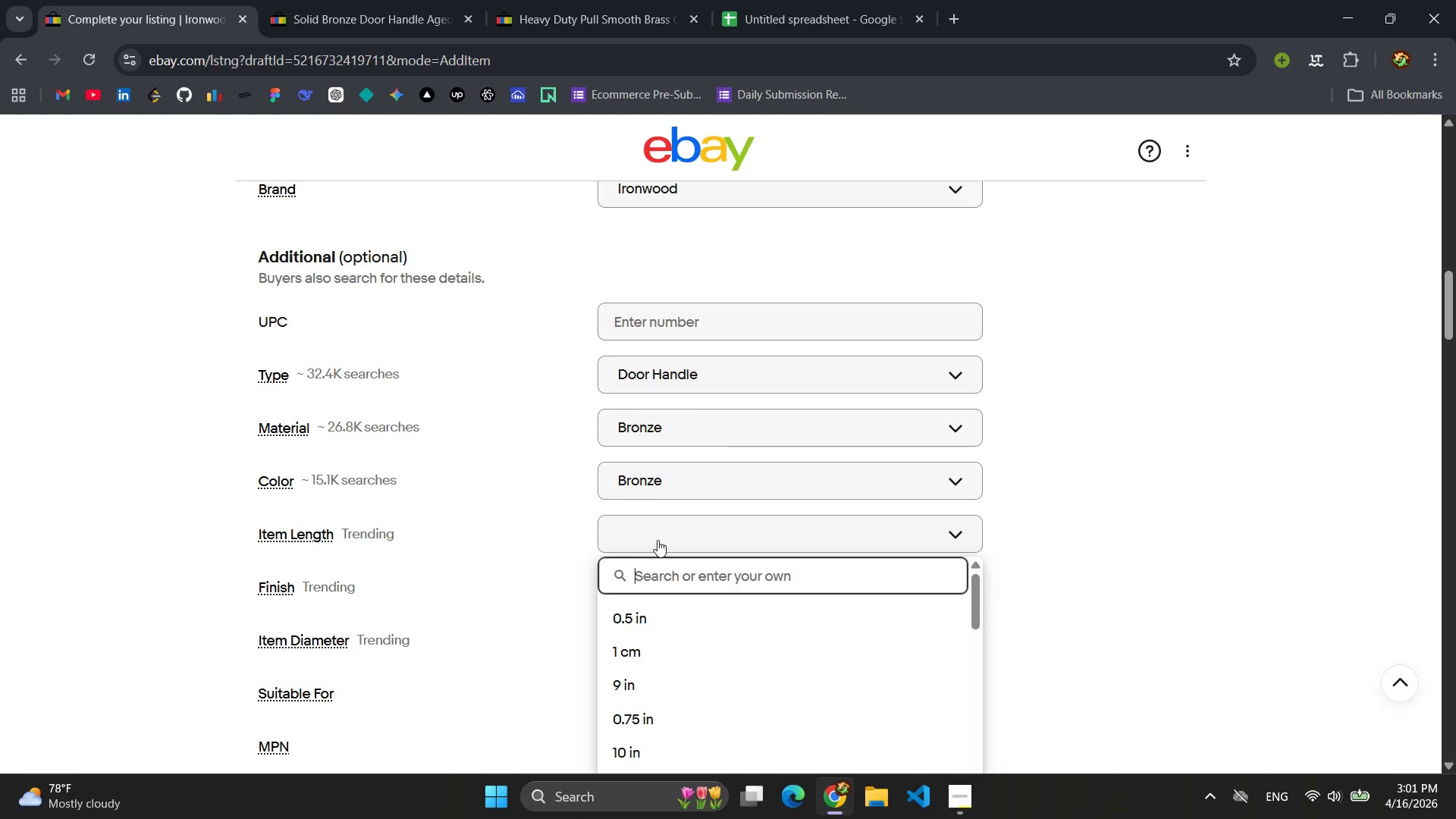 
type(2.5 inch)
key(Backspace)
key(Backspace)
 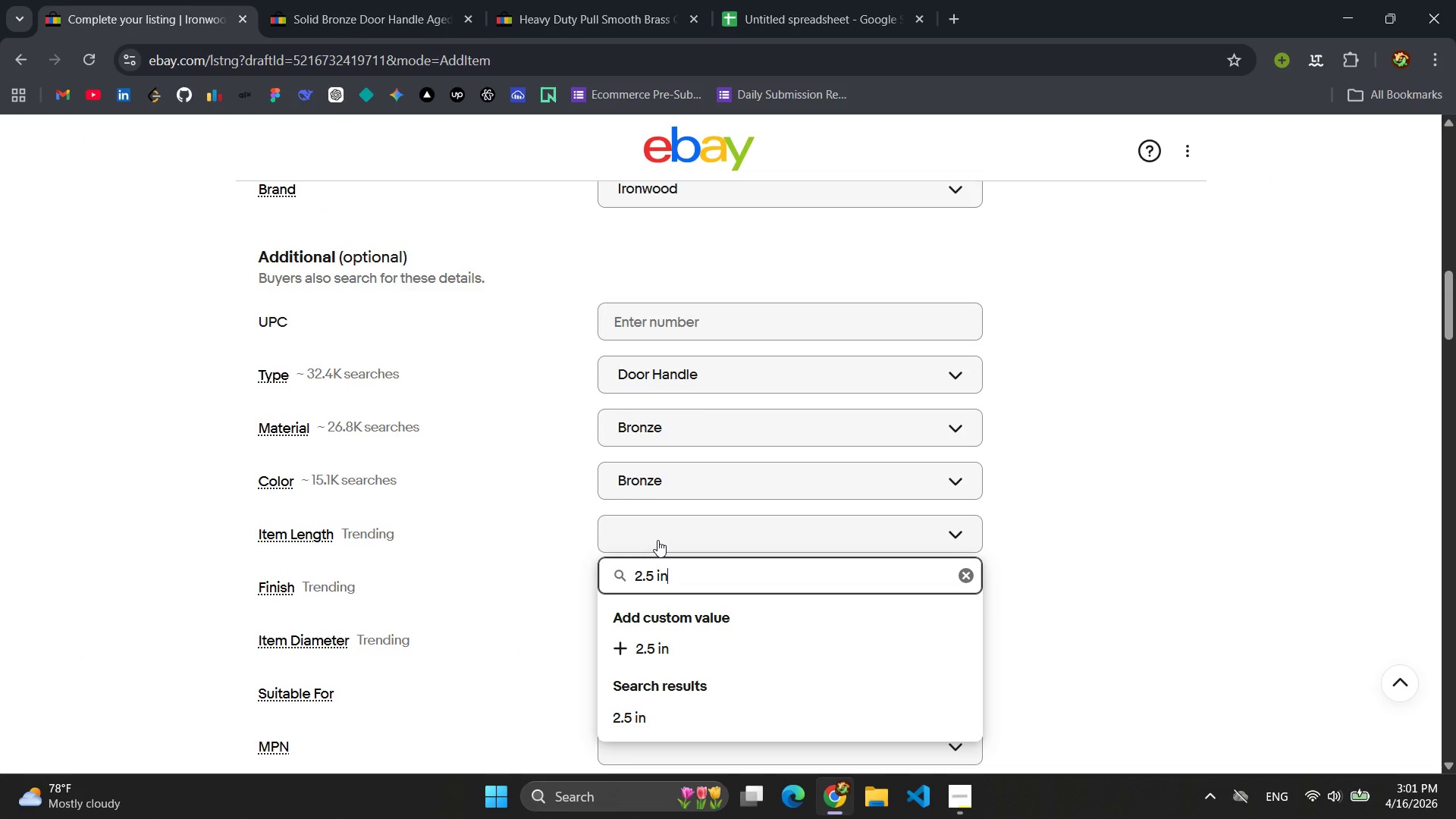 
key(Enter)
 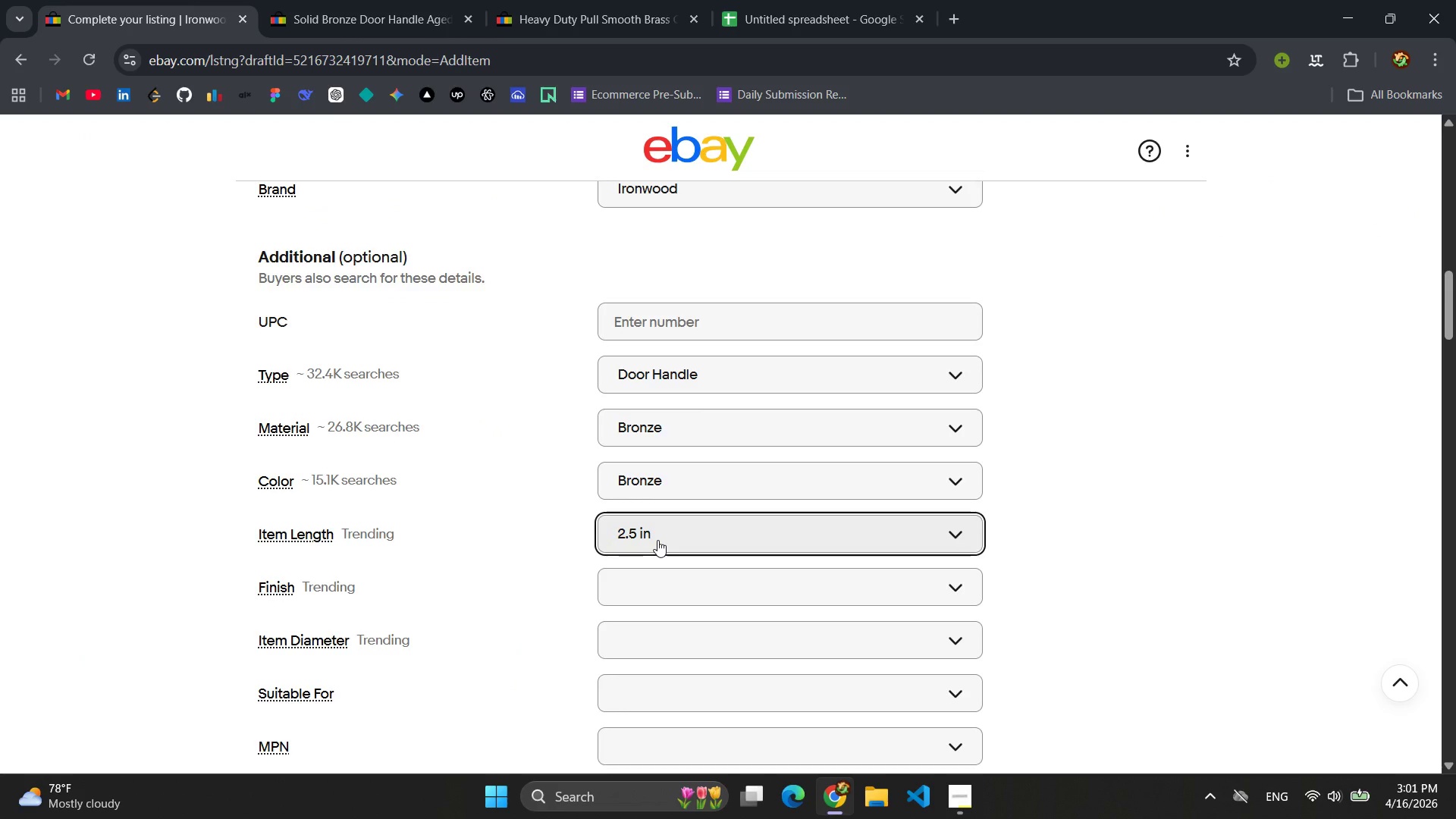 
wait(5.62)
 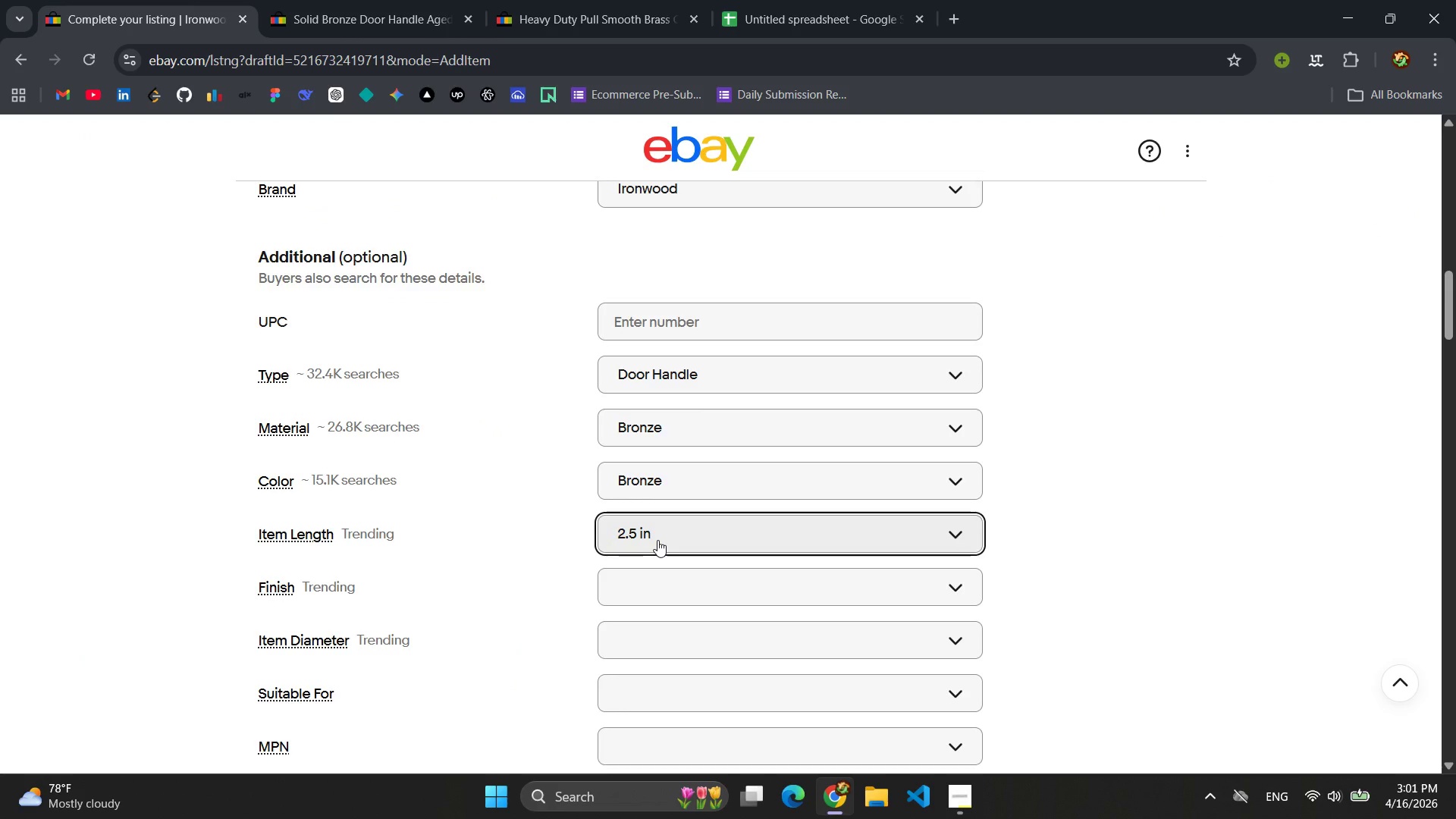 
left_click([695, 593])
 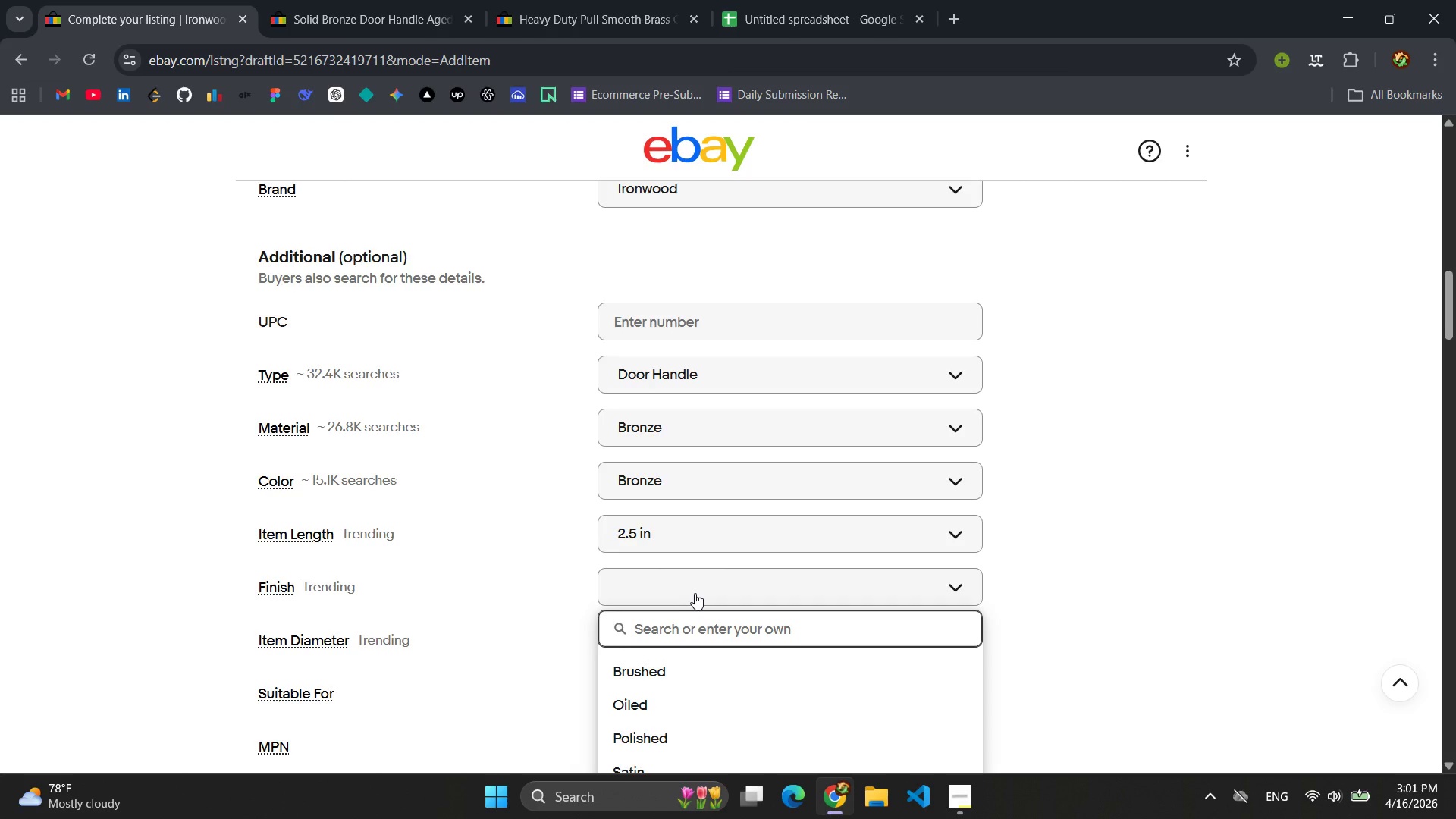 
type(Brushed)
 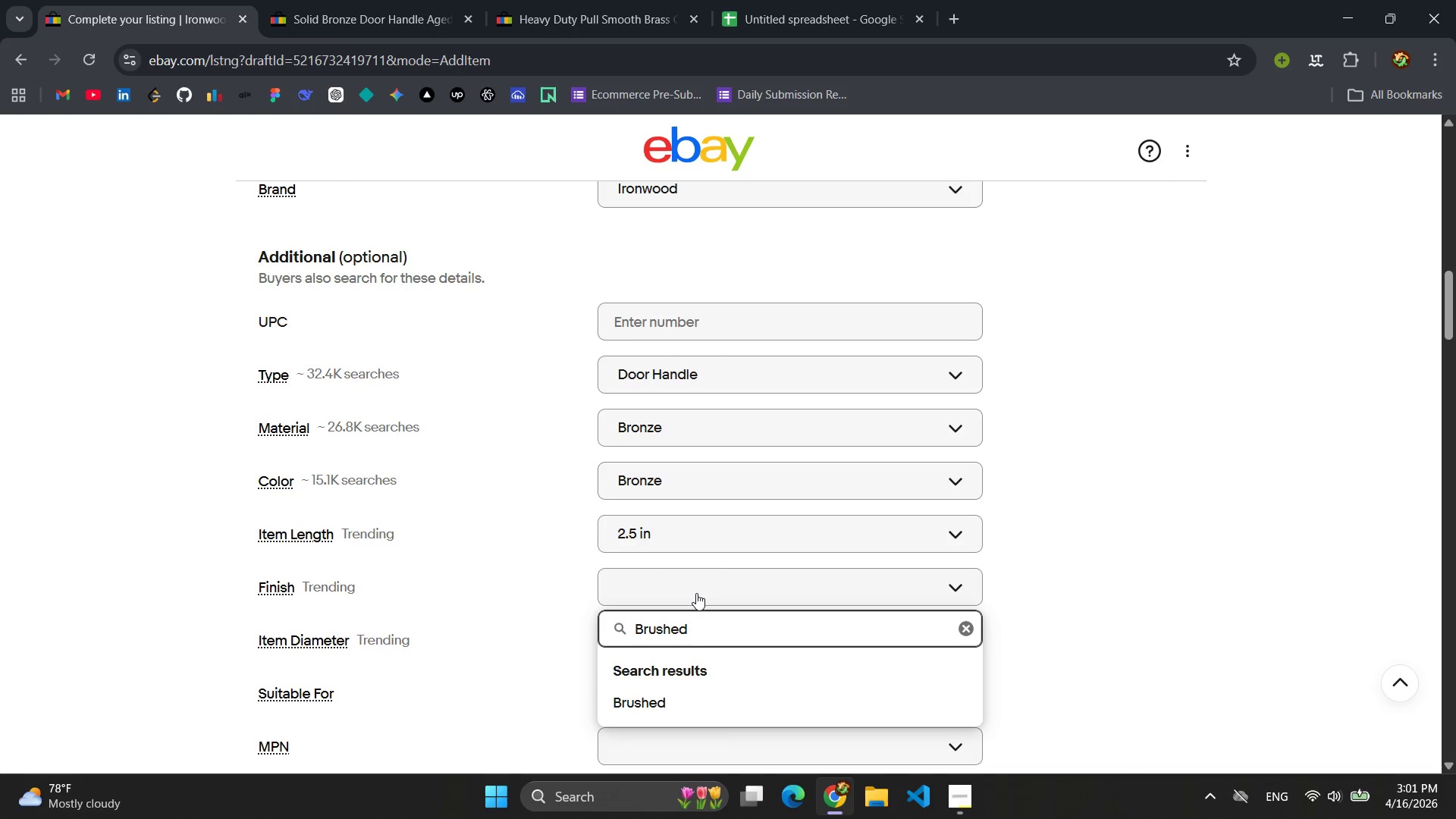 
key(Enter)
 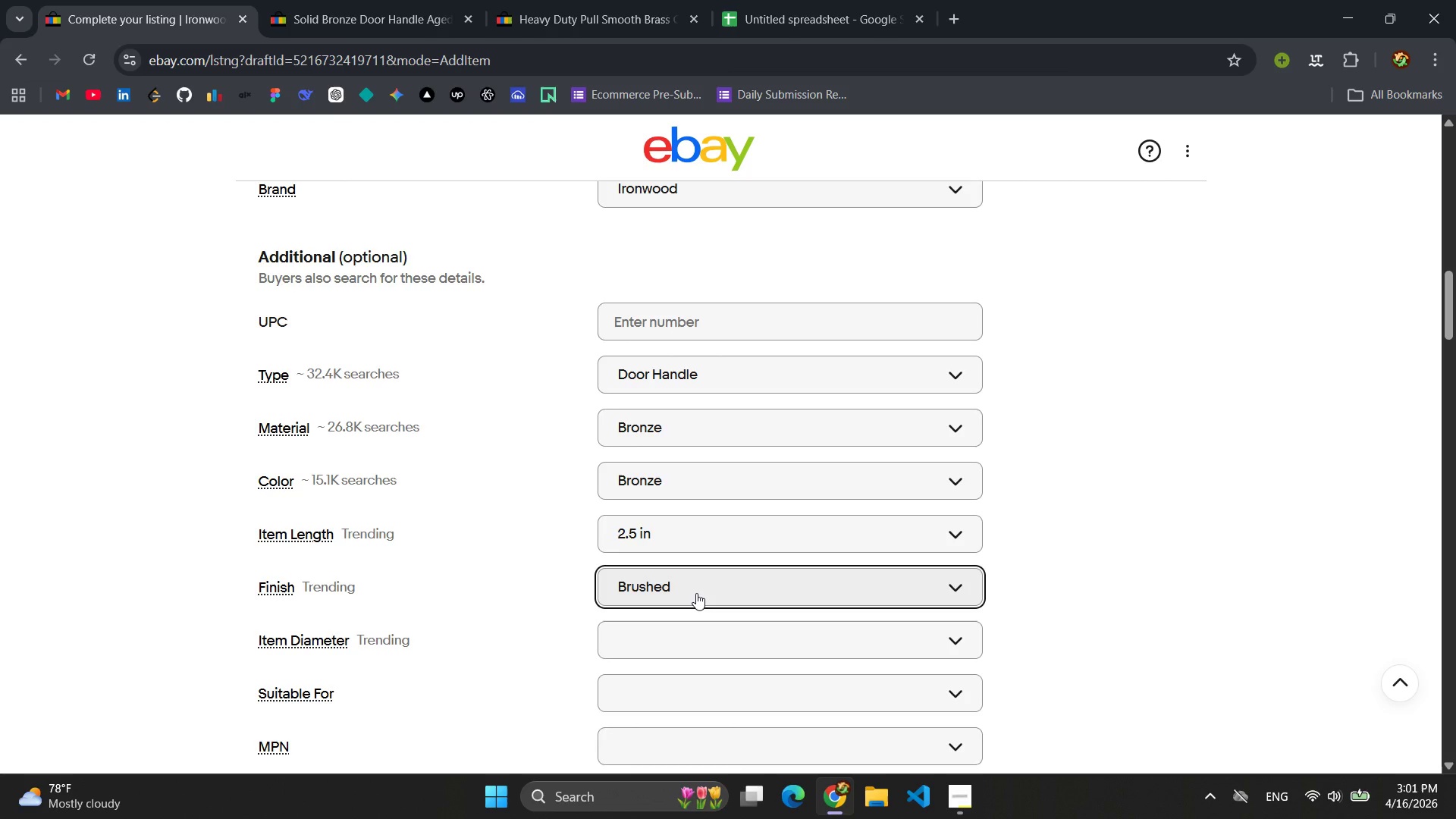 
scroll: coordinate [696, 593], scroll_direction: down, amount: 1.0
 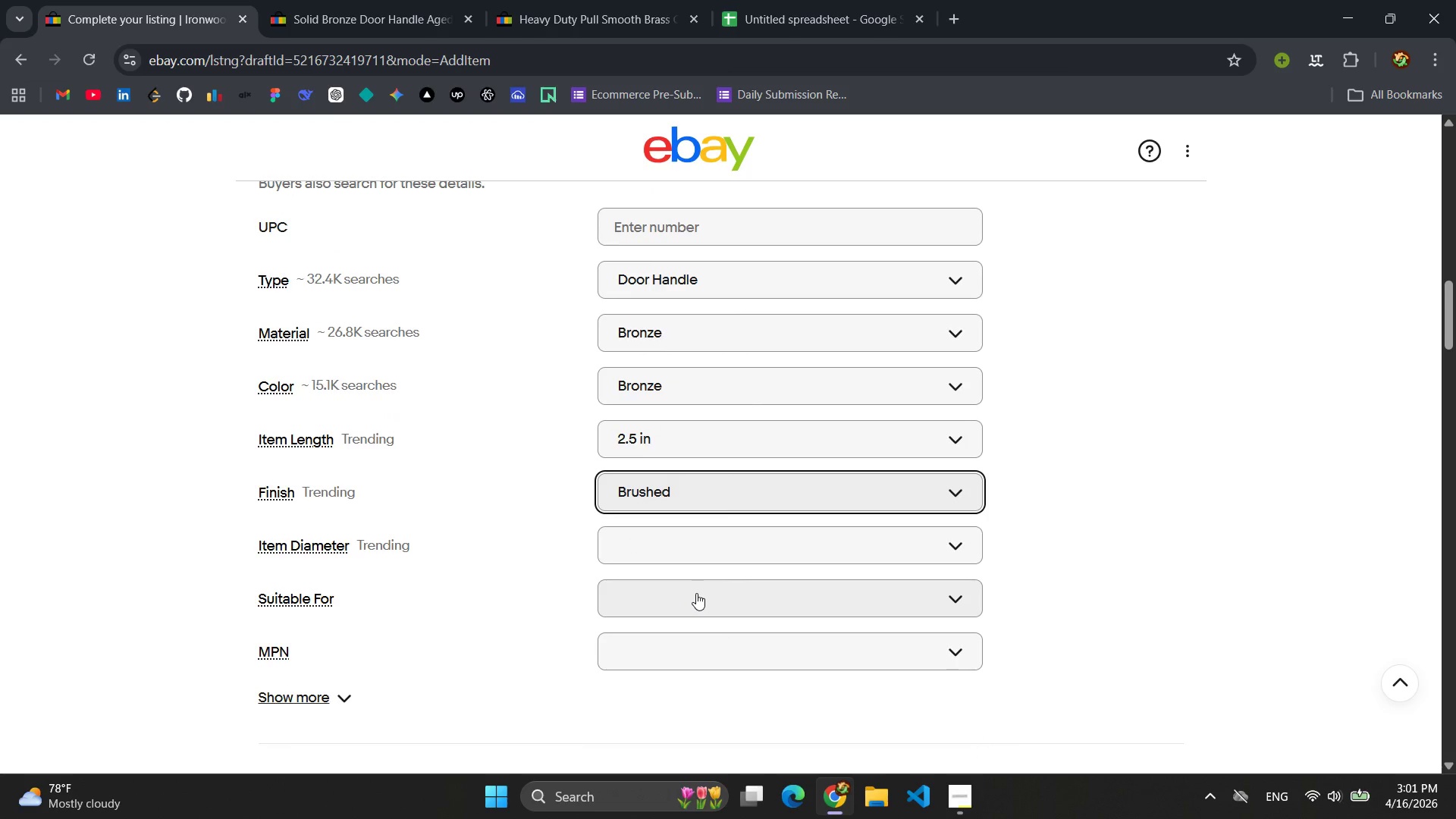 
left_click([677, 549])
 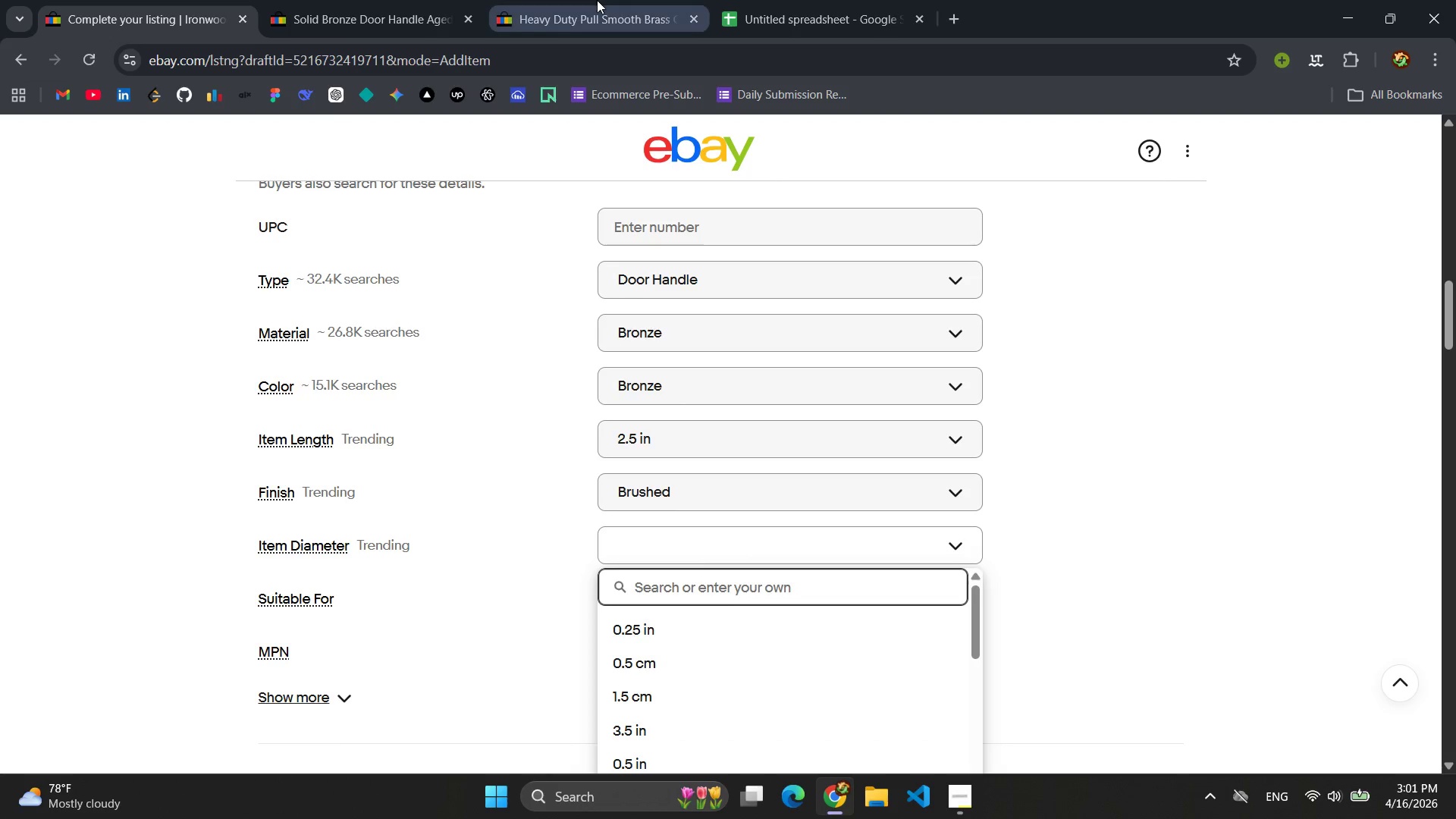 
left_click([597, 0])
 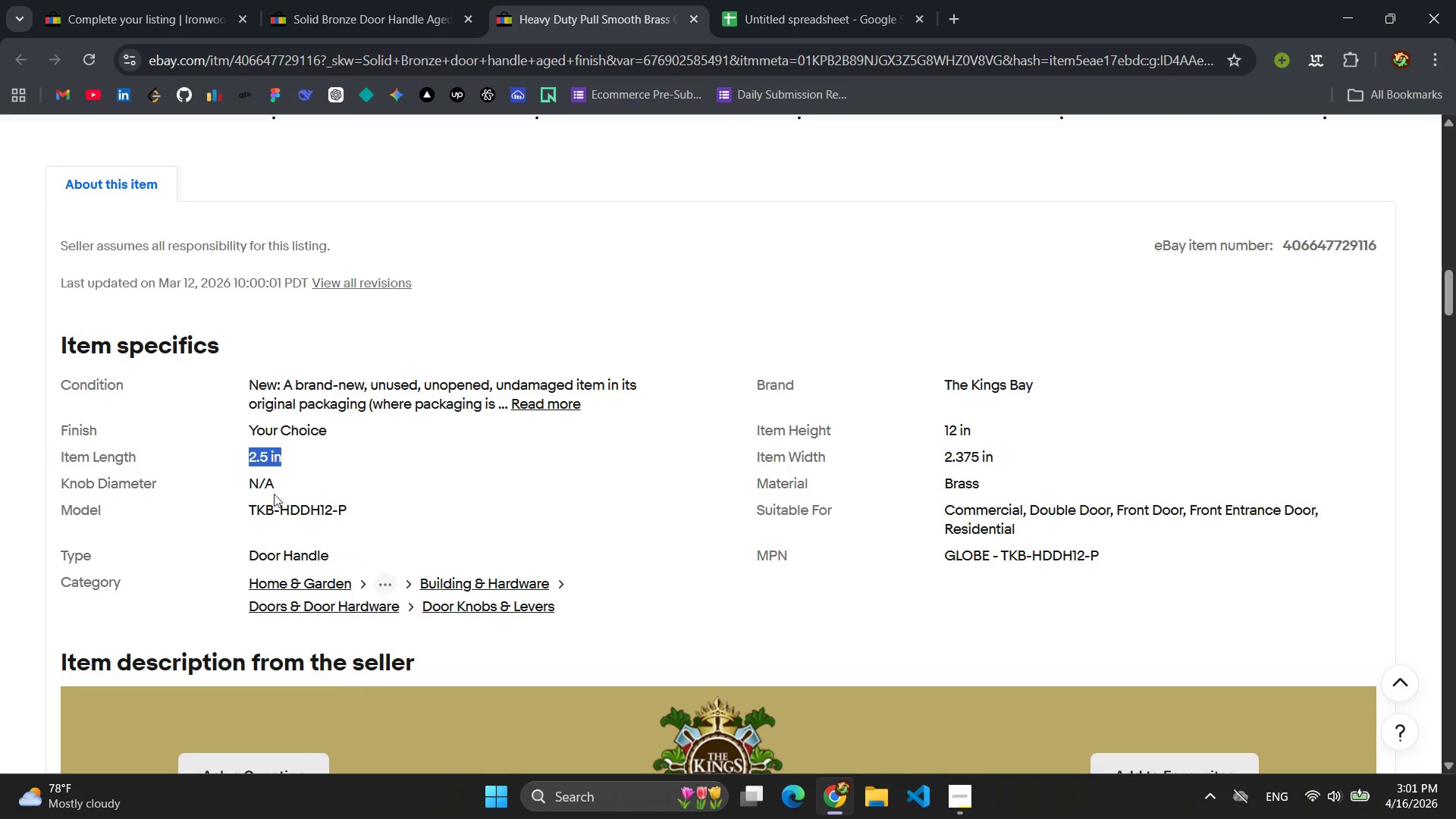 
left_click([378, 19])
 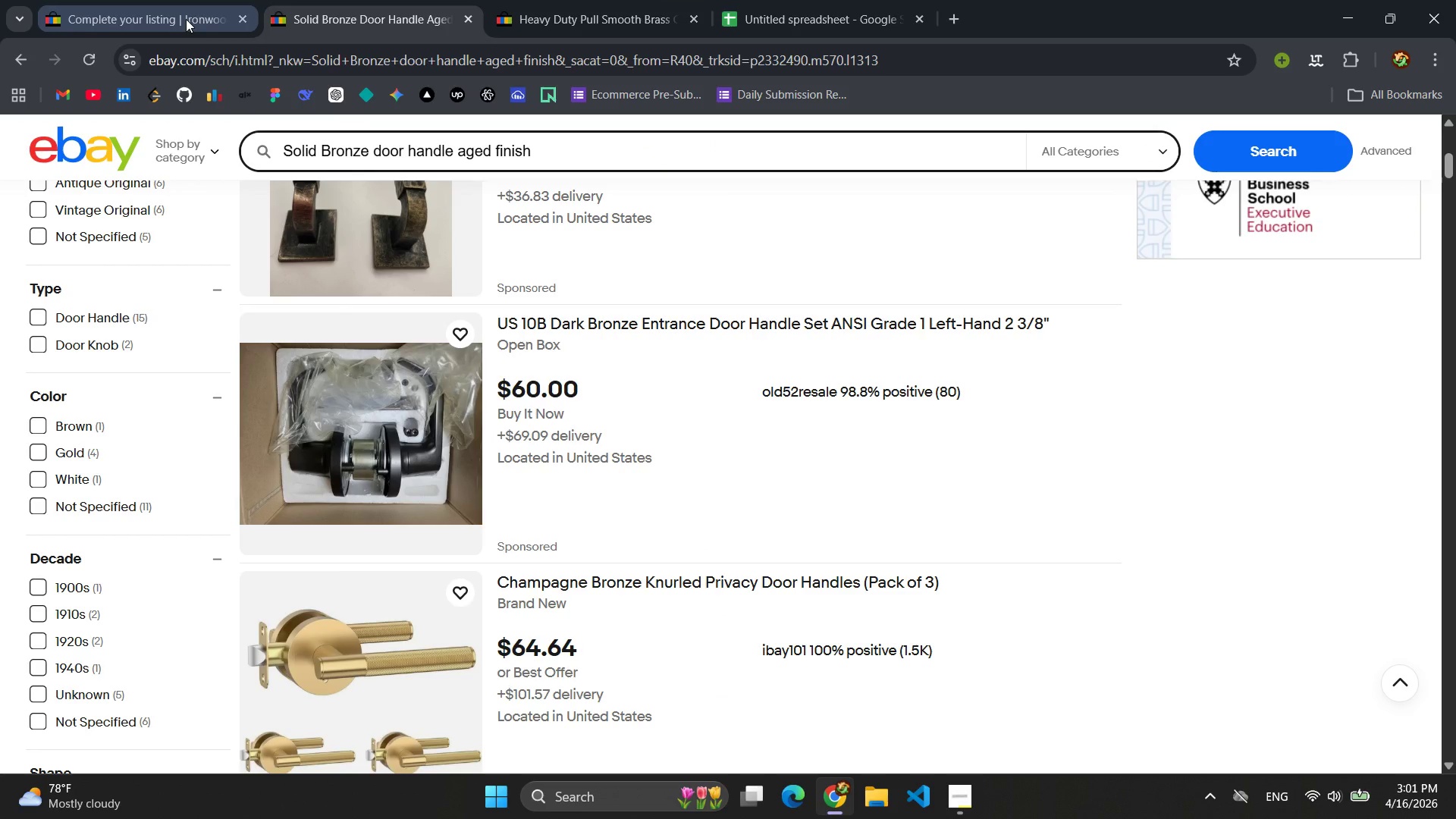 
left_click([186, 19])
 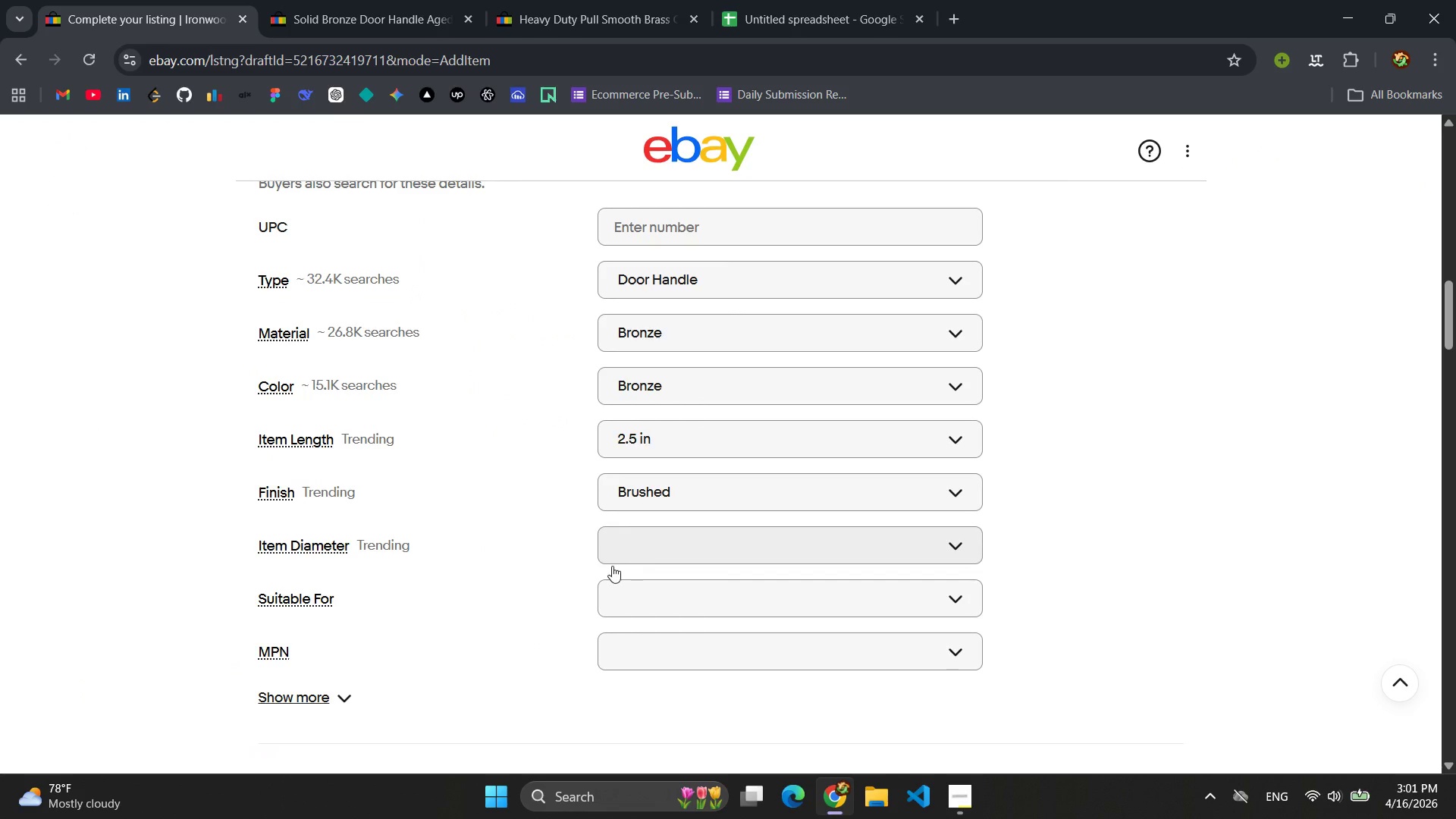 
scroll: coordinate [654, 591], scroll_direction: down, amount: 2.0
 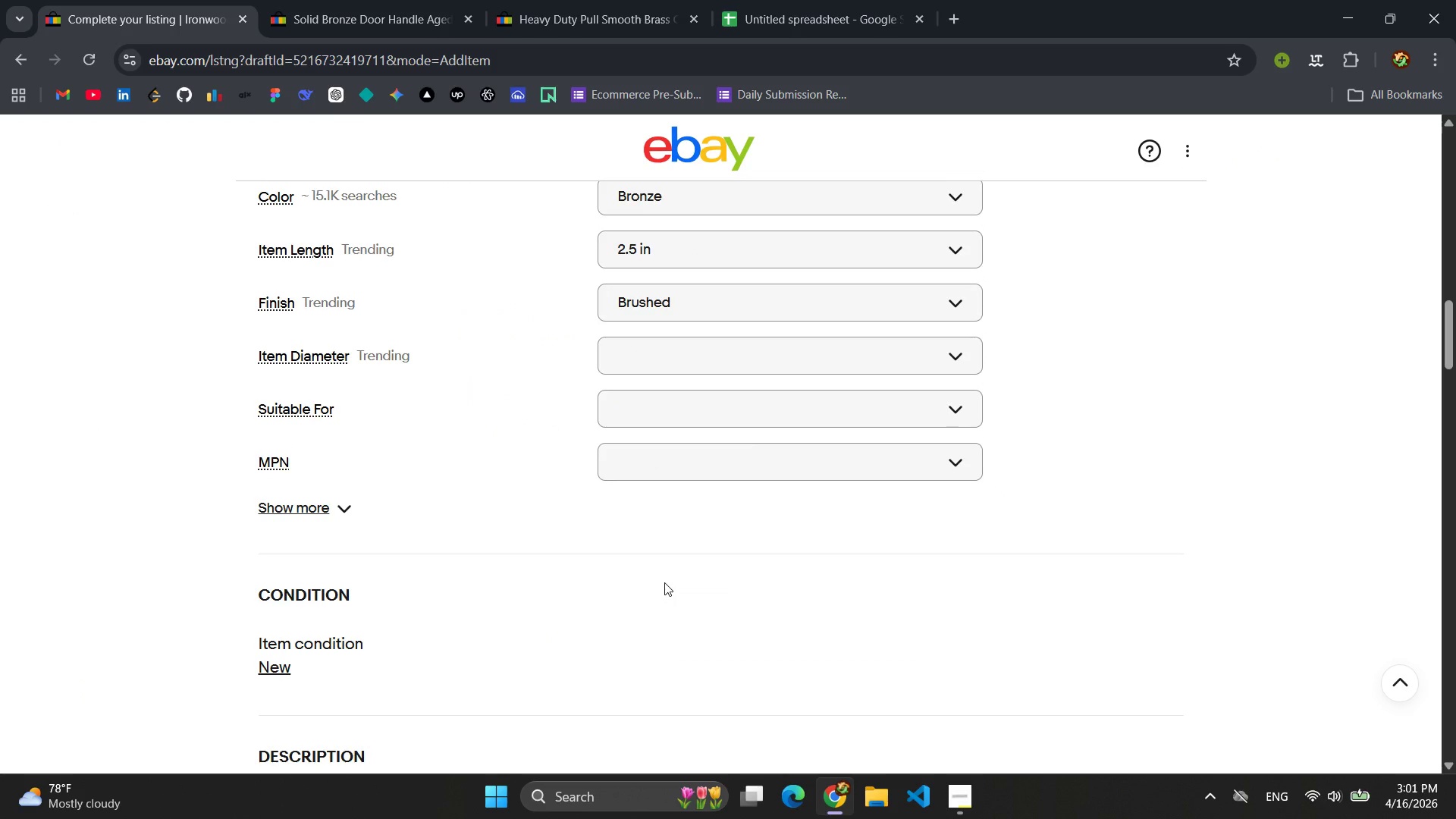 
wait(5.47)
 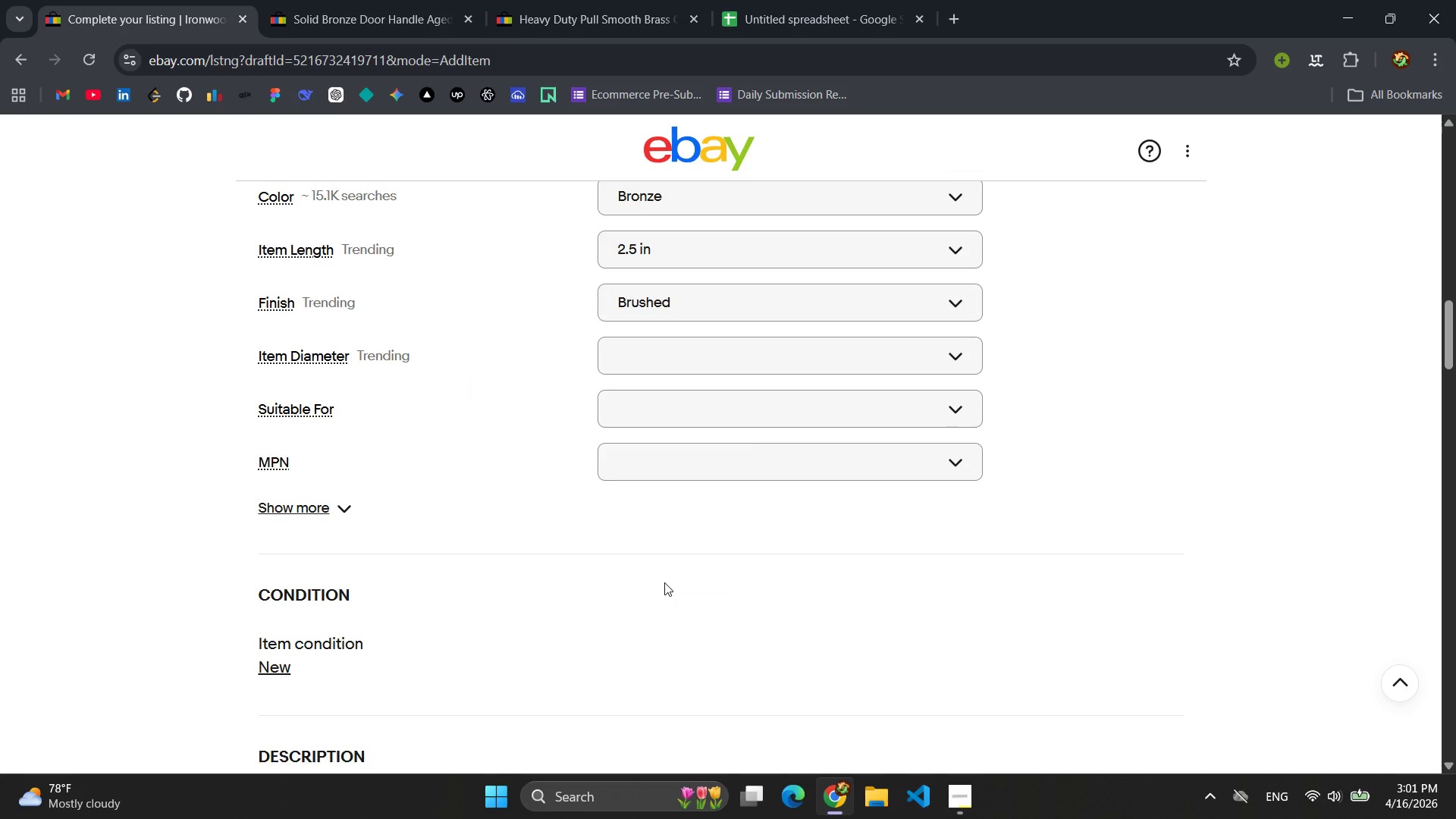 
left_click([686, 453])
 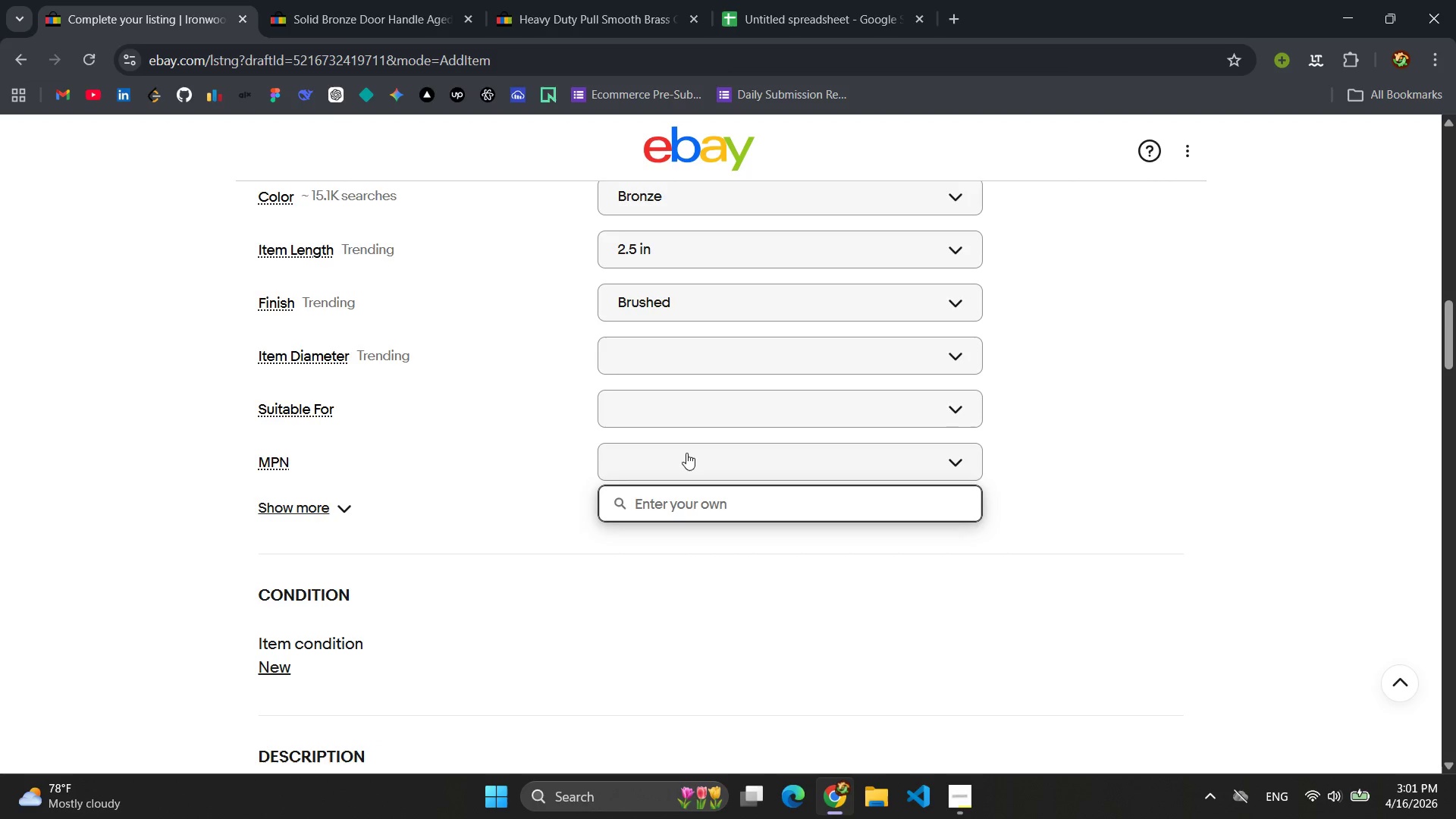 
type(Does Not APpl)
key(Backspace)
key(Backspace)
key(Backspace)
type(pl)
key(Backspace)
type(ply)
 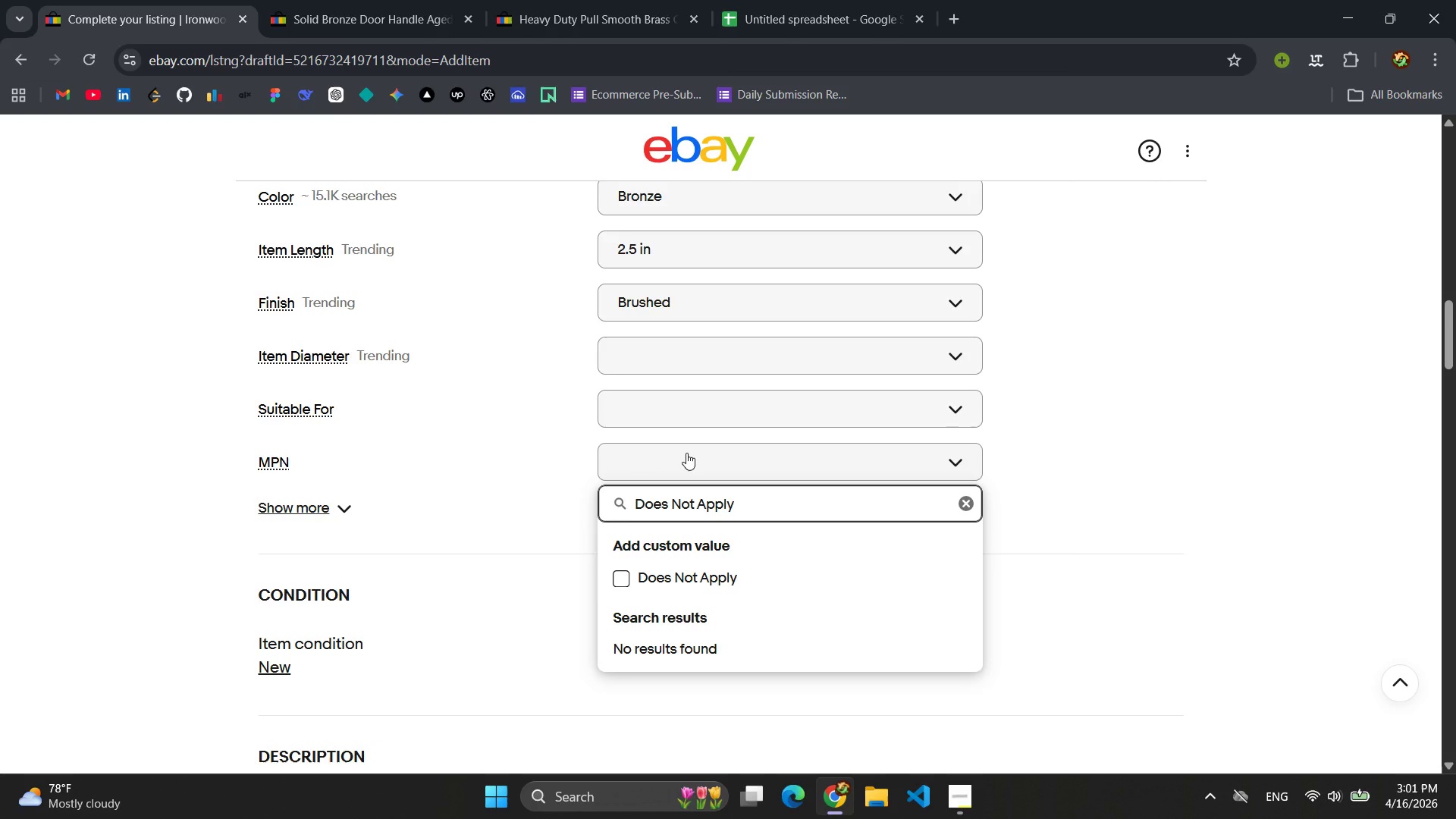 
key(Enter)
 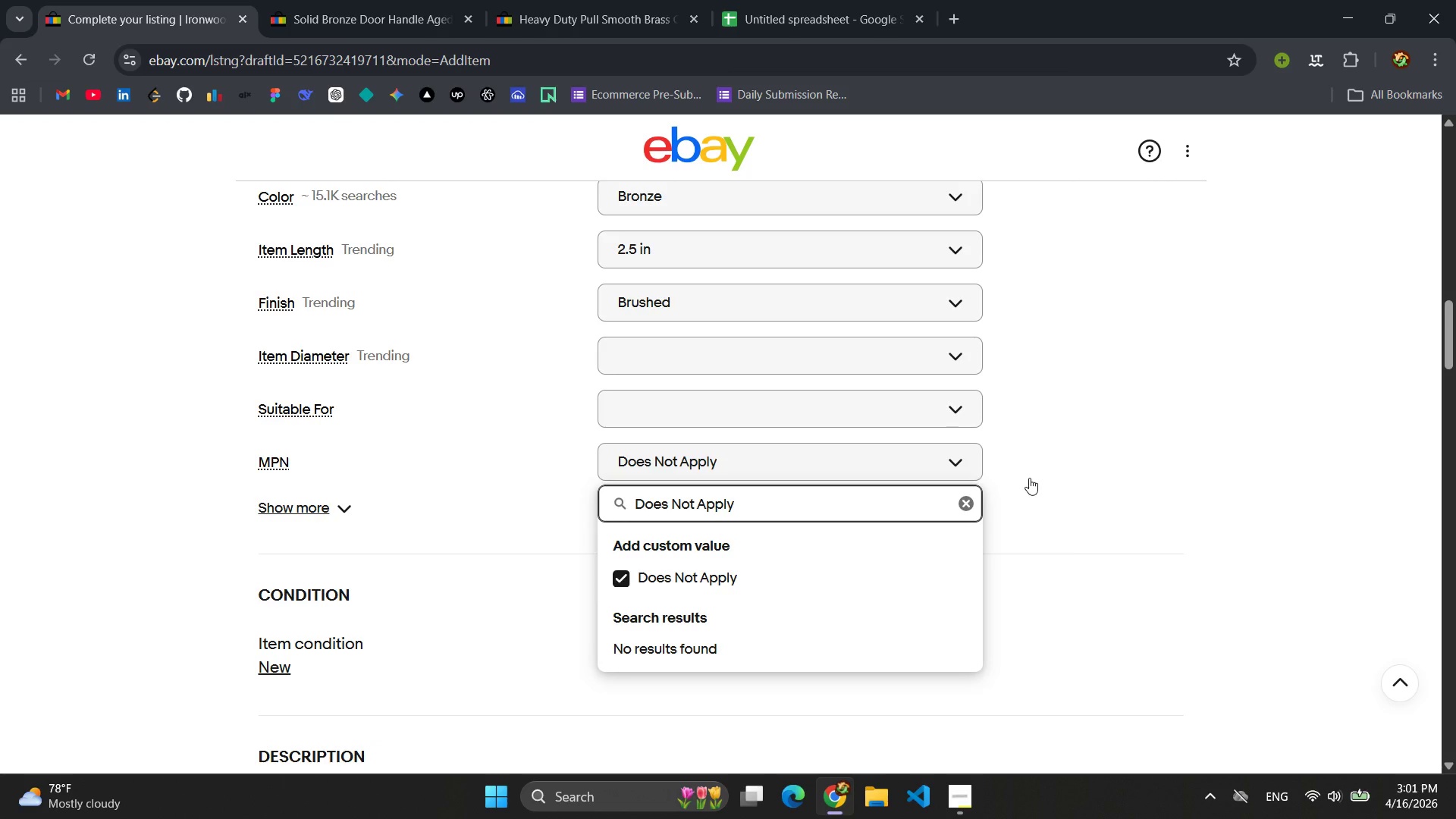 
left_click([1221, 495])
 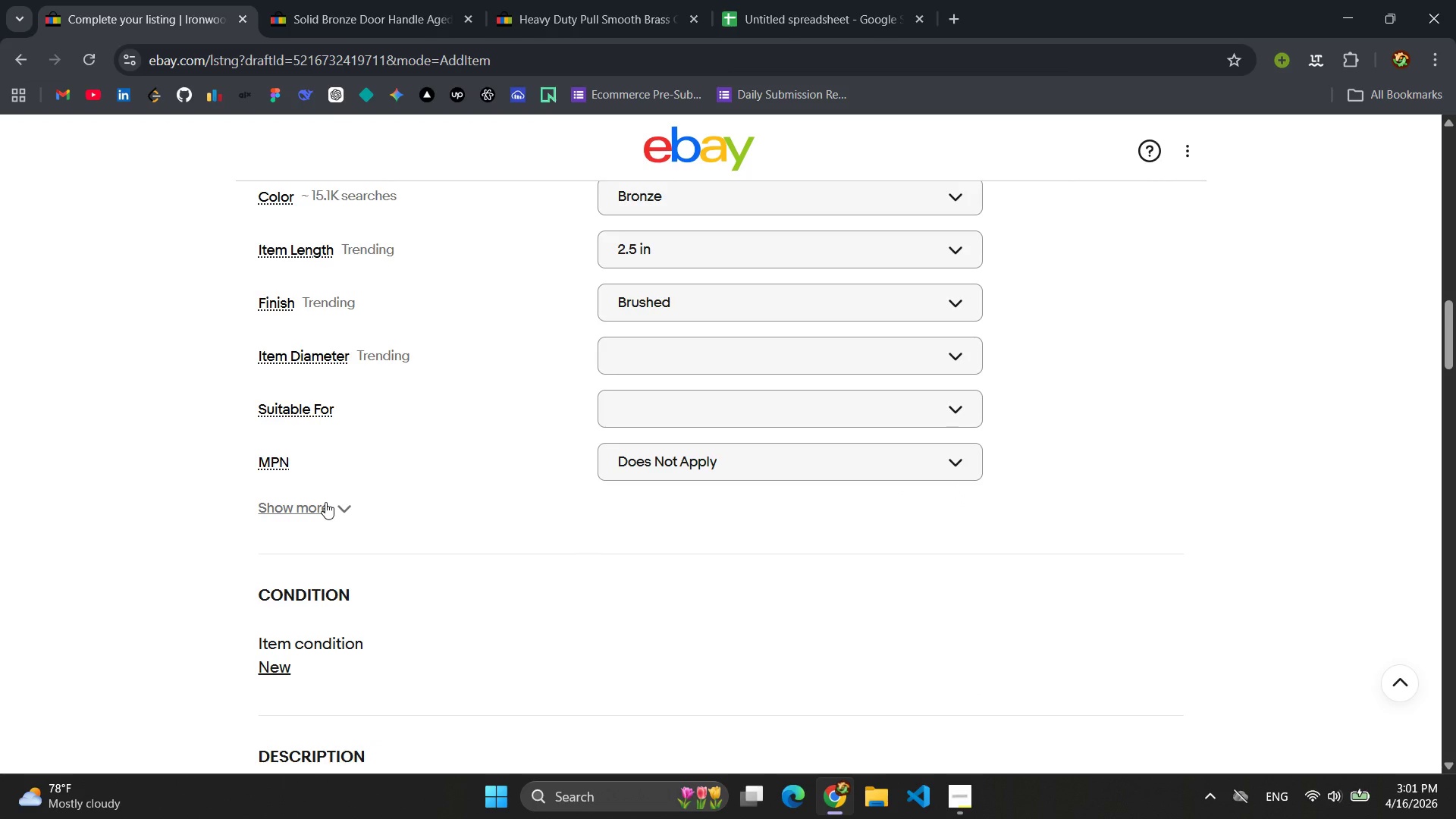 
scroll: coordinate [538, 425], scroll_direction: up, amount: 2.0
 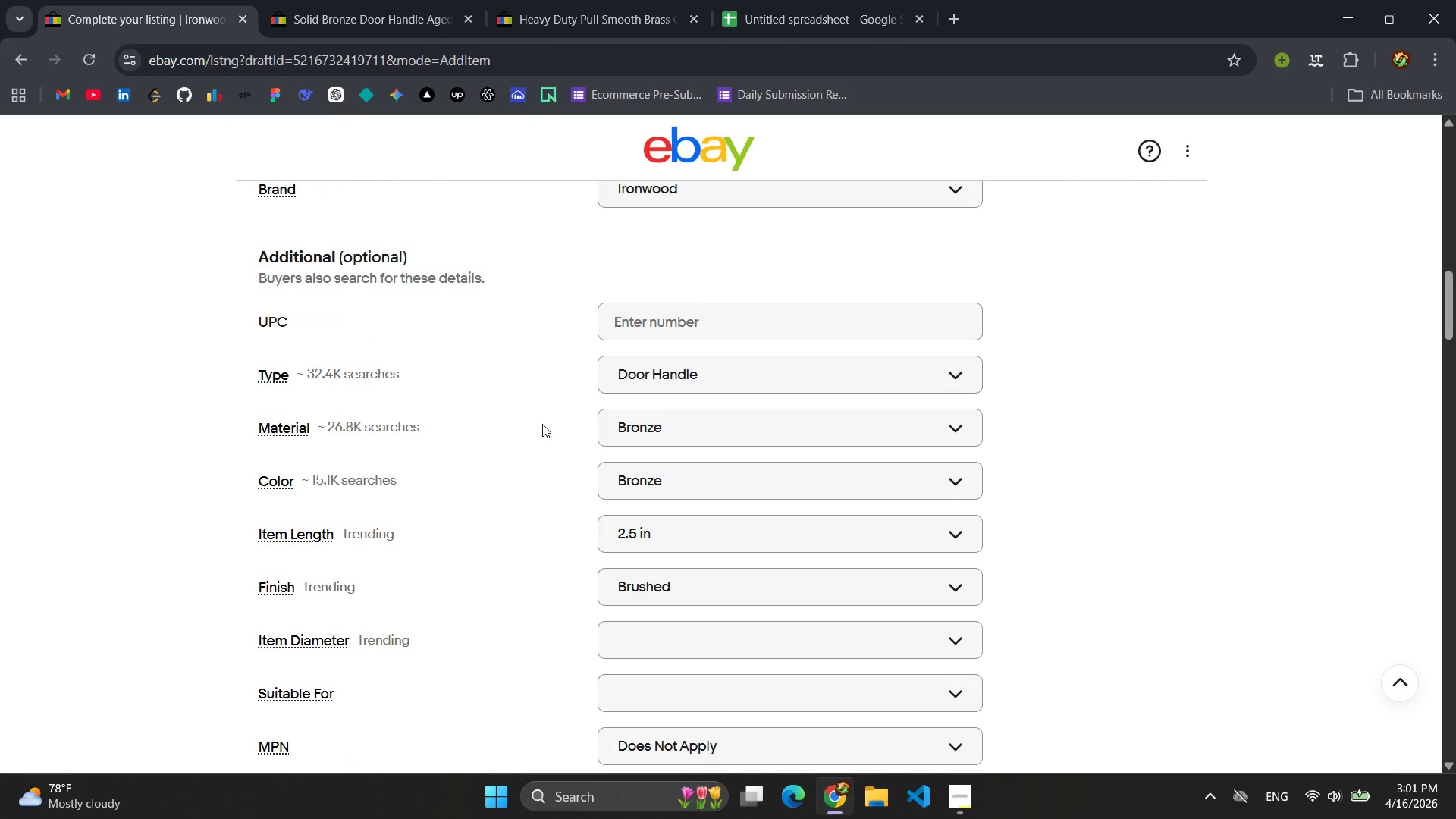 
scroll: coordinate [542, 424], scroll_direction: none, amount: 0.0
 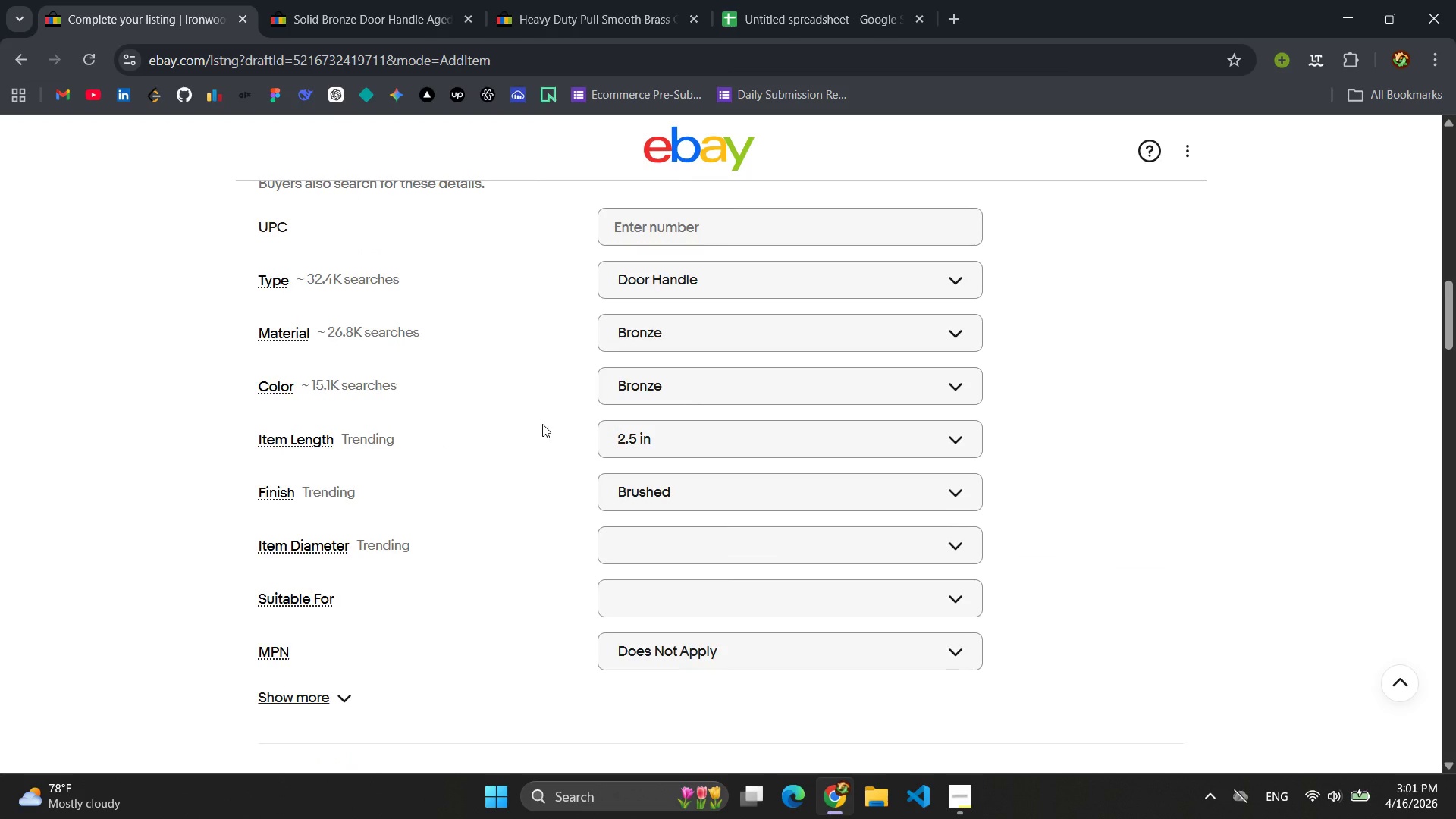 
scroll: coordinate [542, 424], scroll_direction: down, amount: 2.0
 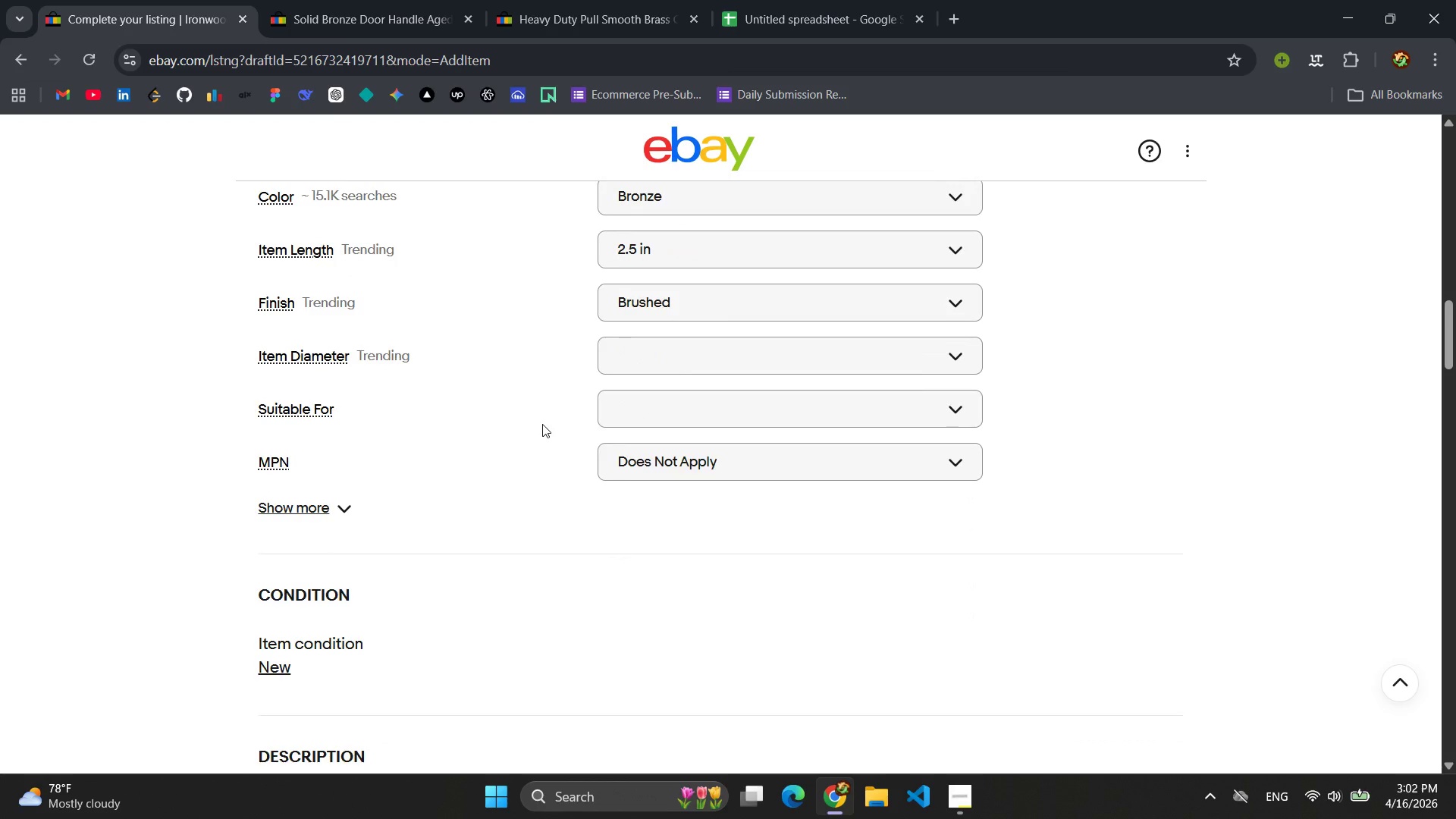 
left_click([342, 505])
 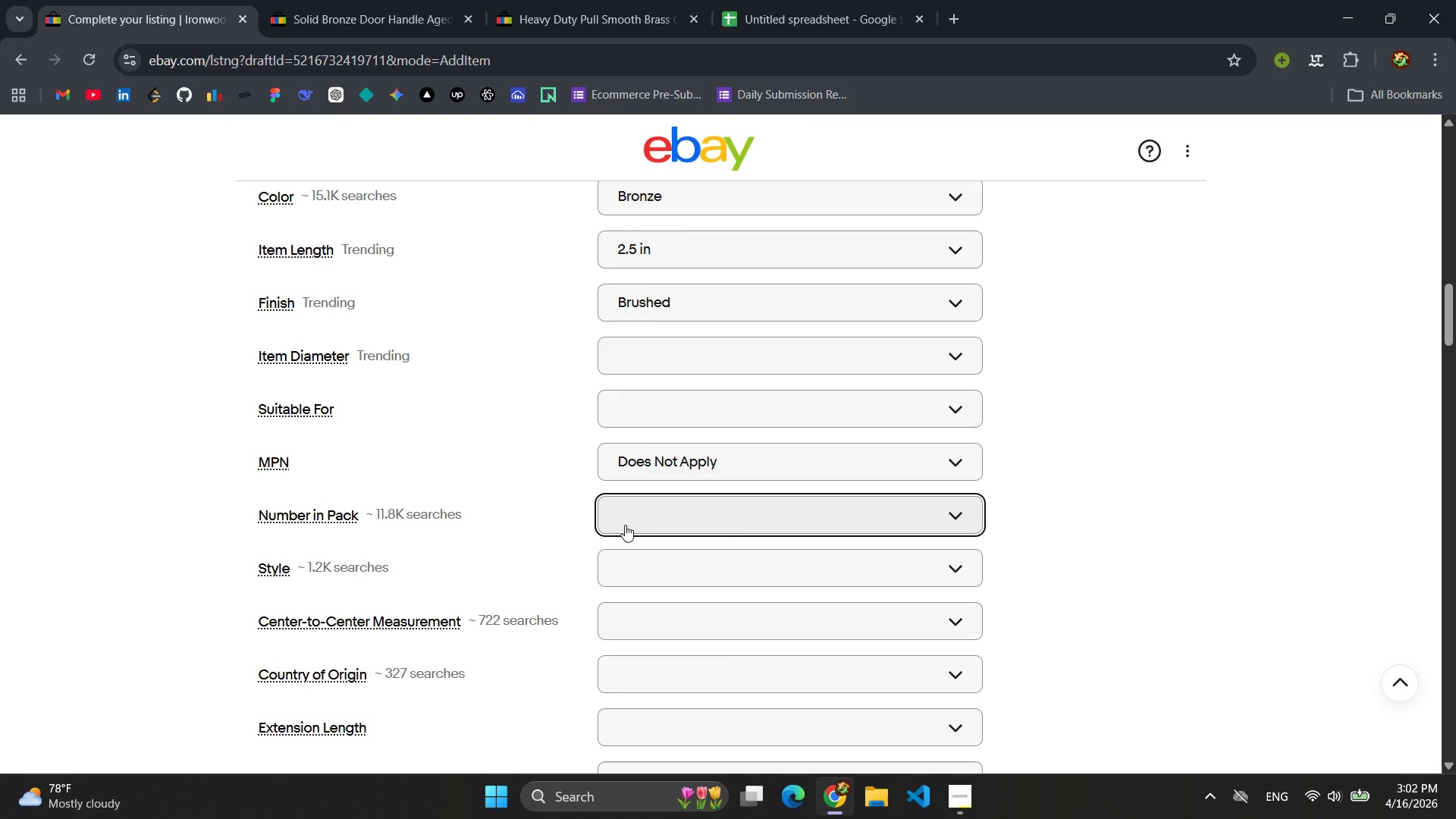 
scroll: coordinate [793, 521], scroll_direction: down, amount: 2.0
 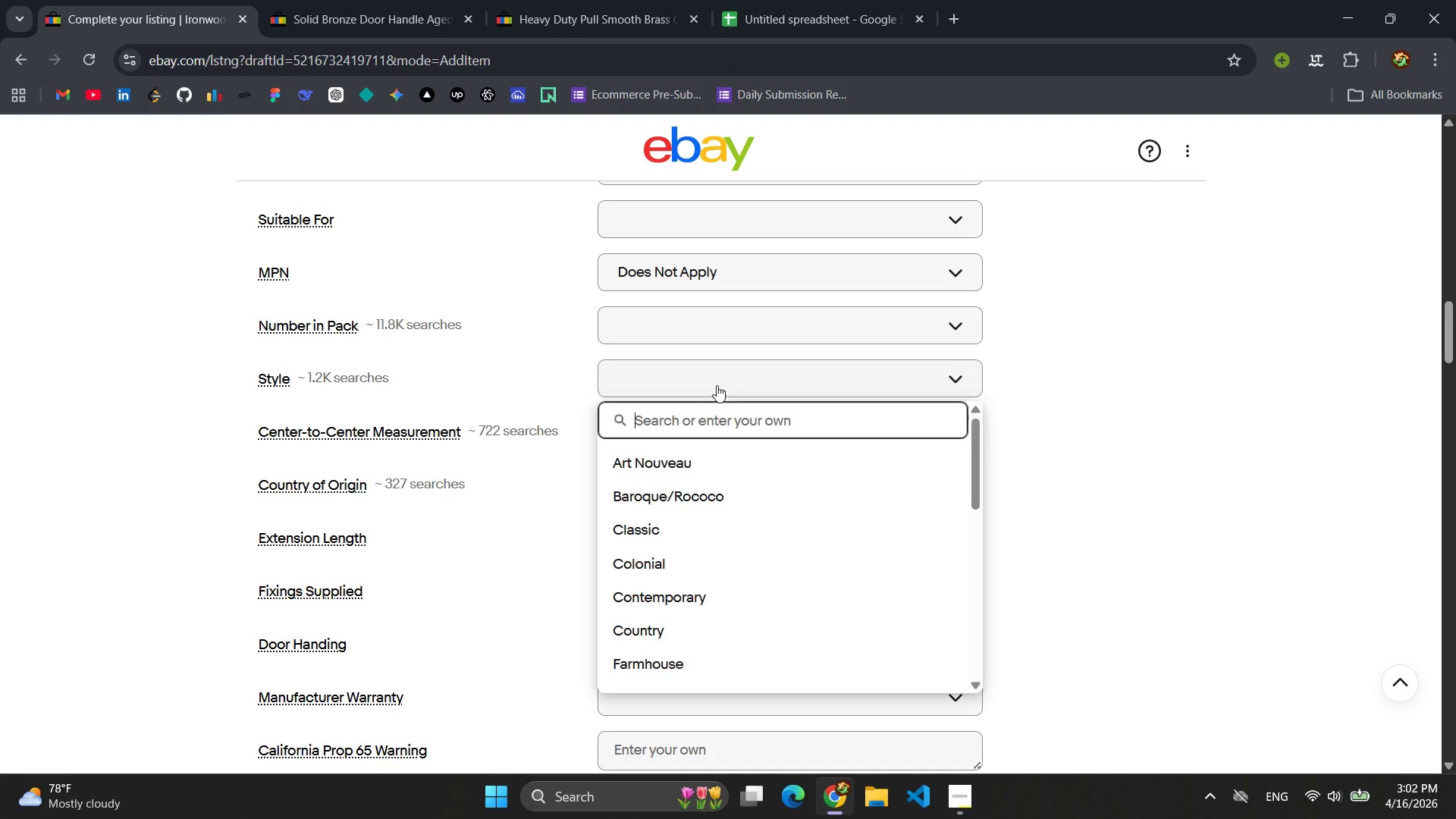 
type(Modern)
 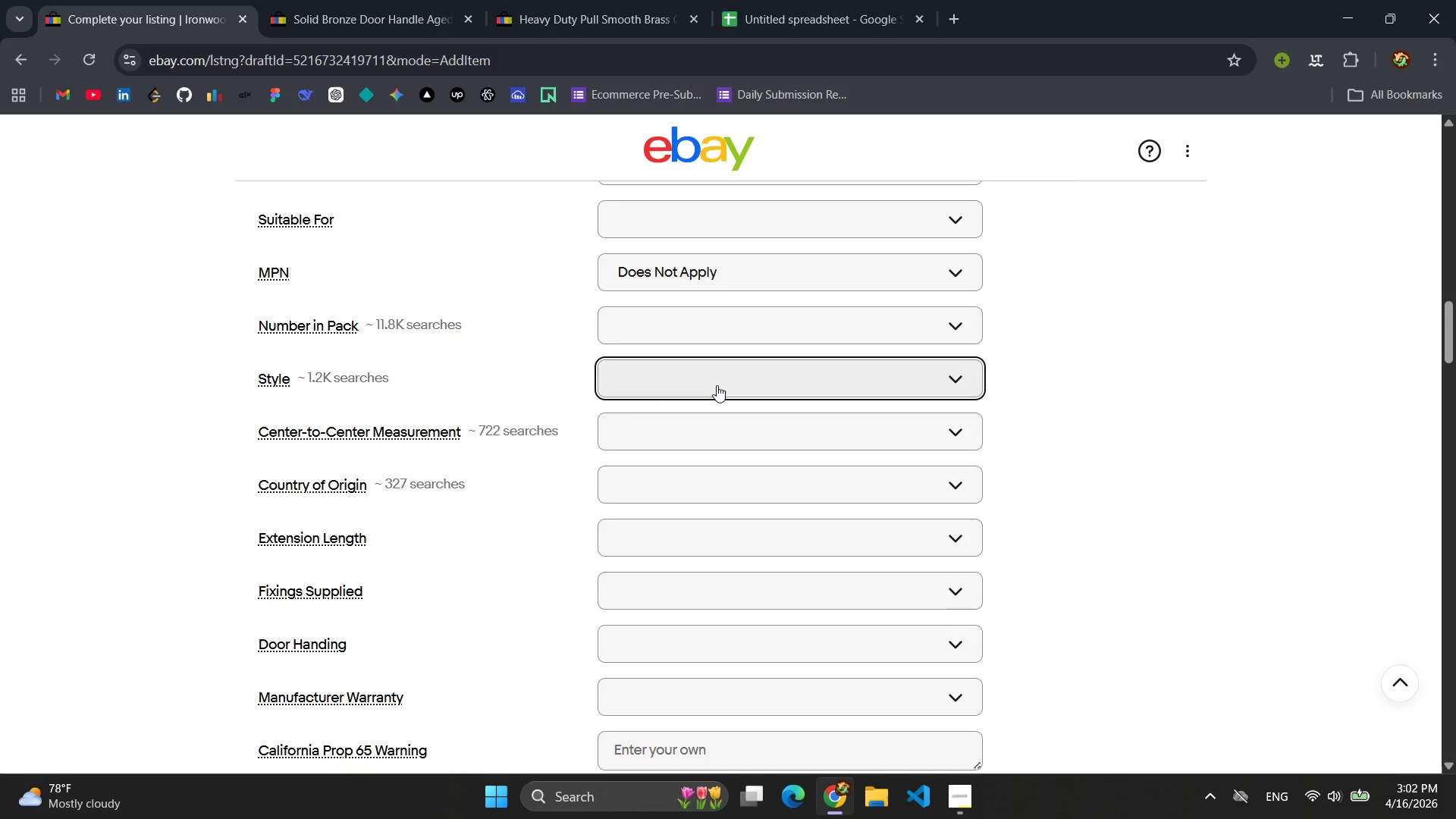 
key(Enter)
 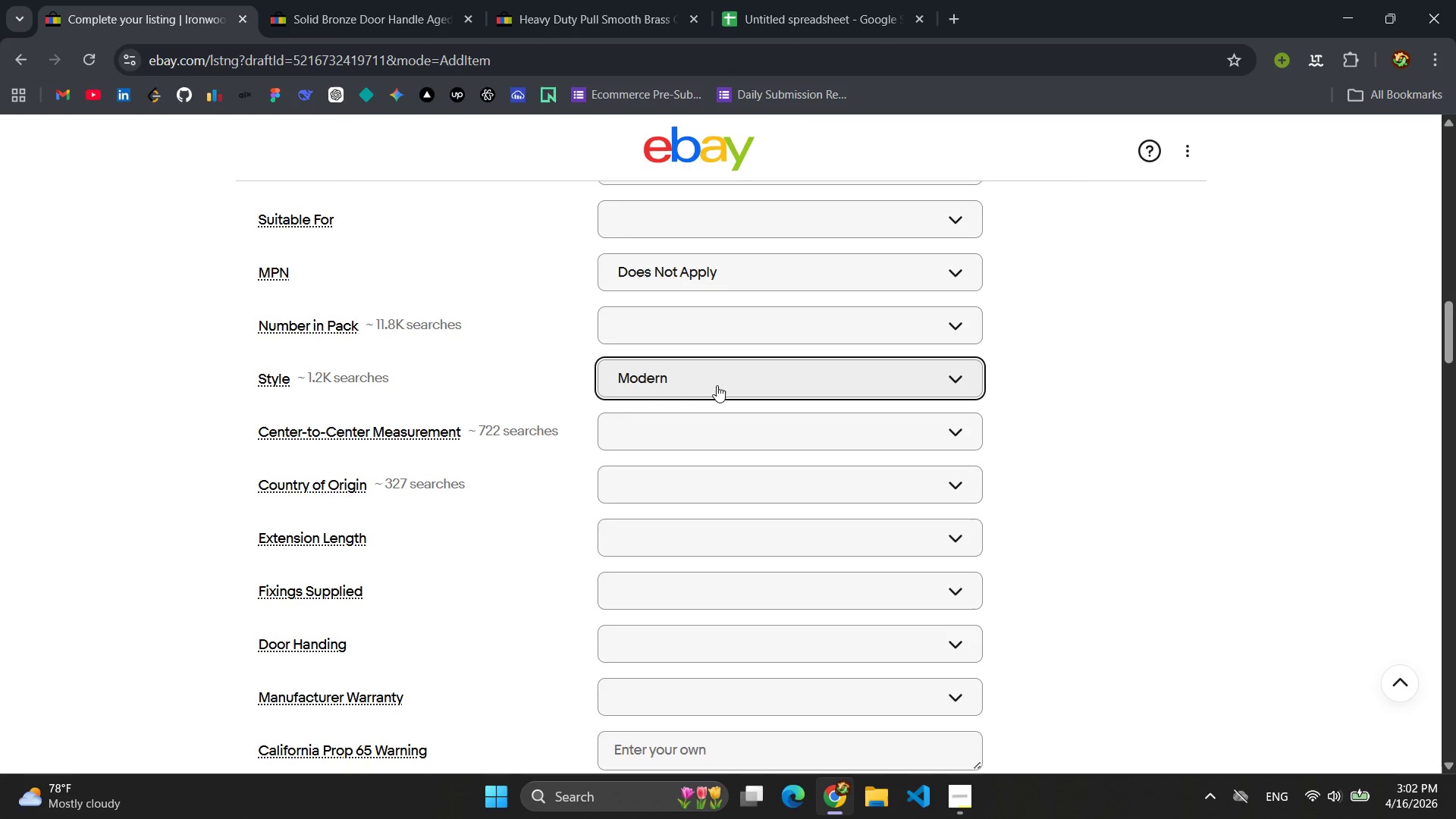 
left_click([679, 480])
 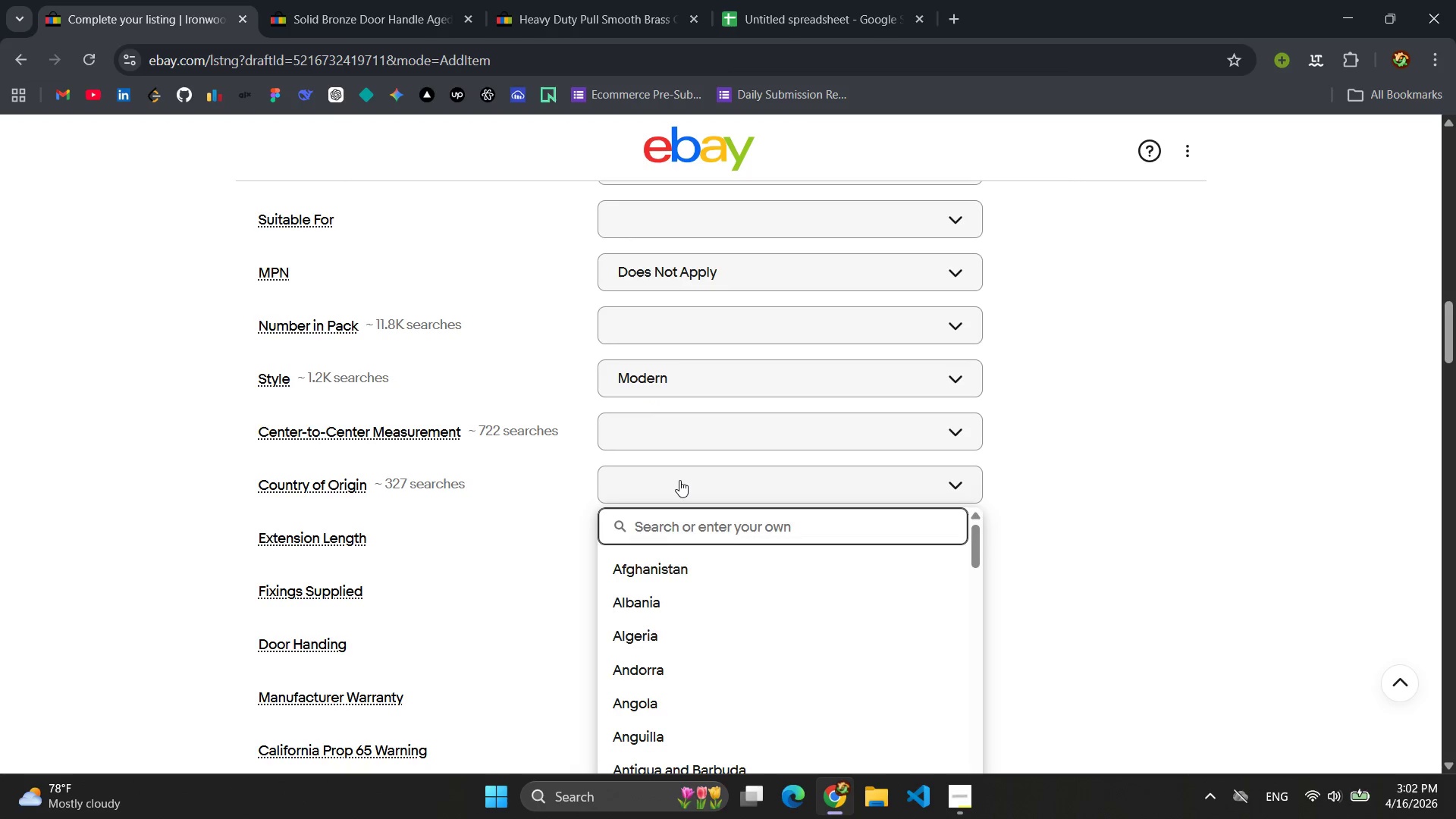 
type(Eth)
 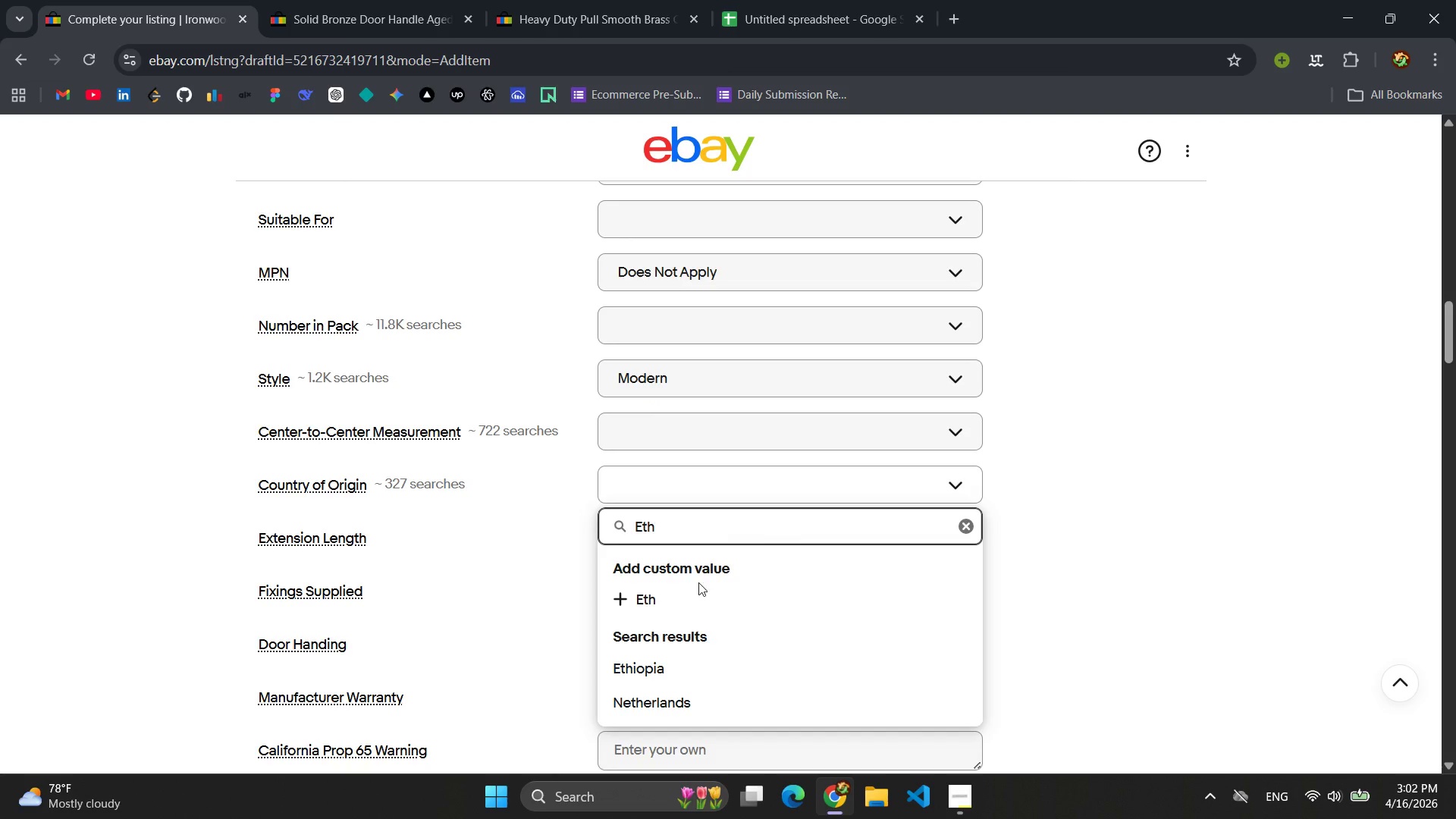 
left_click([673, 673])
 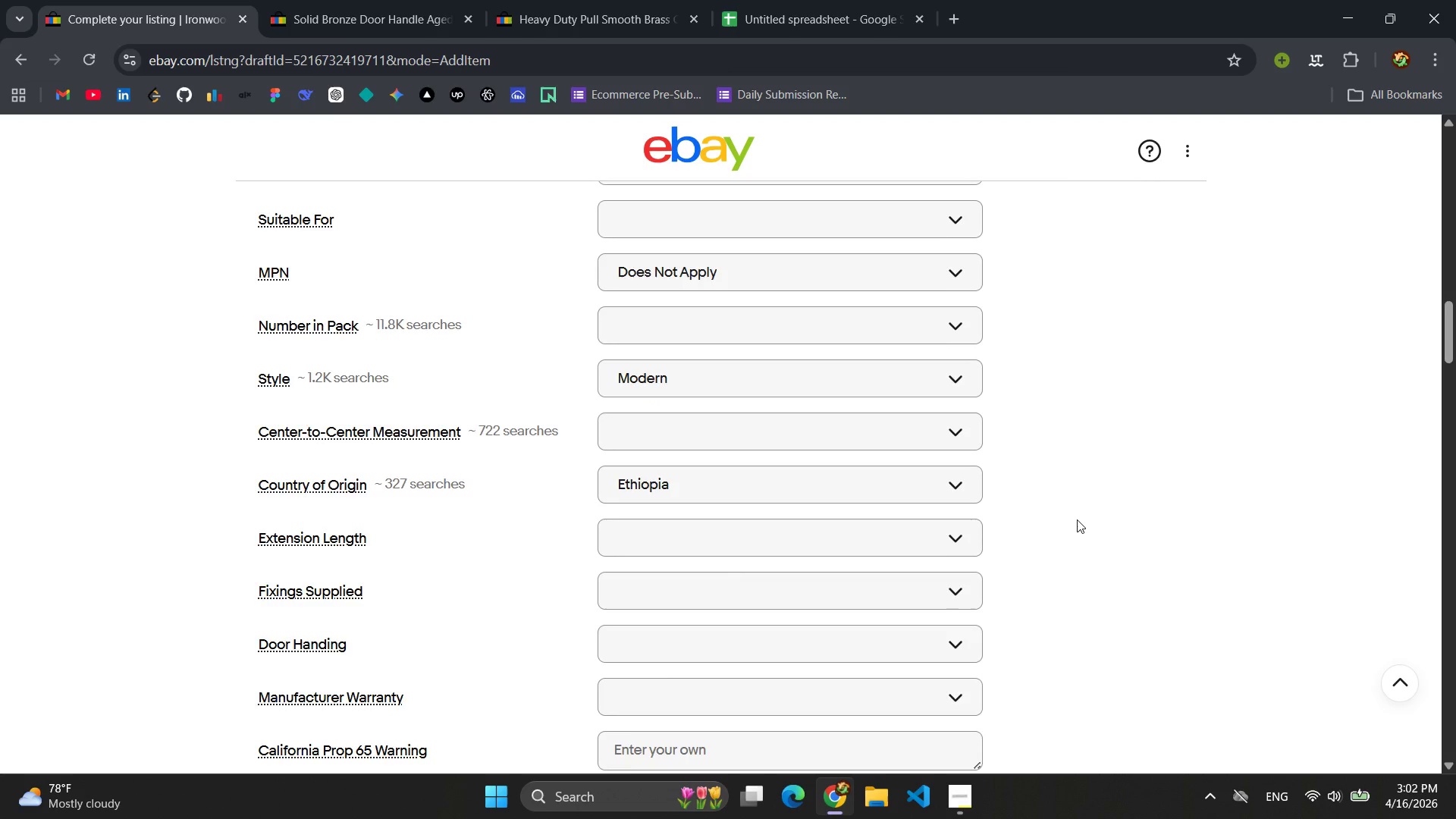 
scroll: coordinate [1082, 512], scroll_direction: down, amount: 4.0
 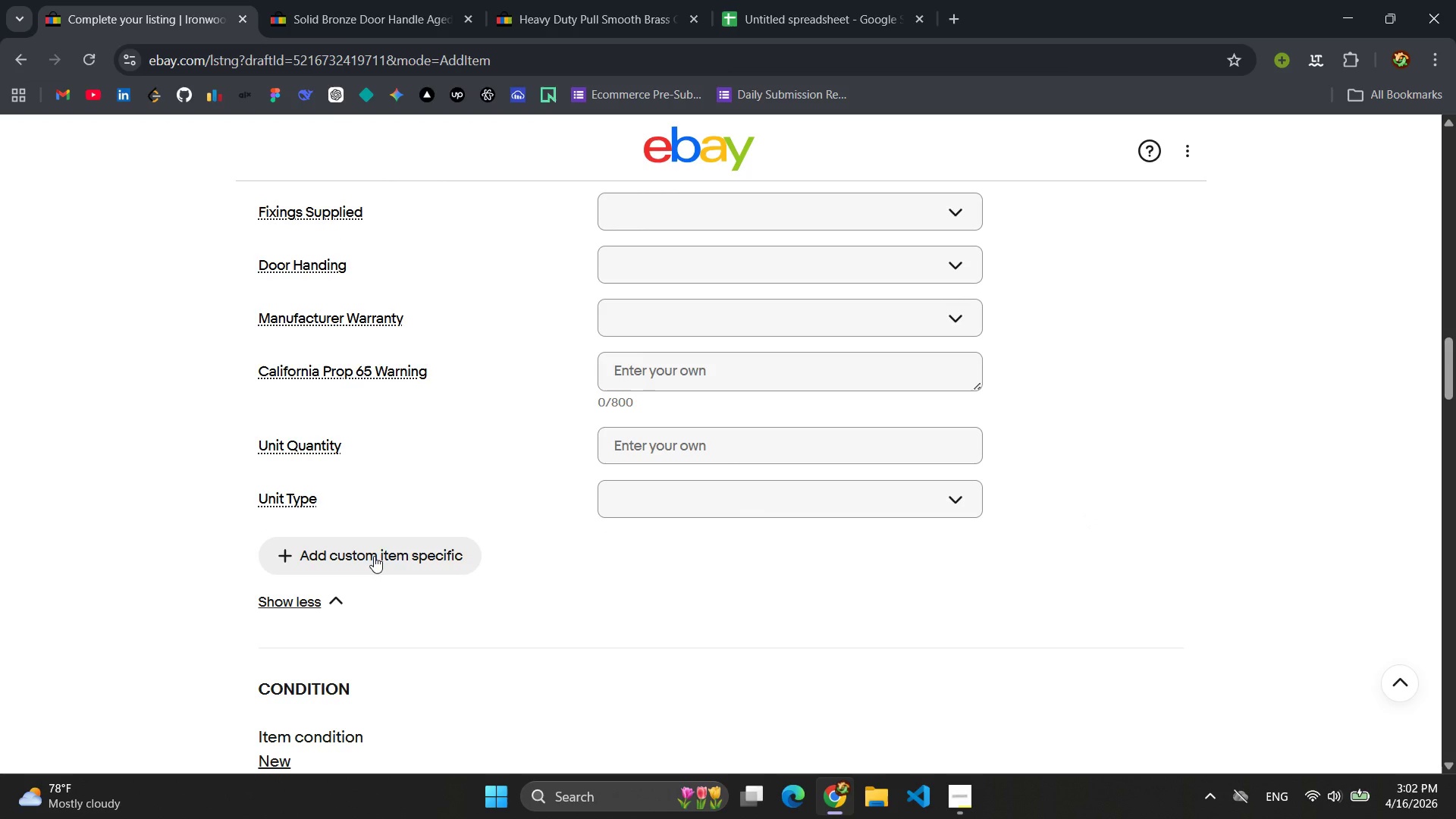 
left_click([374, 556])
 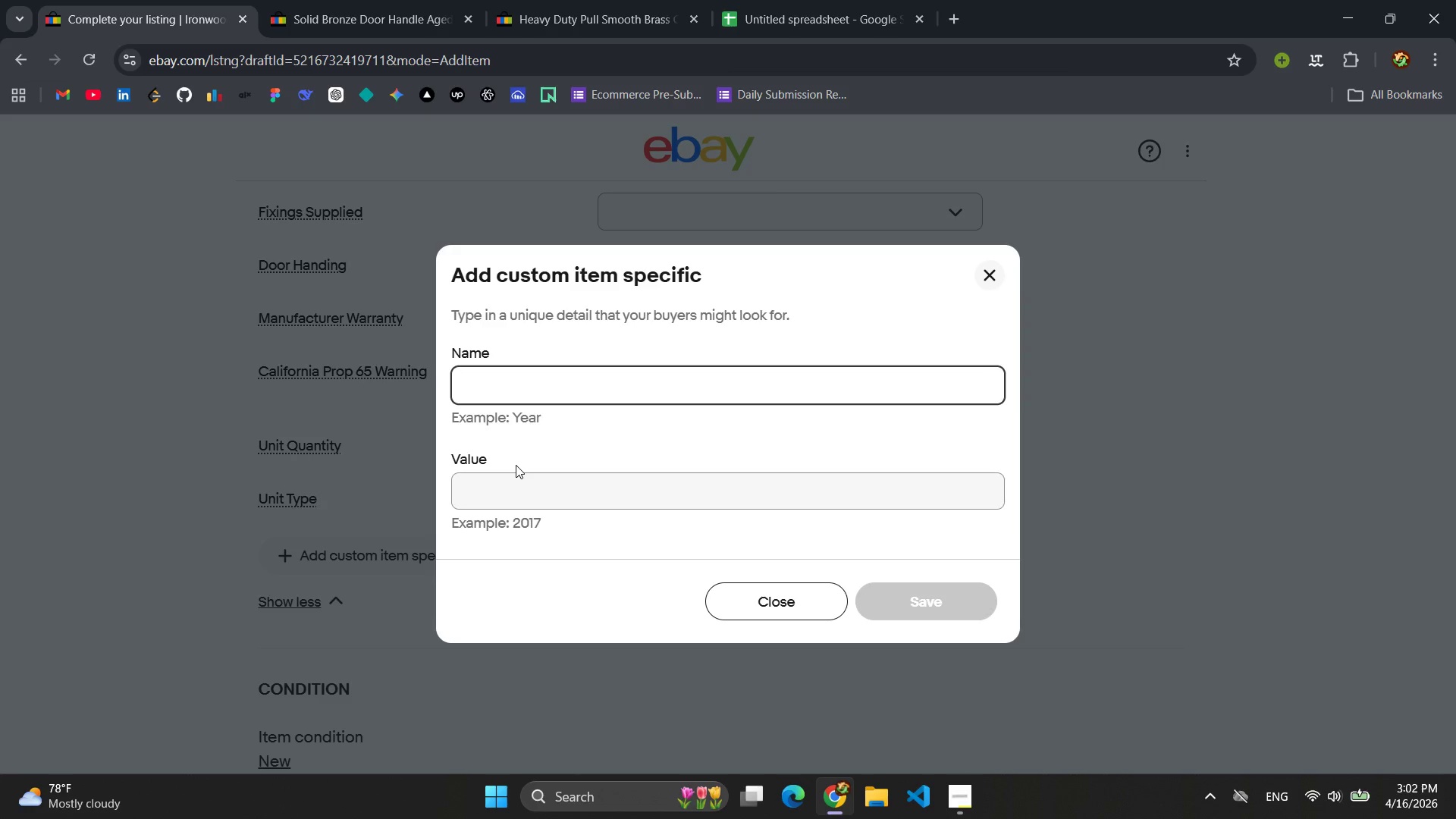 
type(Inst)
 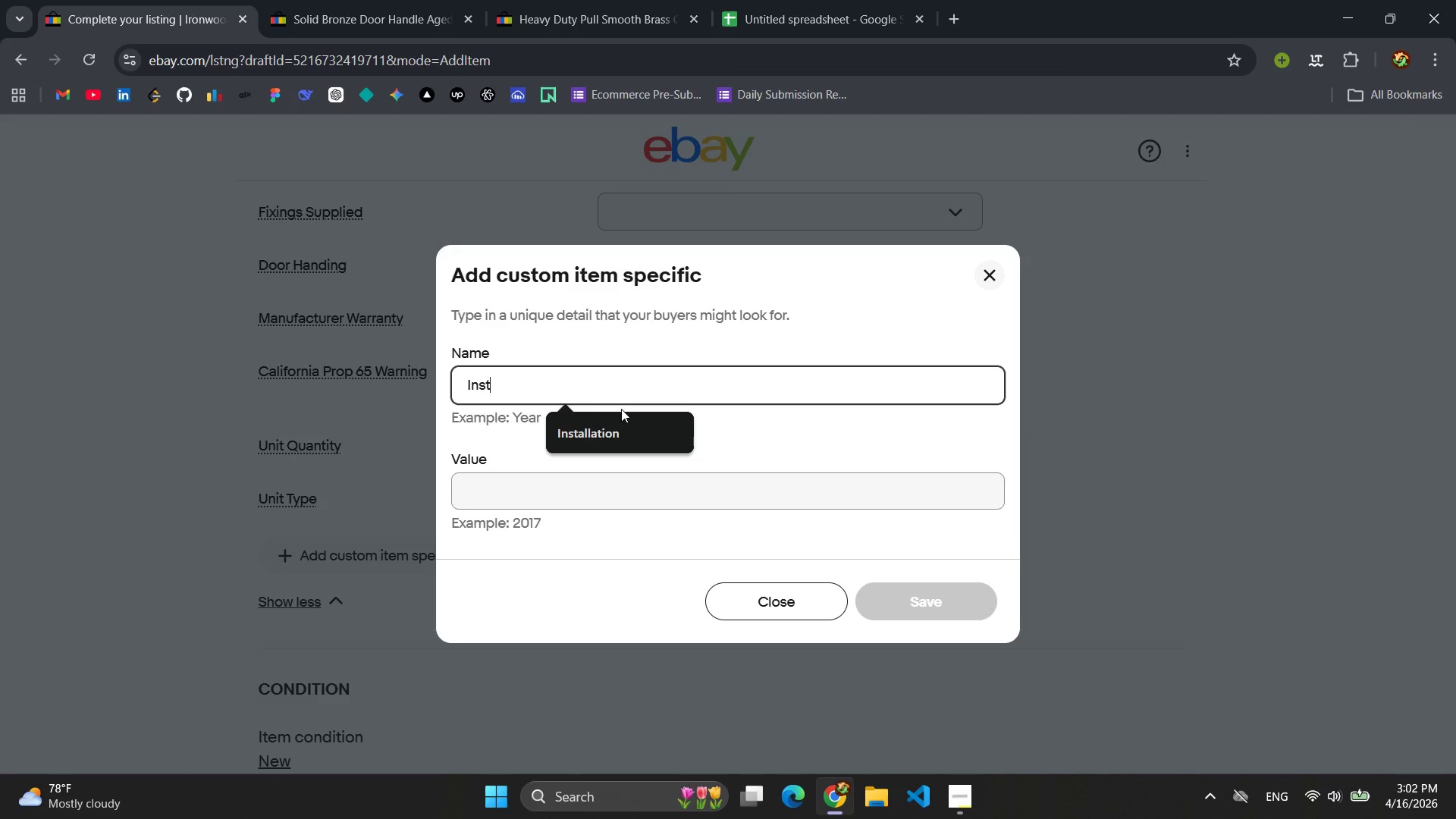 
left_click([615, 429])
 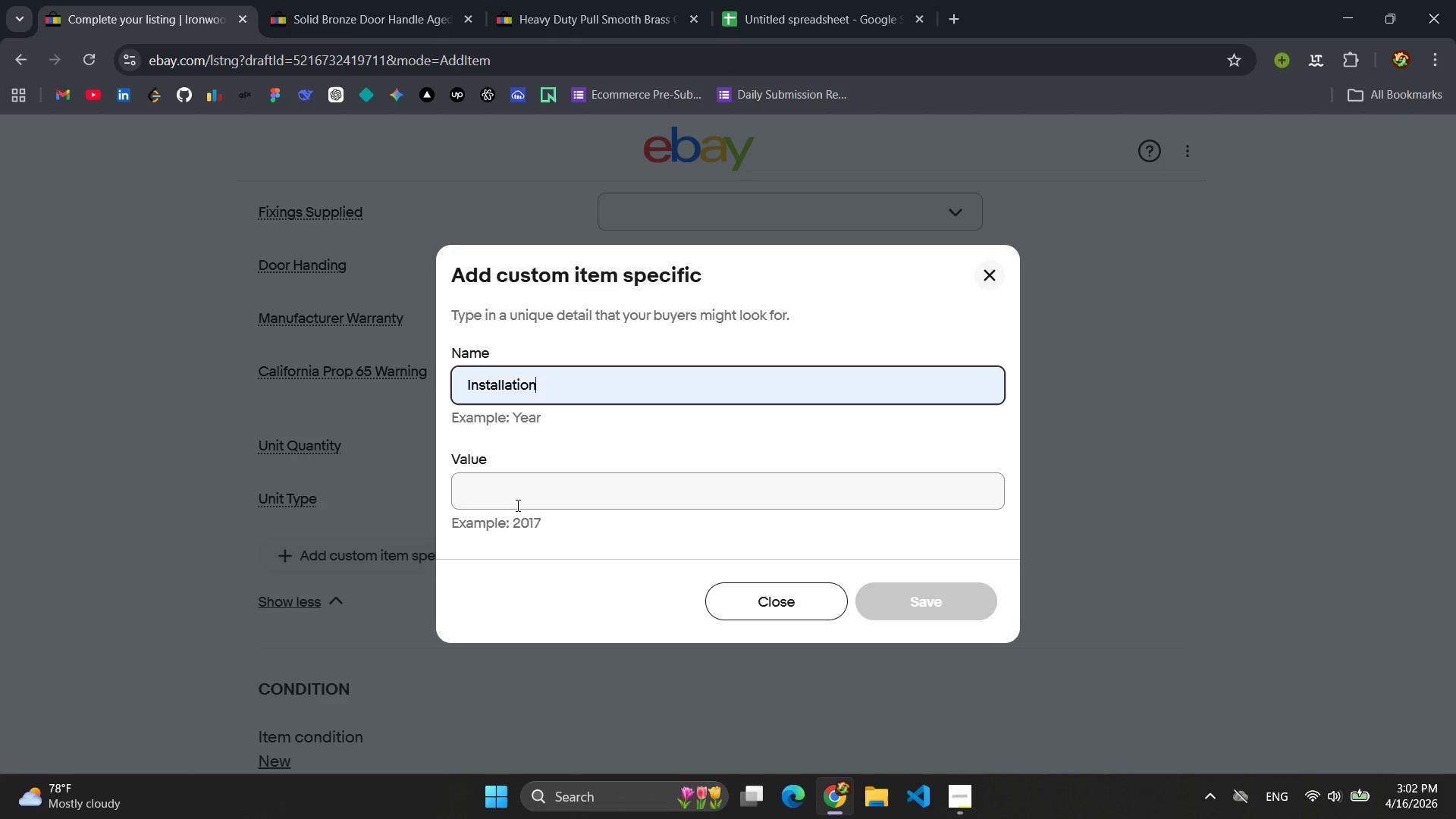 
left_click([516, 505])
 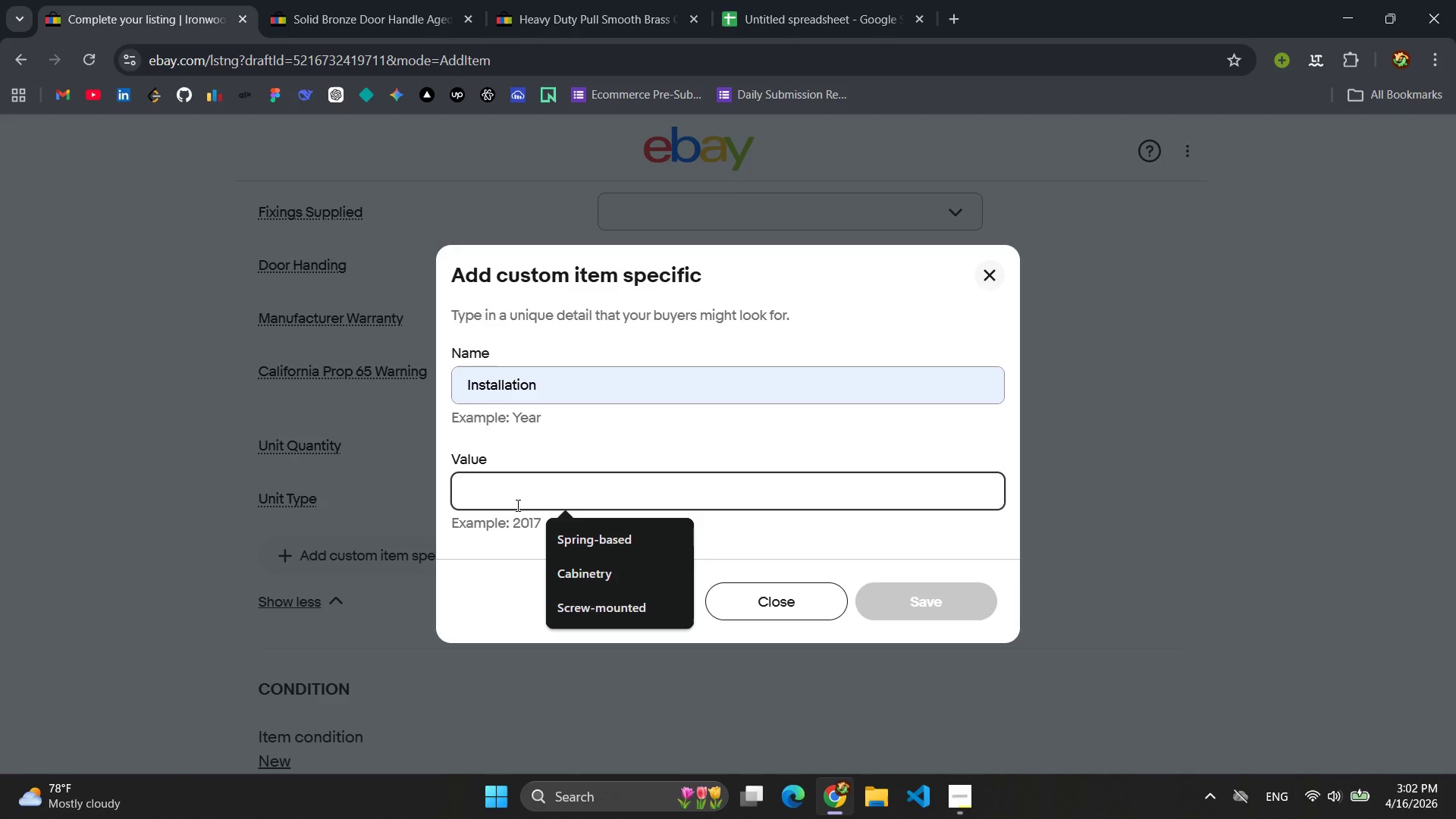 
type(BOlt)
key(Backspace)
key(Backspace)
key(Backspace)
type(olt-Trh)
key(Backspace)
key(Backspace)
type(hrough)
key(Backspace)
key(Backspace)
key(Backspace)
key(Backspace)
key(Backspace)
key(Backspace)
key(Backspace)
type(trh)
key(Backspace)
key(Backspace)
type(hrough)
 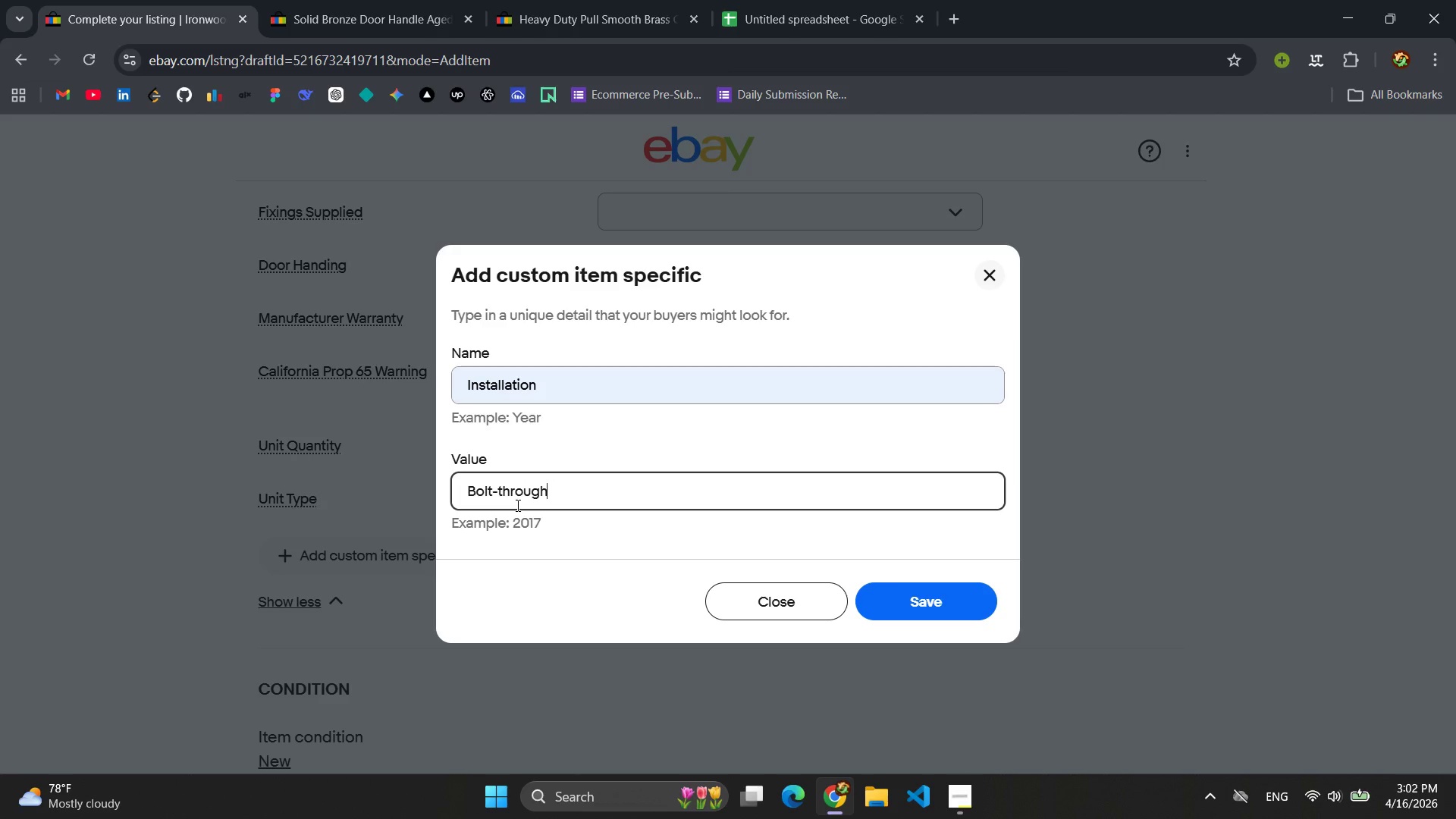 
key(Enter)
 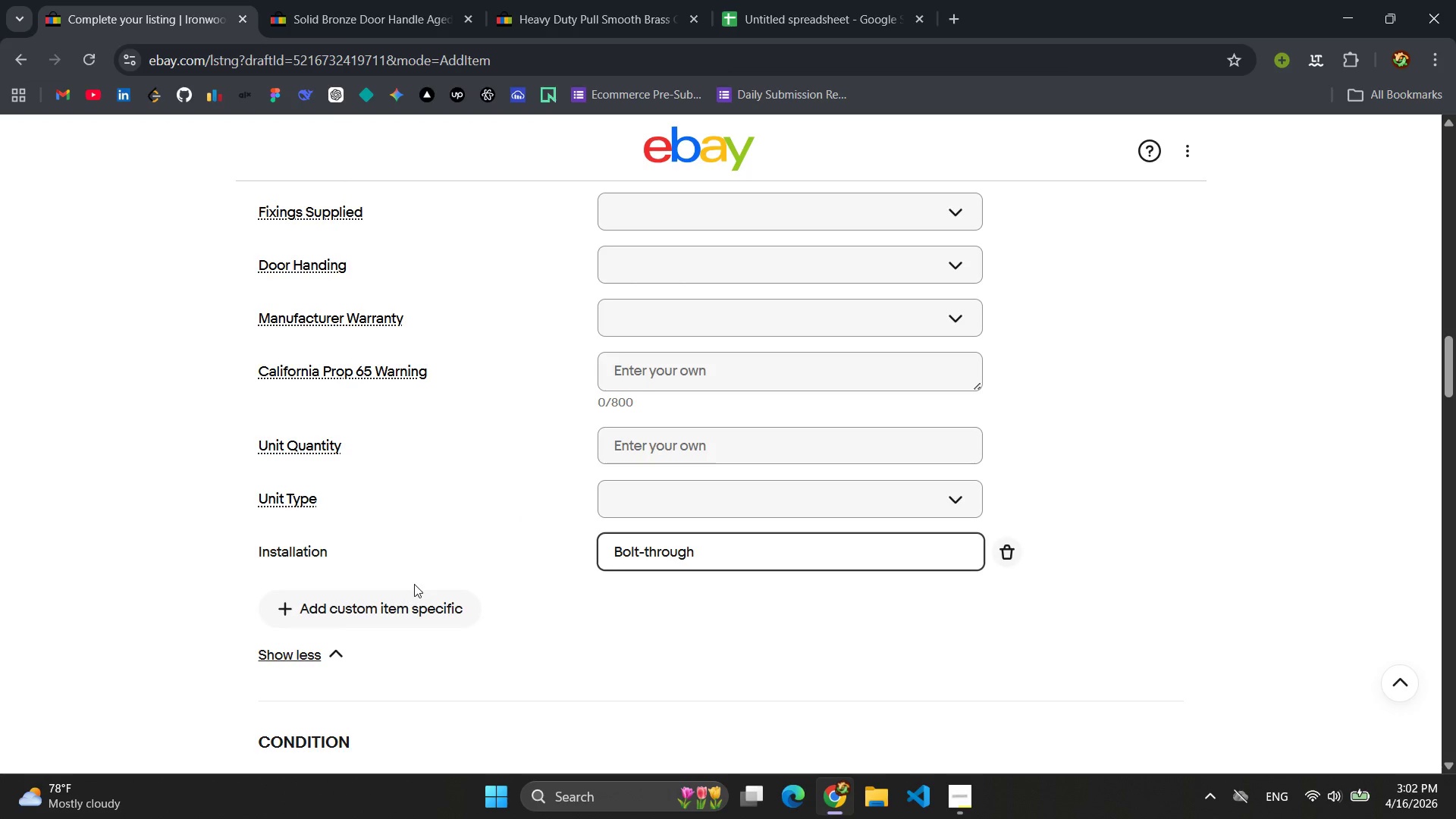 
left_click([350, 614])
 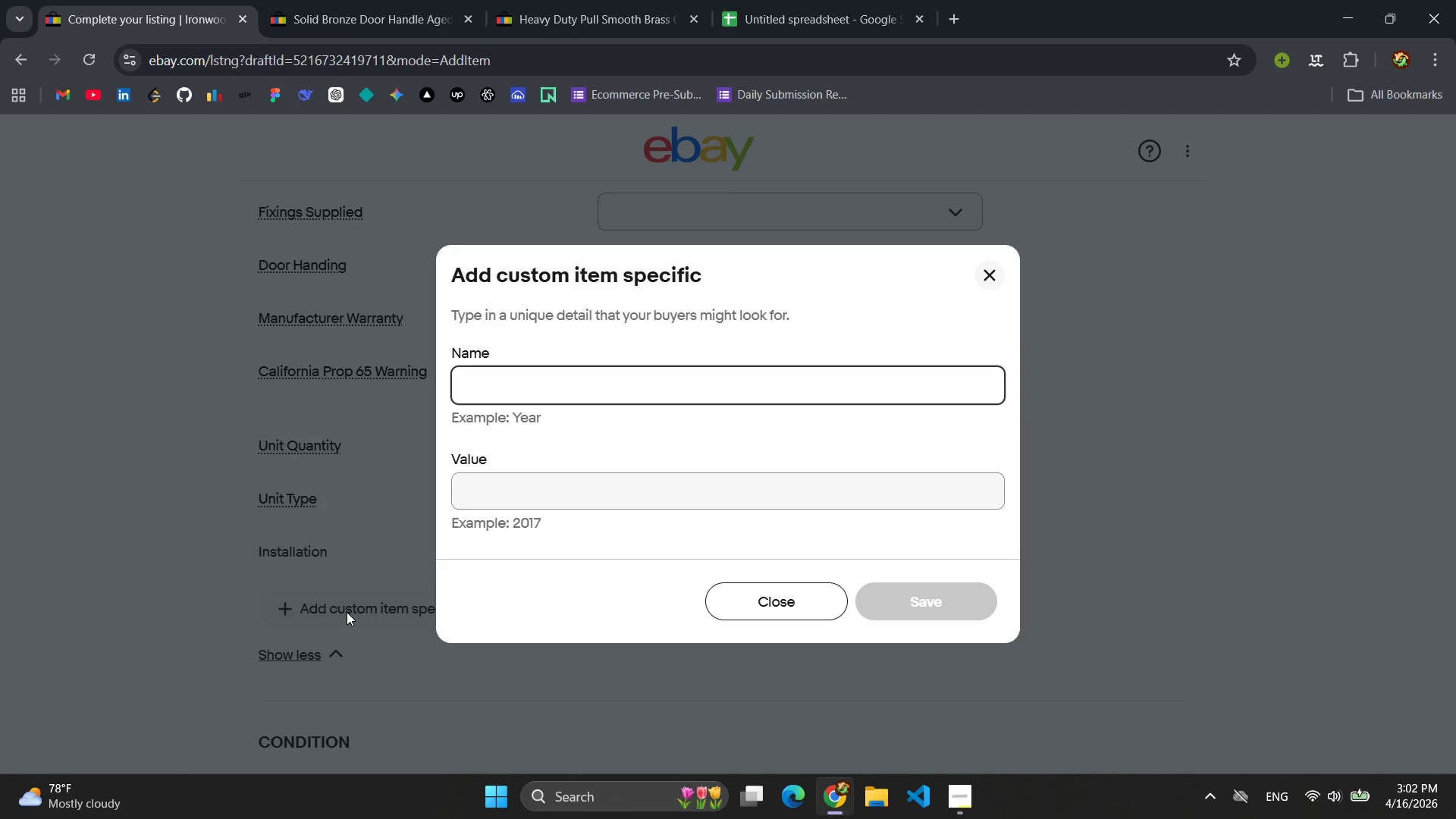 
type(Weg)
key(Backspace)
type(ight Capacity)
 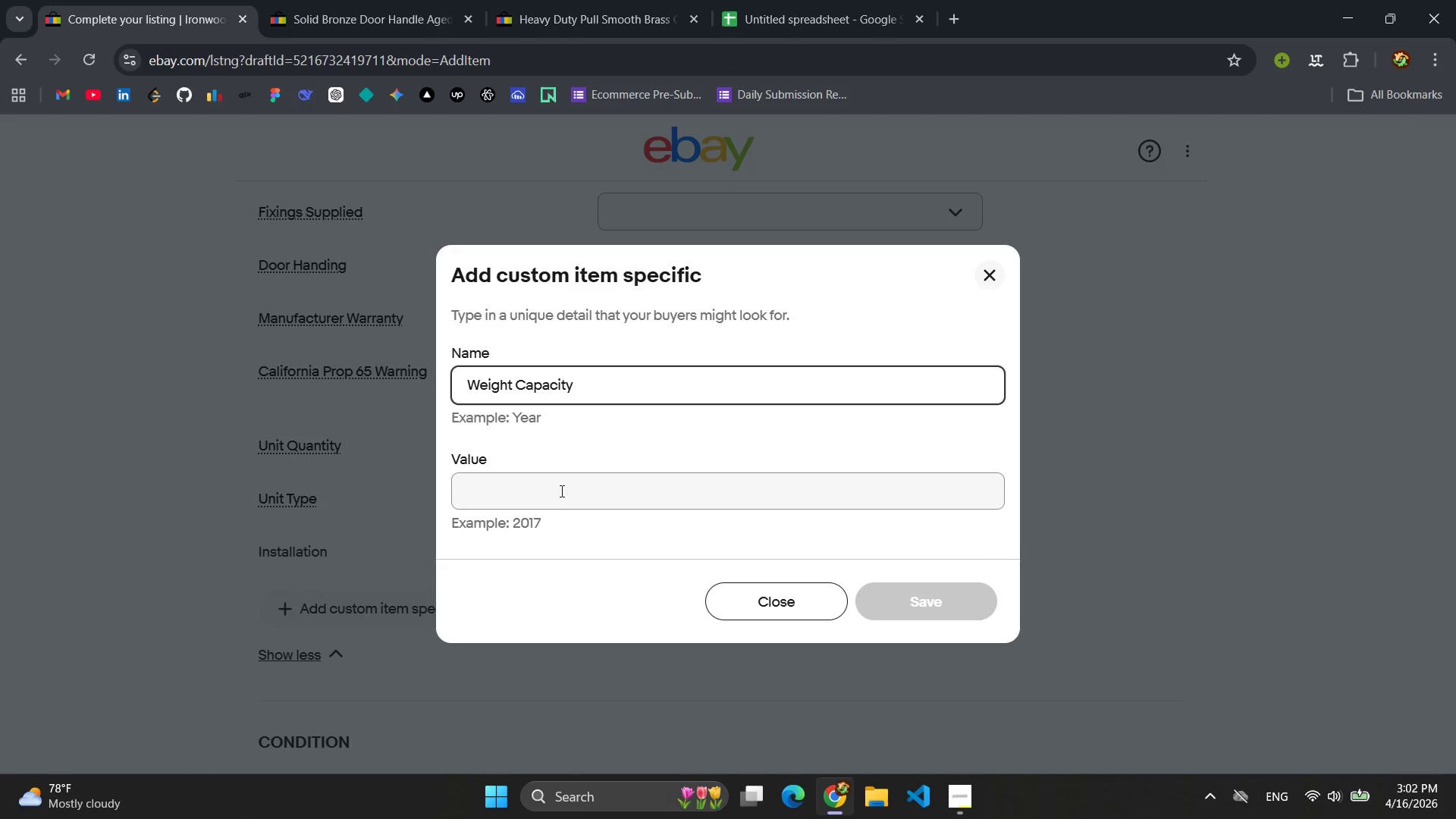 
left_click([560, 491])
 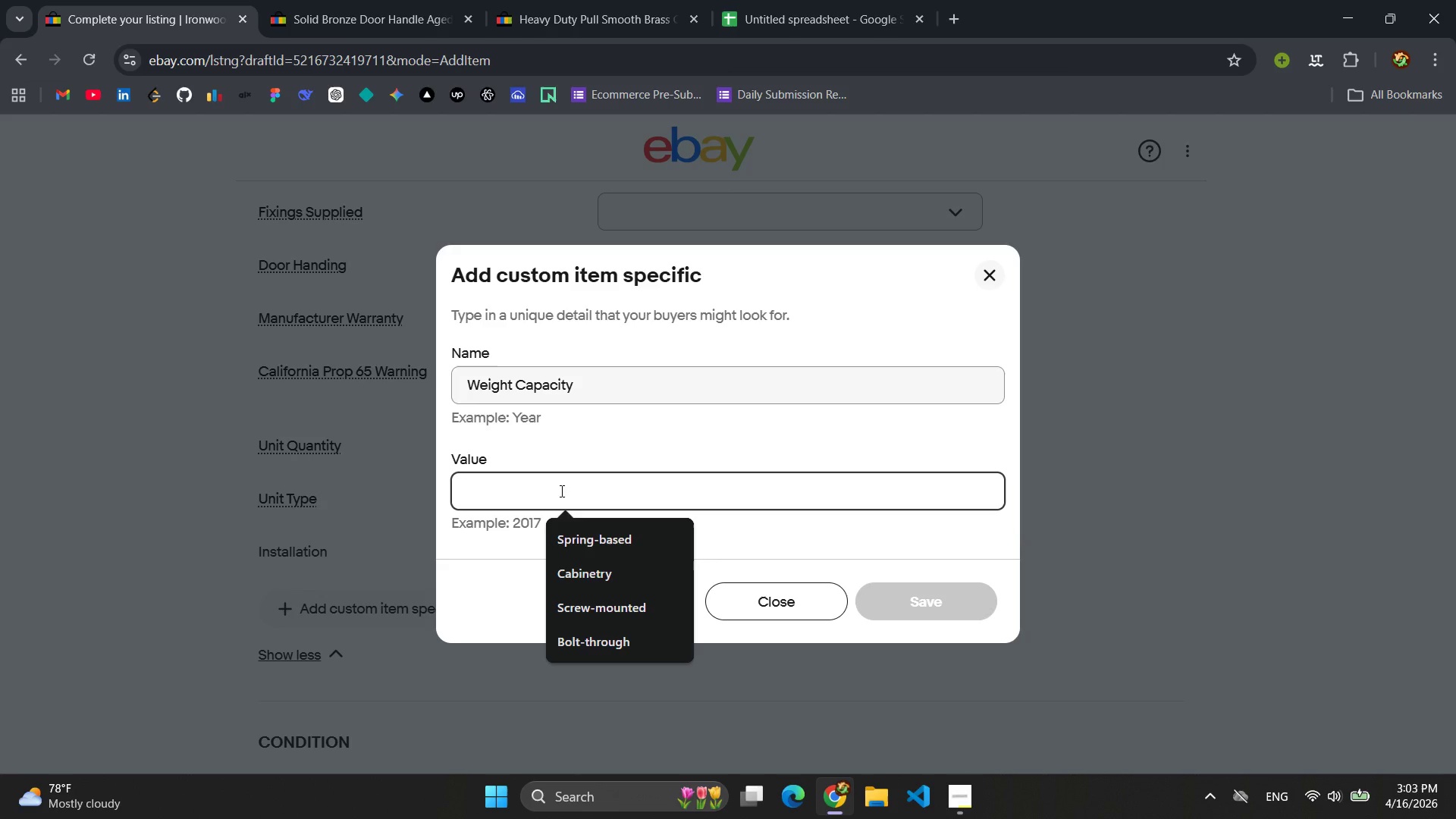 
type(Hg)
key(Backspace)
type(ight )
key(Backspace)
type(-la)
key(Backspace)
type(oad)
 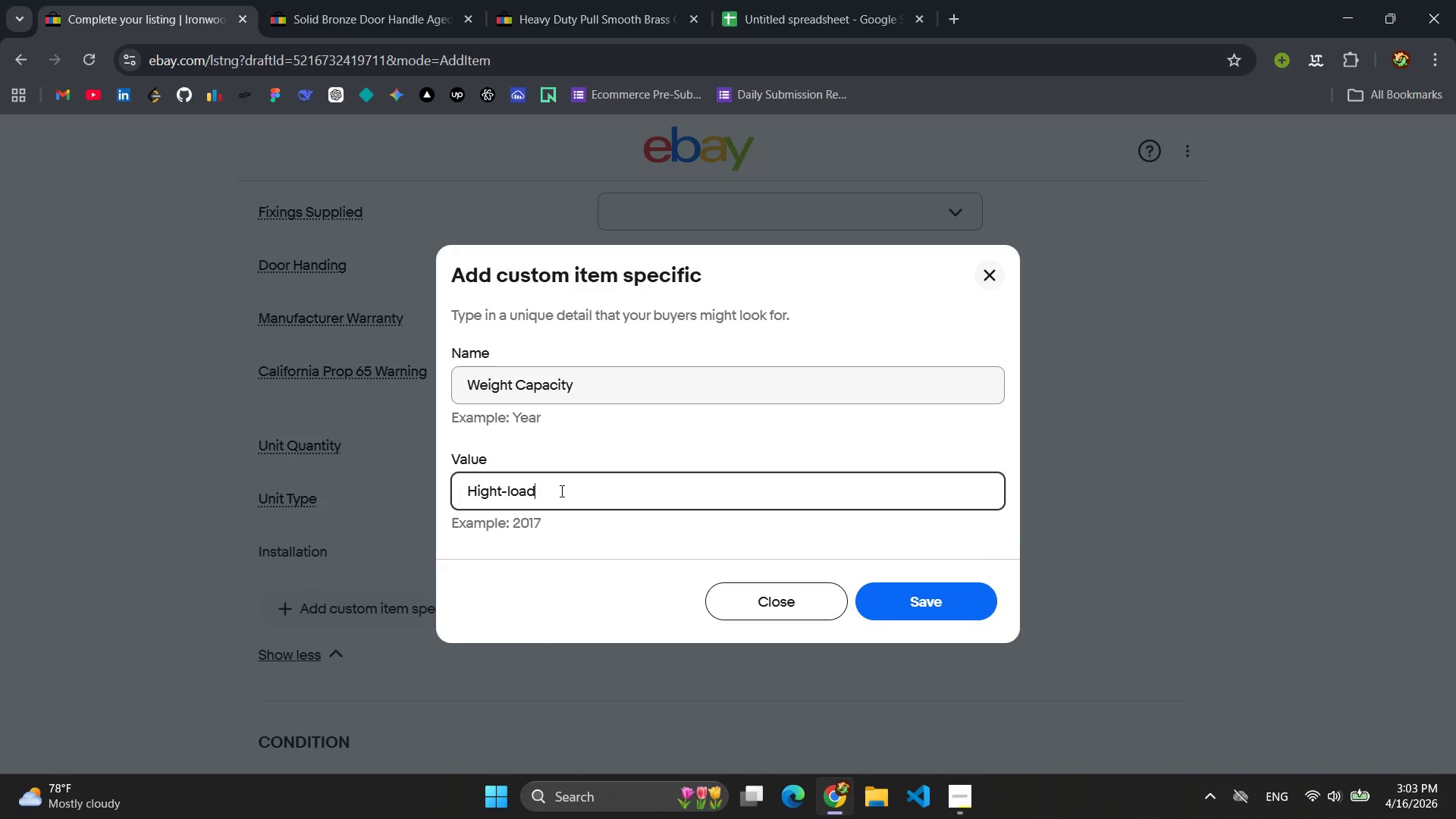 
key(Enter)
 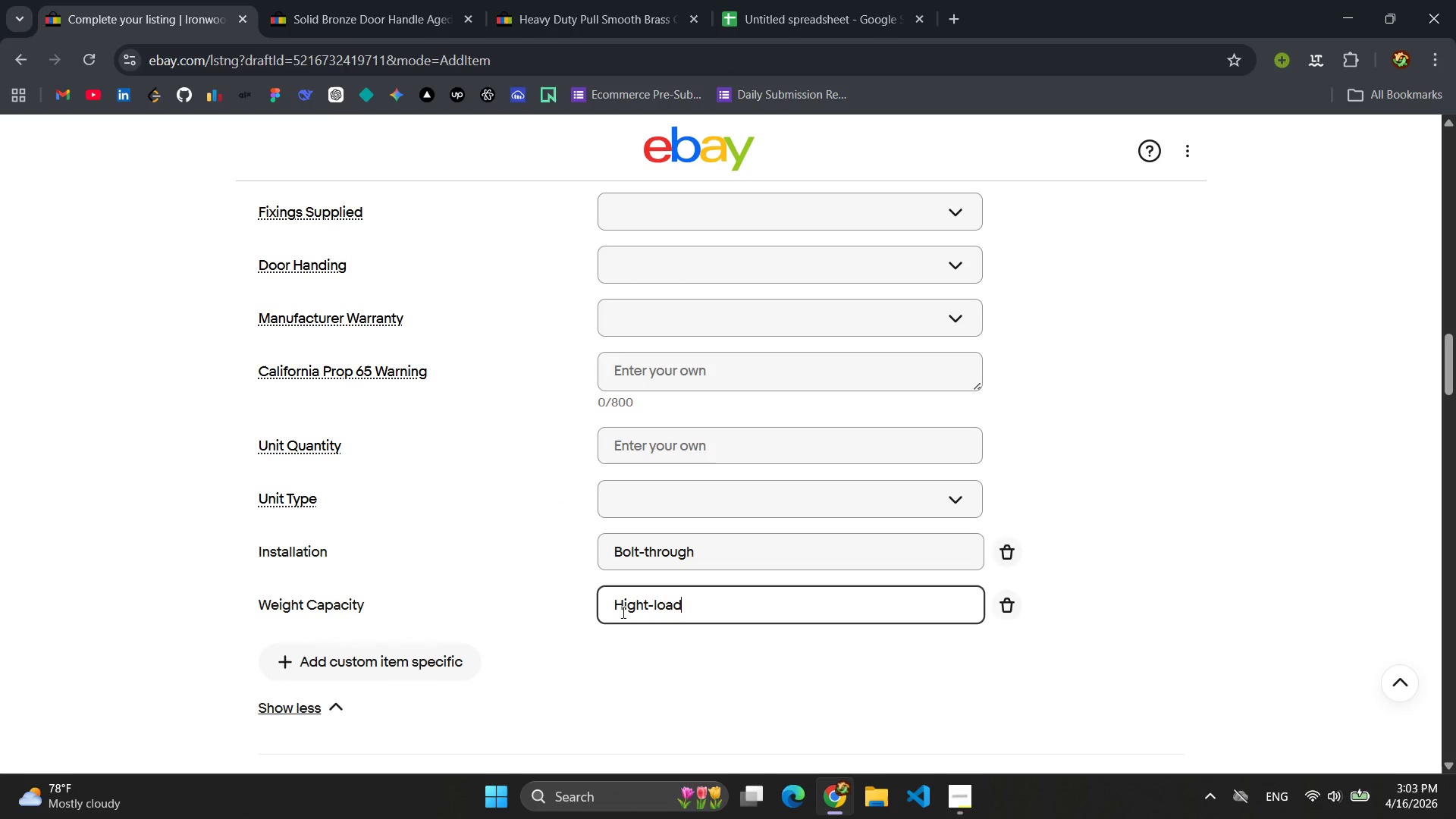 
left_click([667, 607])
 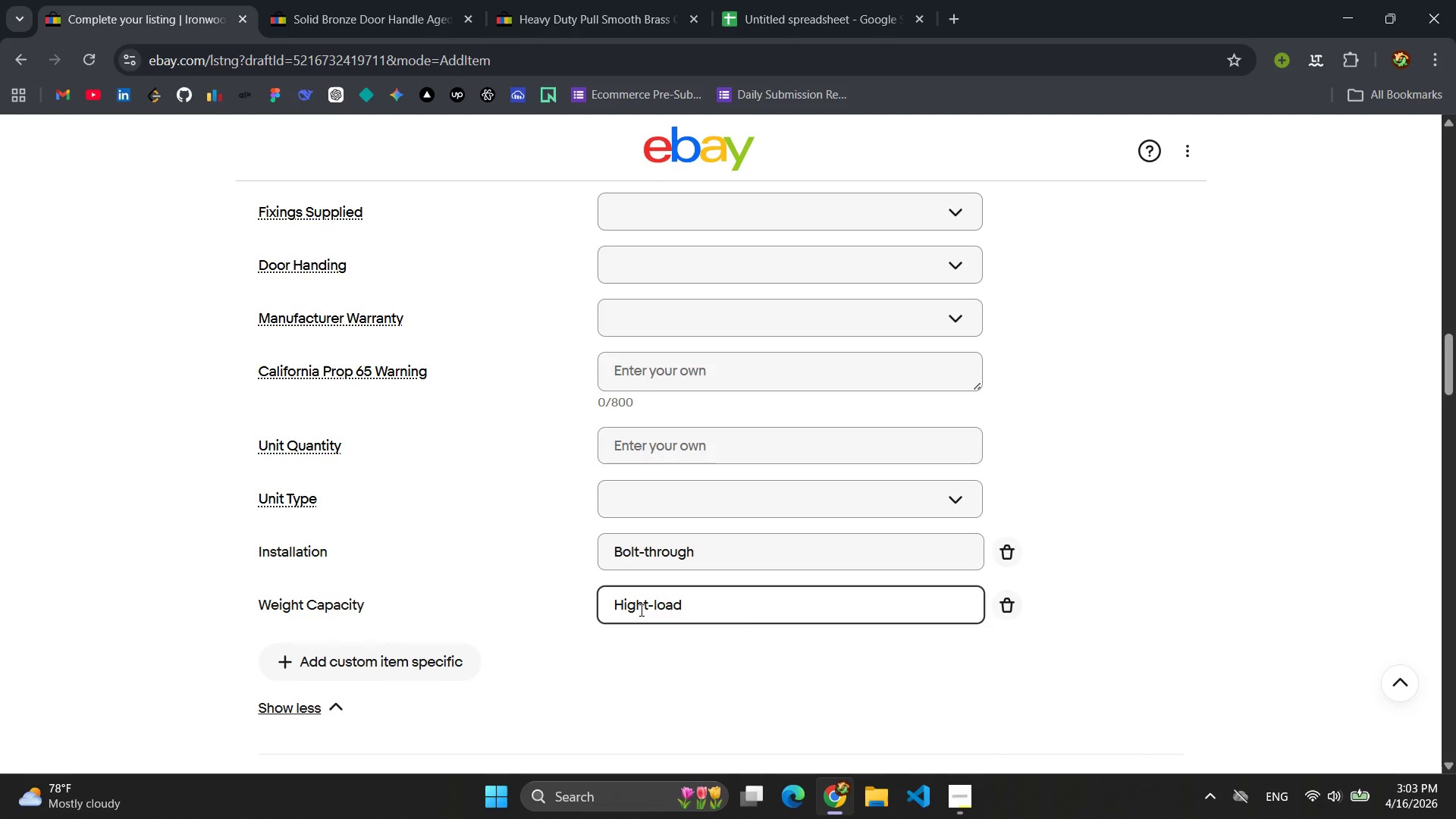 
left_click([647, 607])
 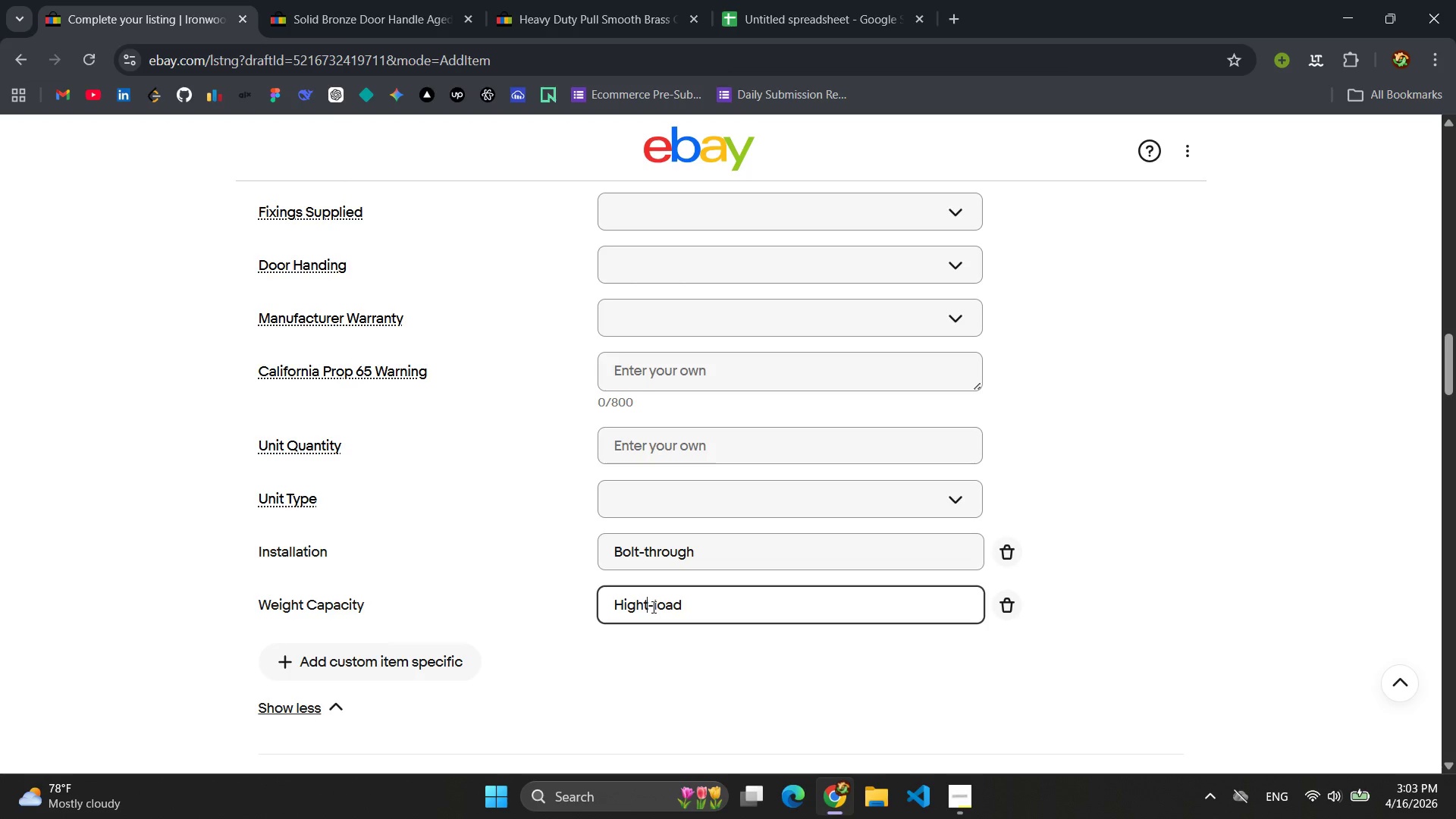 
key(Backspace)
 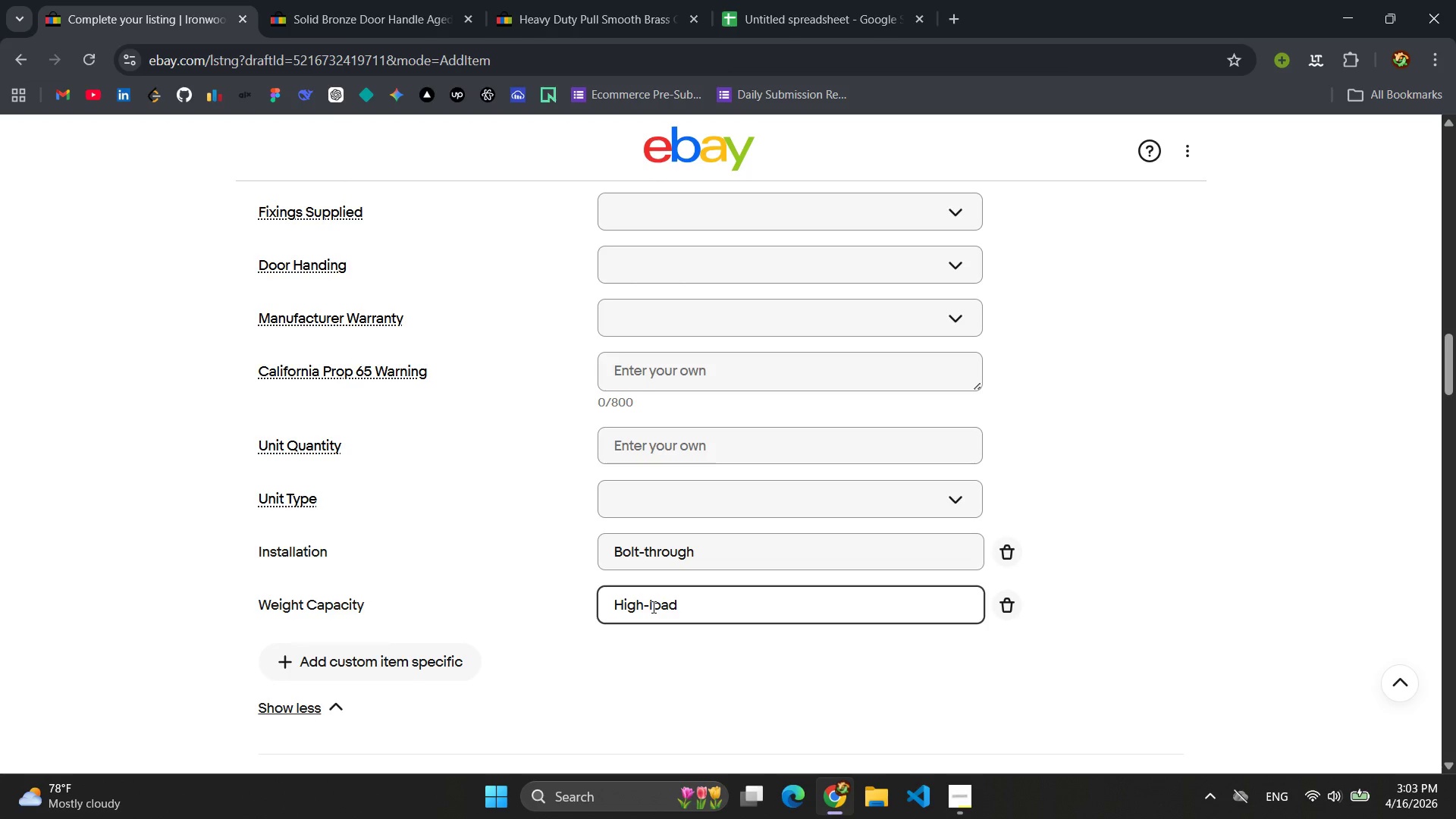 
key(Enter)
 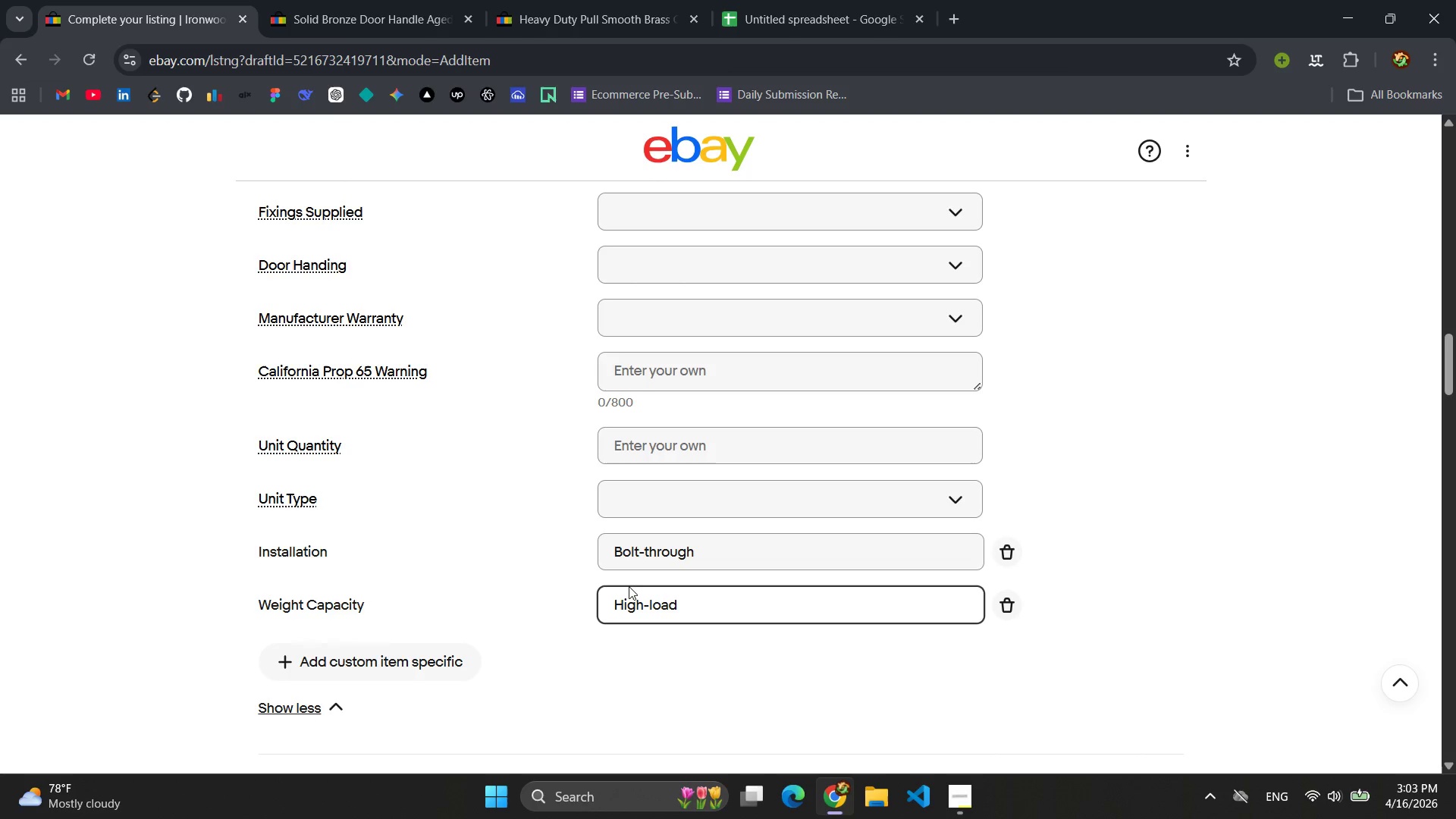 
scroll: coordinate [642, 587], scroll_direction: up, amount: 9.0
 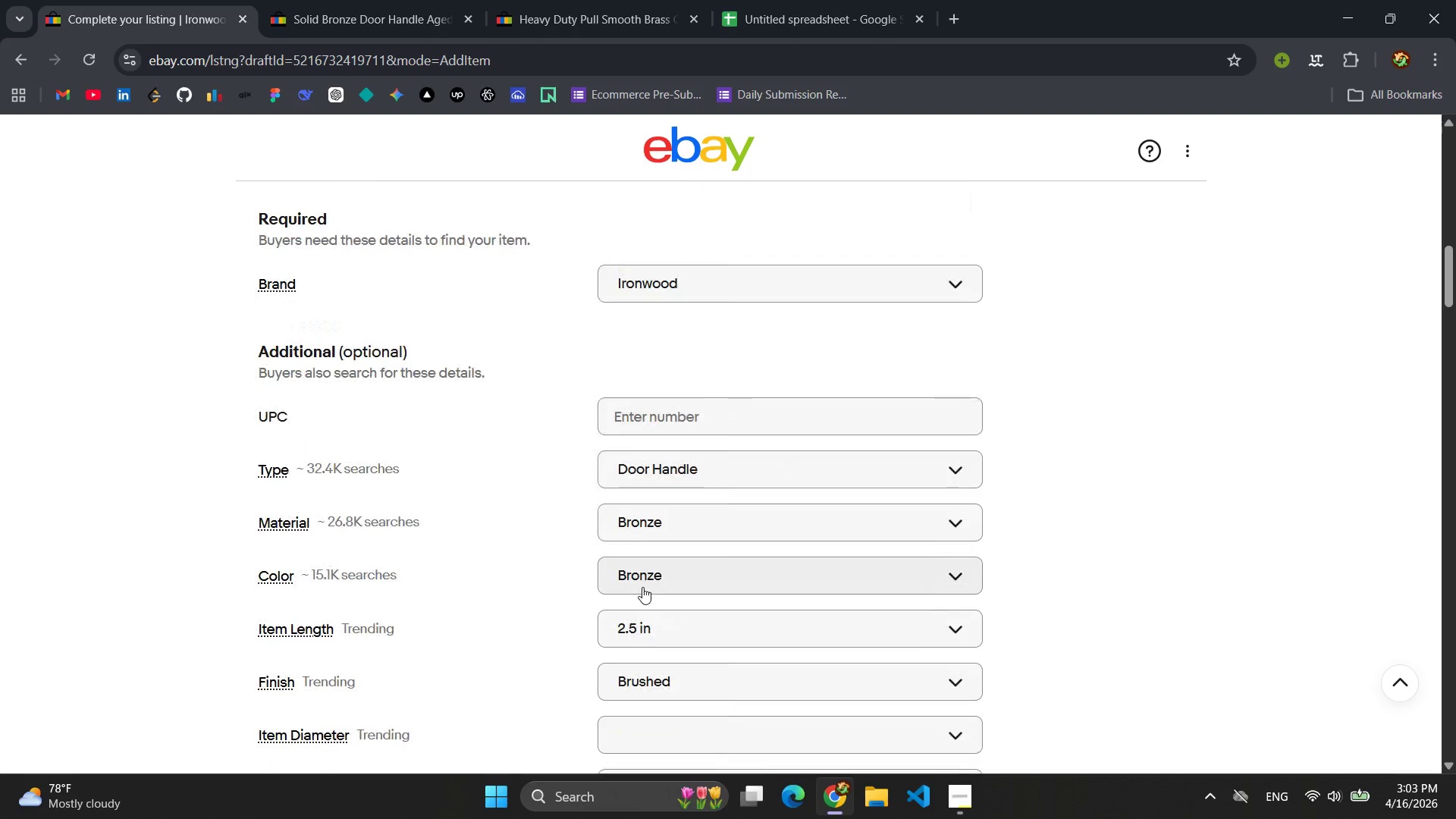 
scroll: coordinate [642, 587], scroll_direction: down, amount: 3.0
 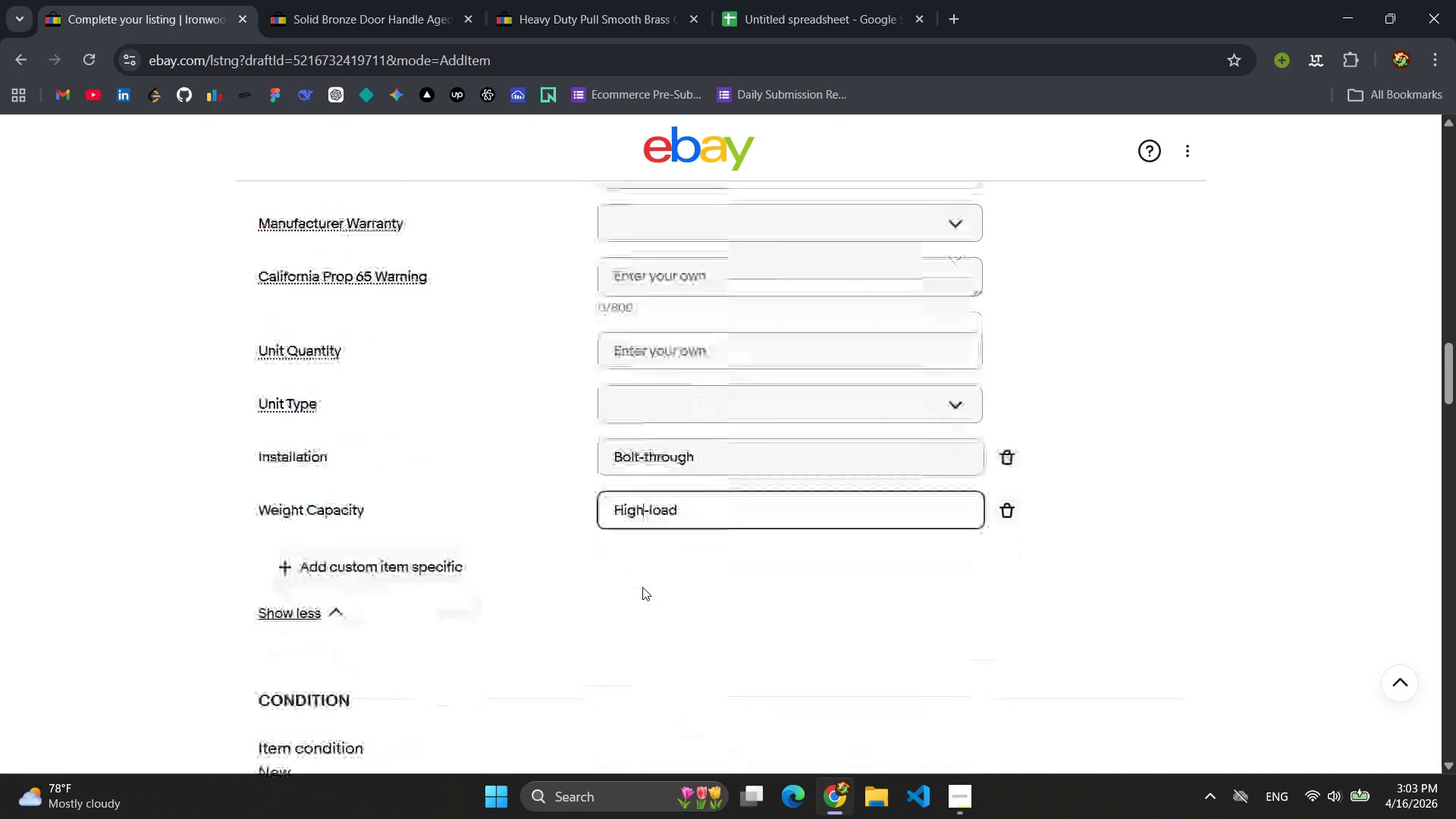 
left_click([400, 569])
 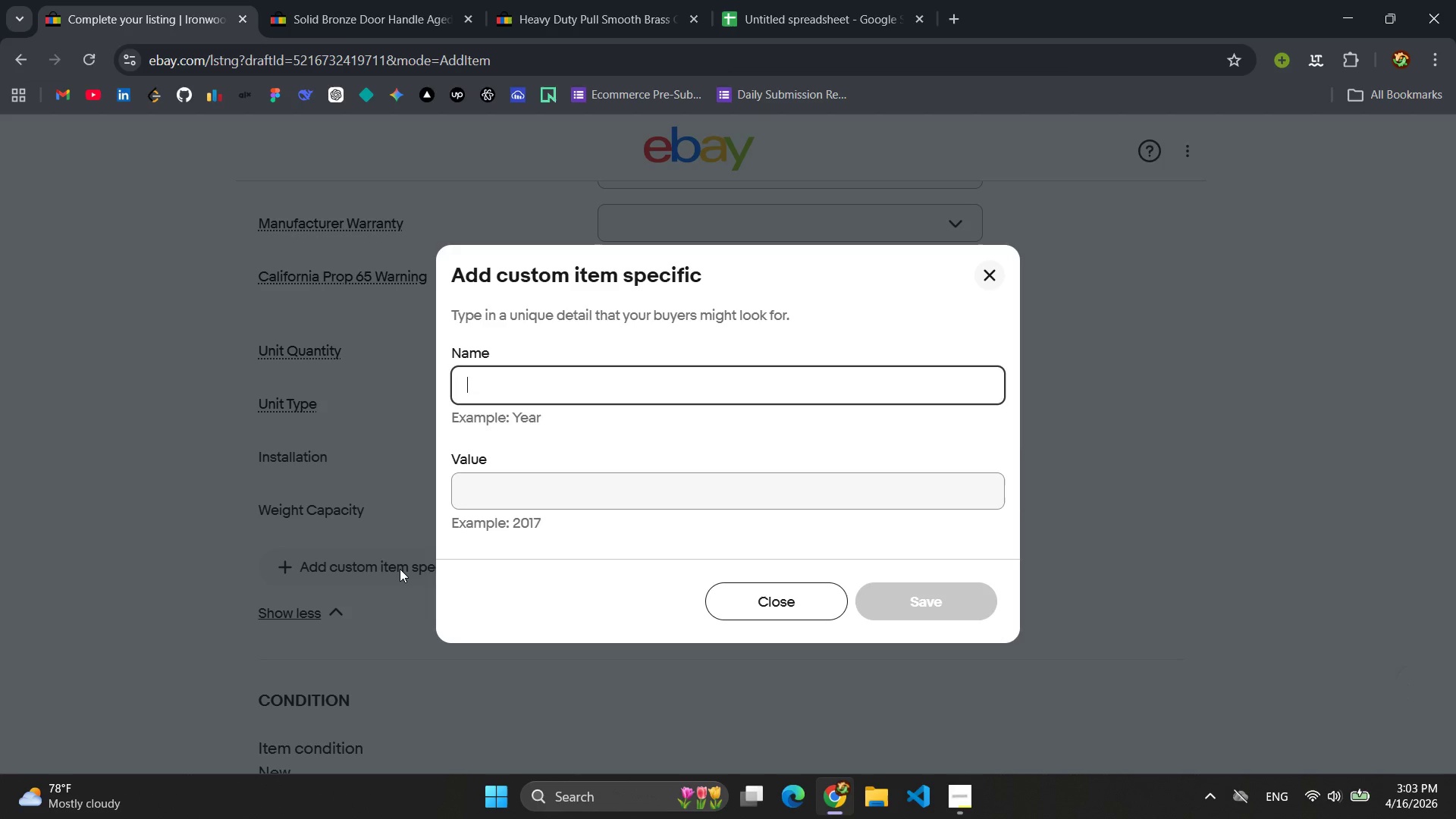 
type(Ap)
 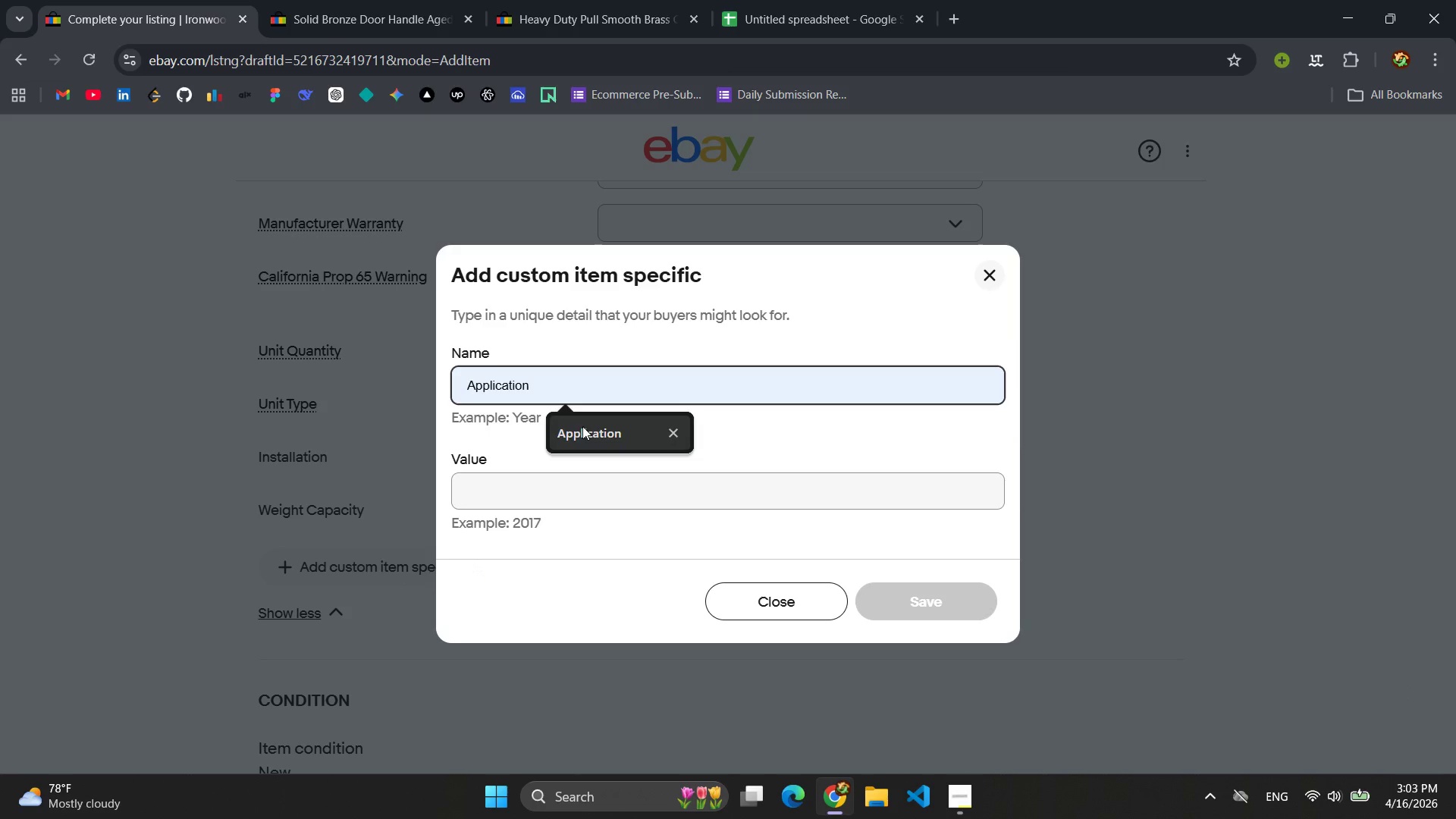 
left_click([582, 425])
 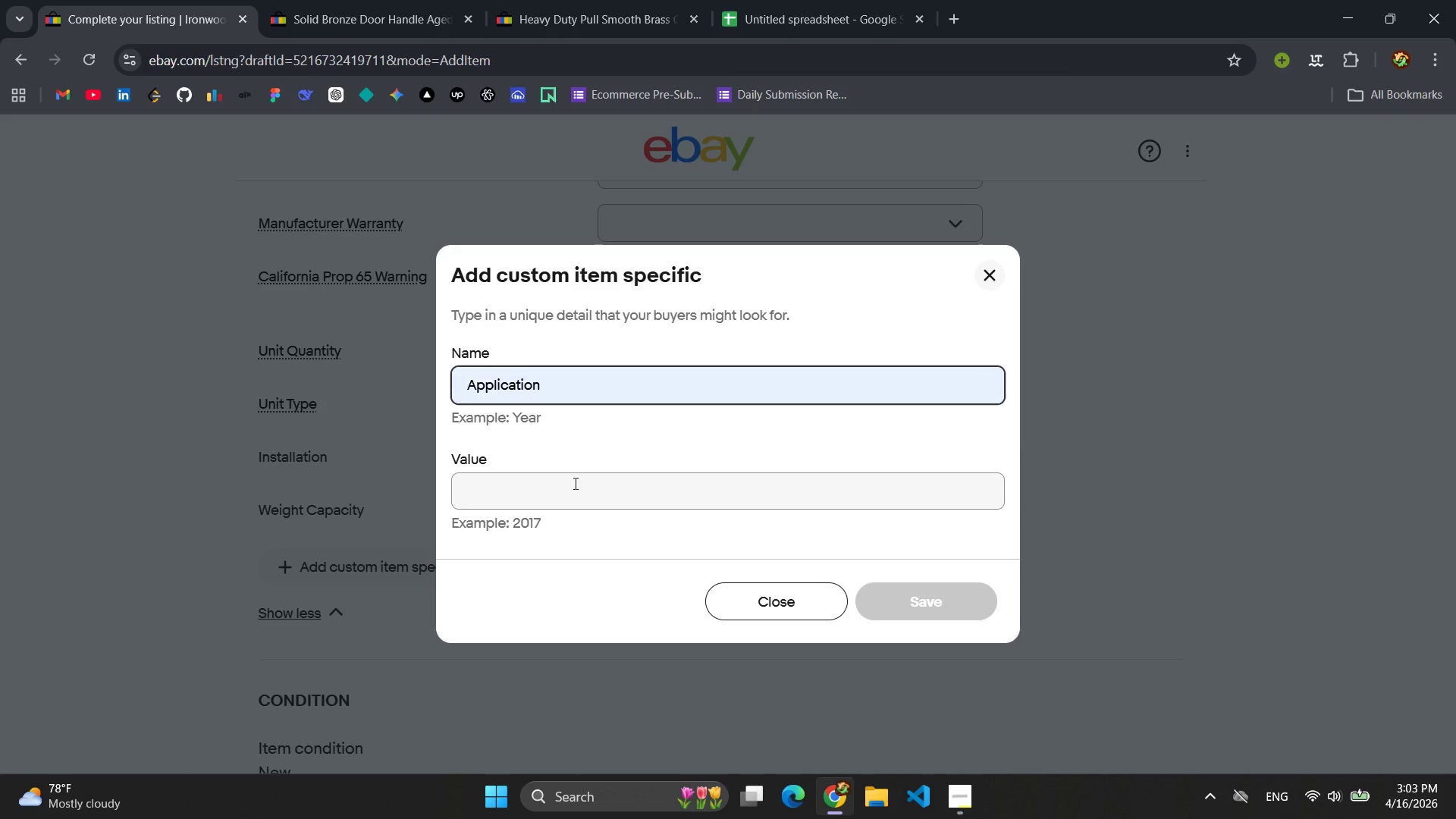 
left_click([573, 491])
 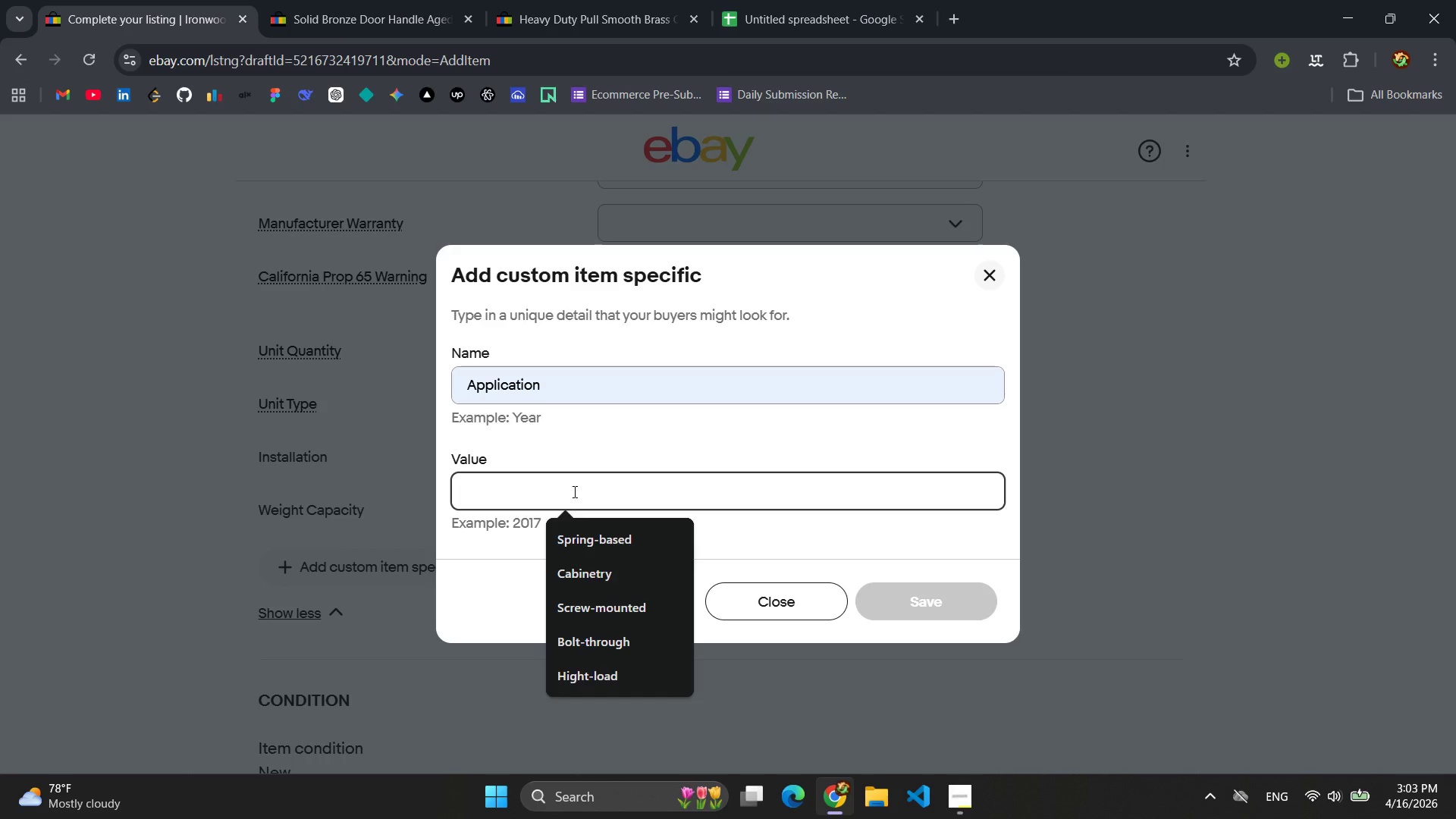 
type(Entry doors)
 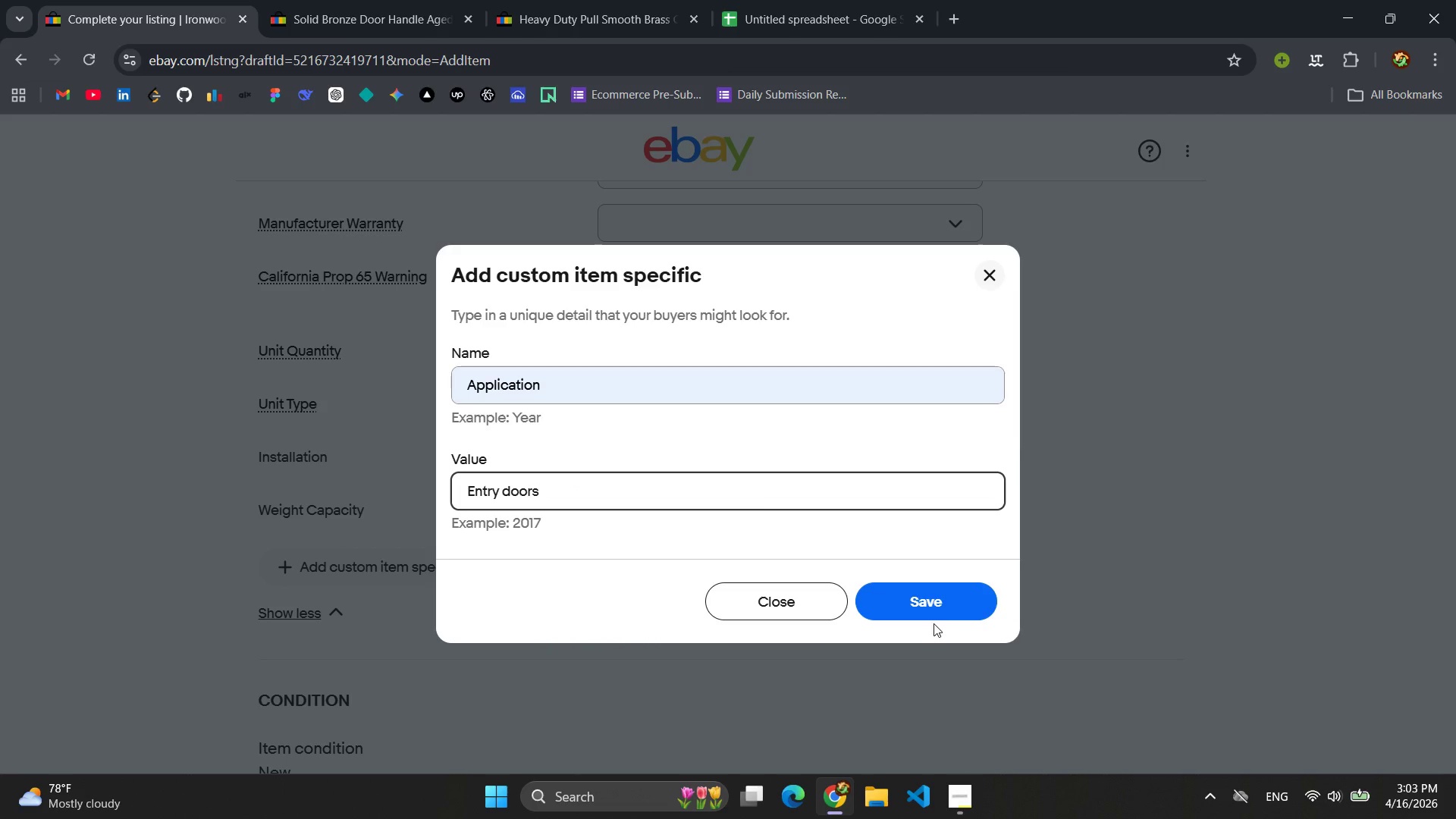 
left_click([946, 615])
 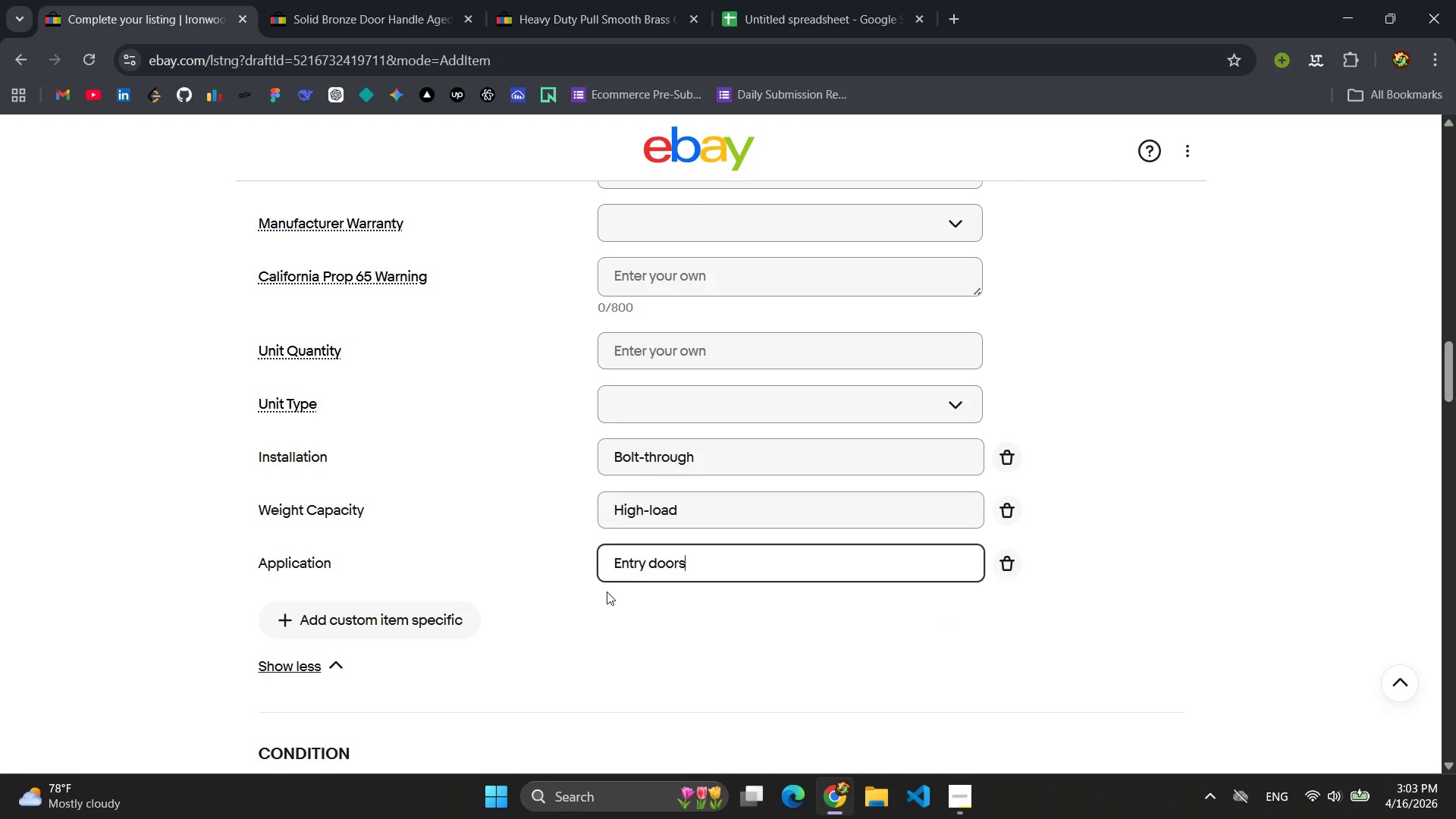 
left_click([654, 399])
 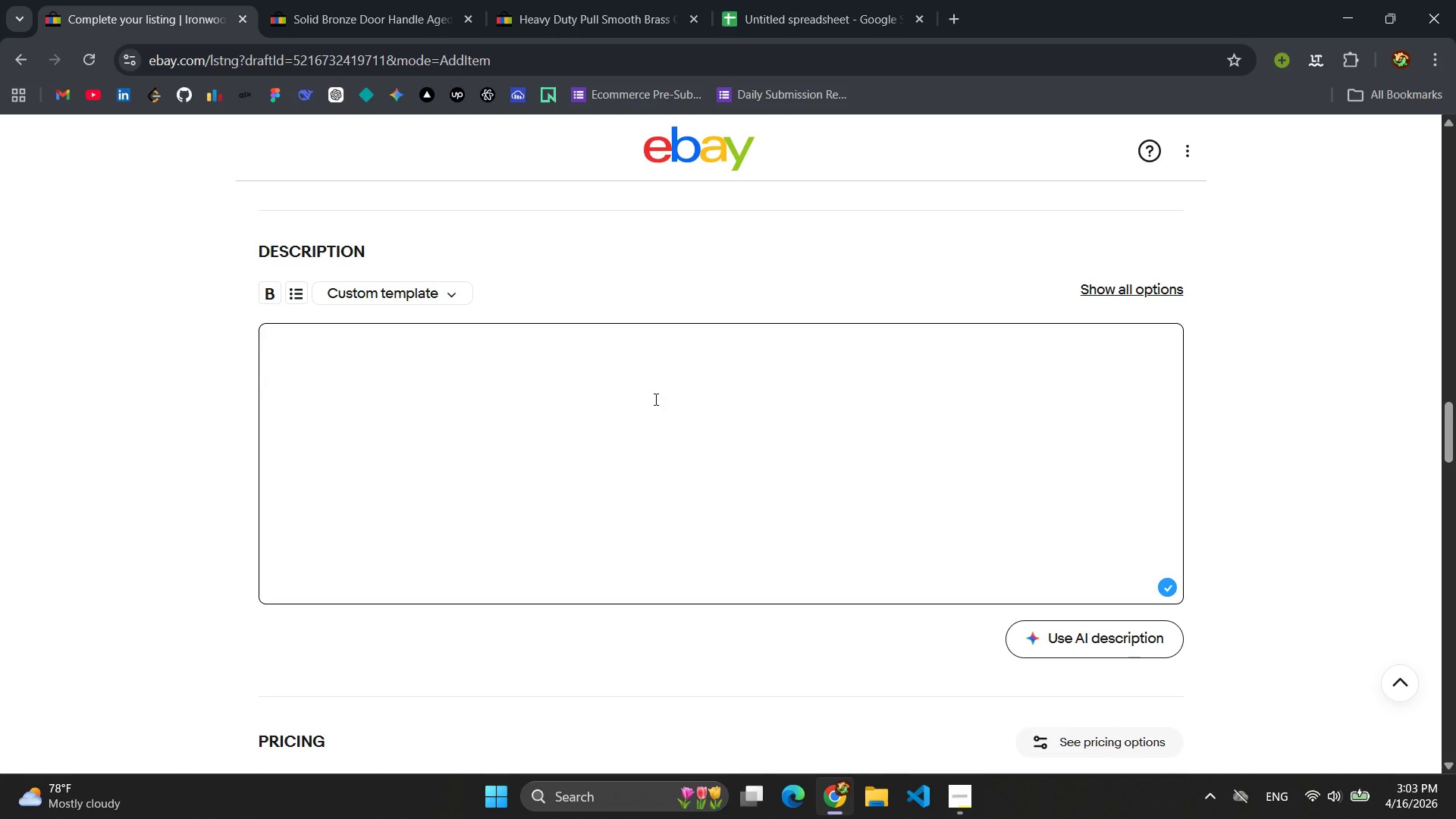 
scroll: coordinate [859, 548], scroll_direction: down, amount: 7.0
 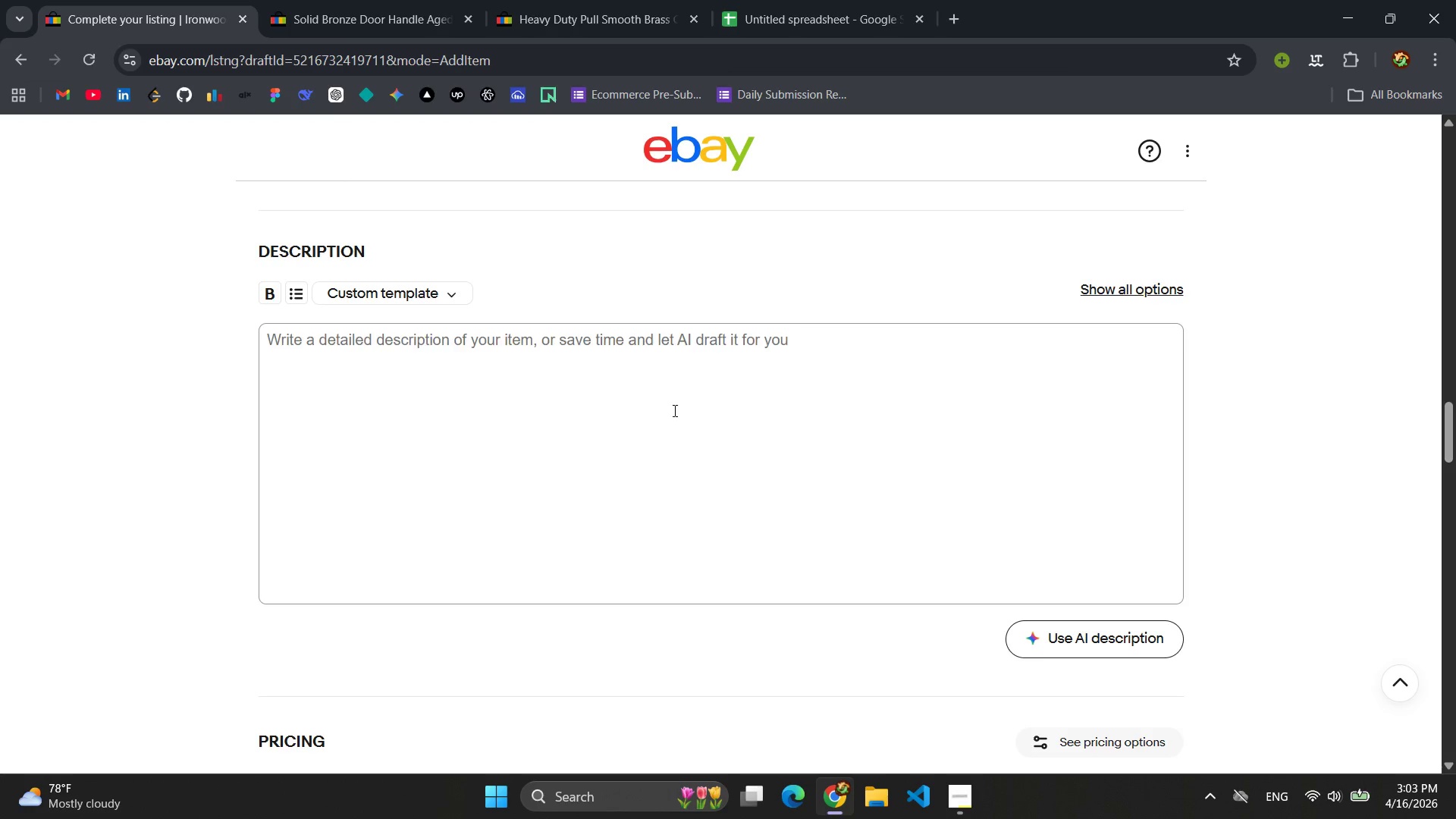 
type(Crafted from premium solid bronze, this moder door handle deliver)
key(Backspace)
key(Backspace)
key(Backspace)
key(Backspace)
key(Backspace)
key(Backspace)
type(n doork)
key(Backspace)
type( handle delivers refined simplicity and durability. The brushed finish adds a contemporary touch ideal for upsa)
key(Backspace)
type(cale residential and commercial ener)
key(Backspace)
key(Backspace)
type(trye)
key(Backspace)
type(ways.)
 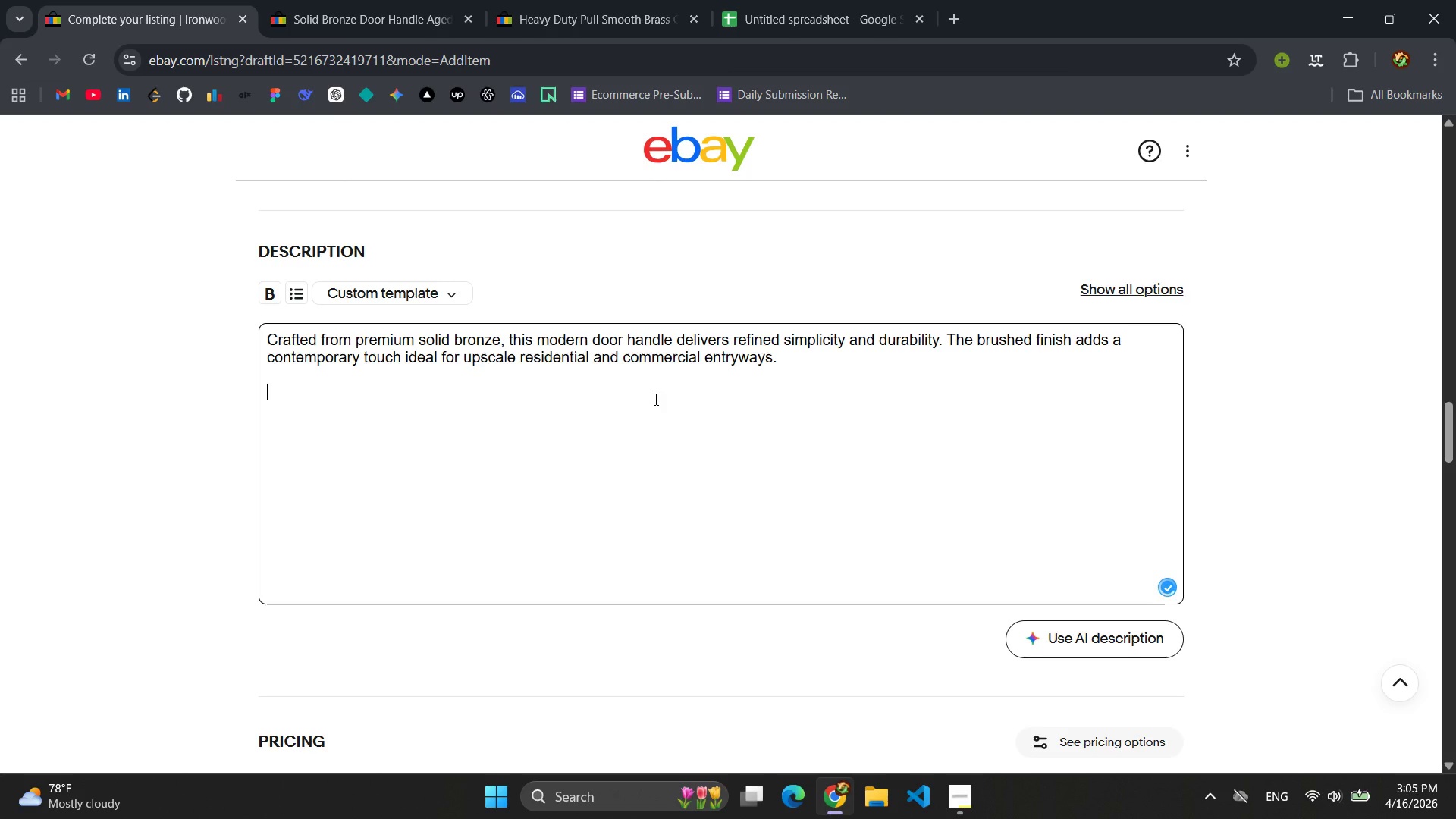 
key(Enter)
 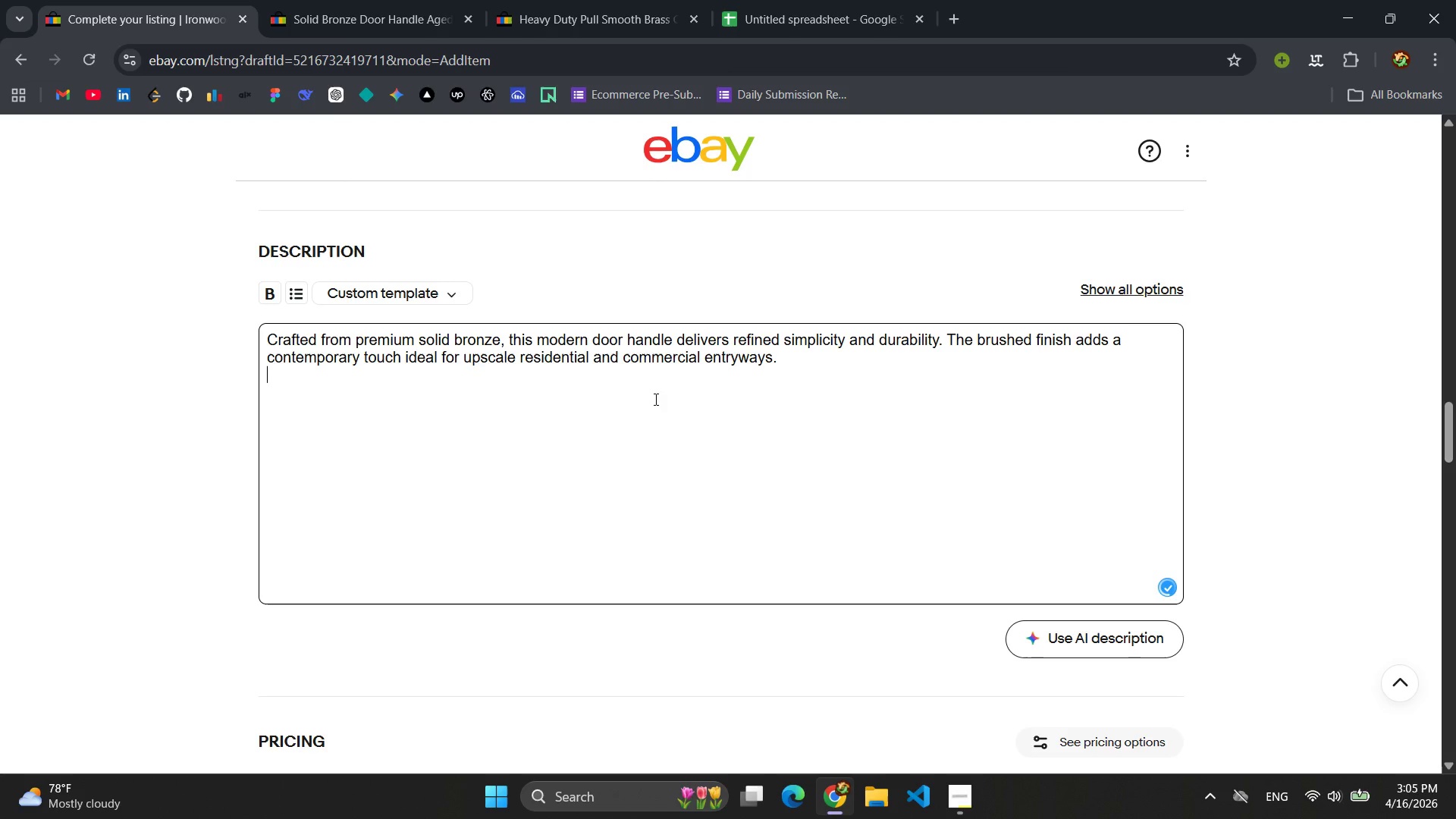 
key(Enter)
 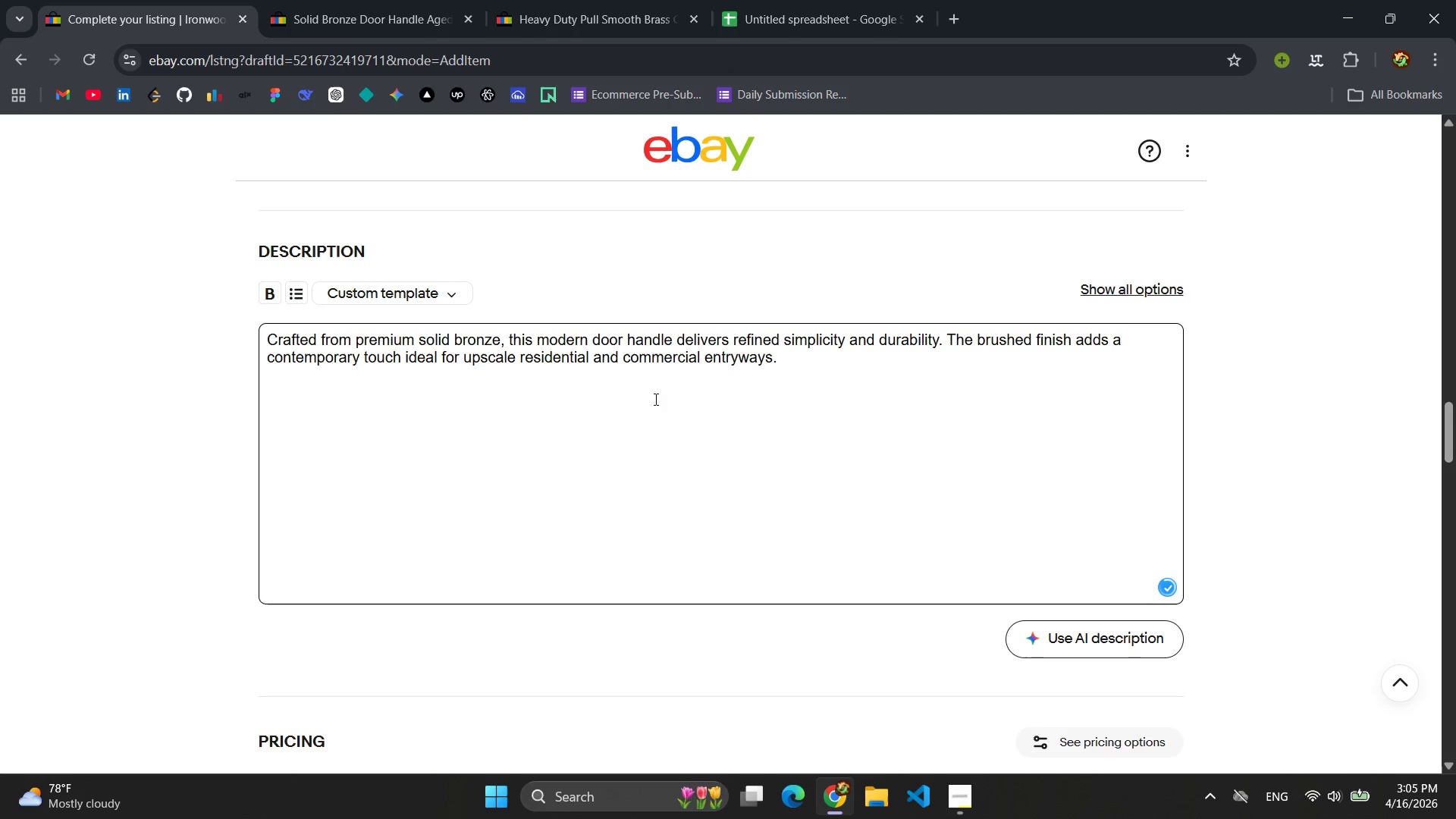 
type(Sp)
key(Backspace)
key(Backspace)
type(SPECIFICATION )
key(Backspace)
type(S: )
 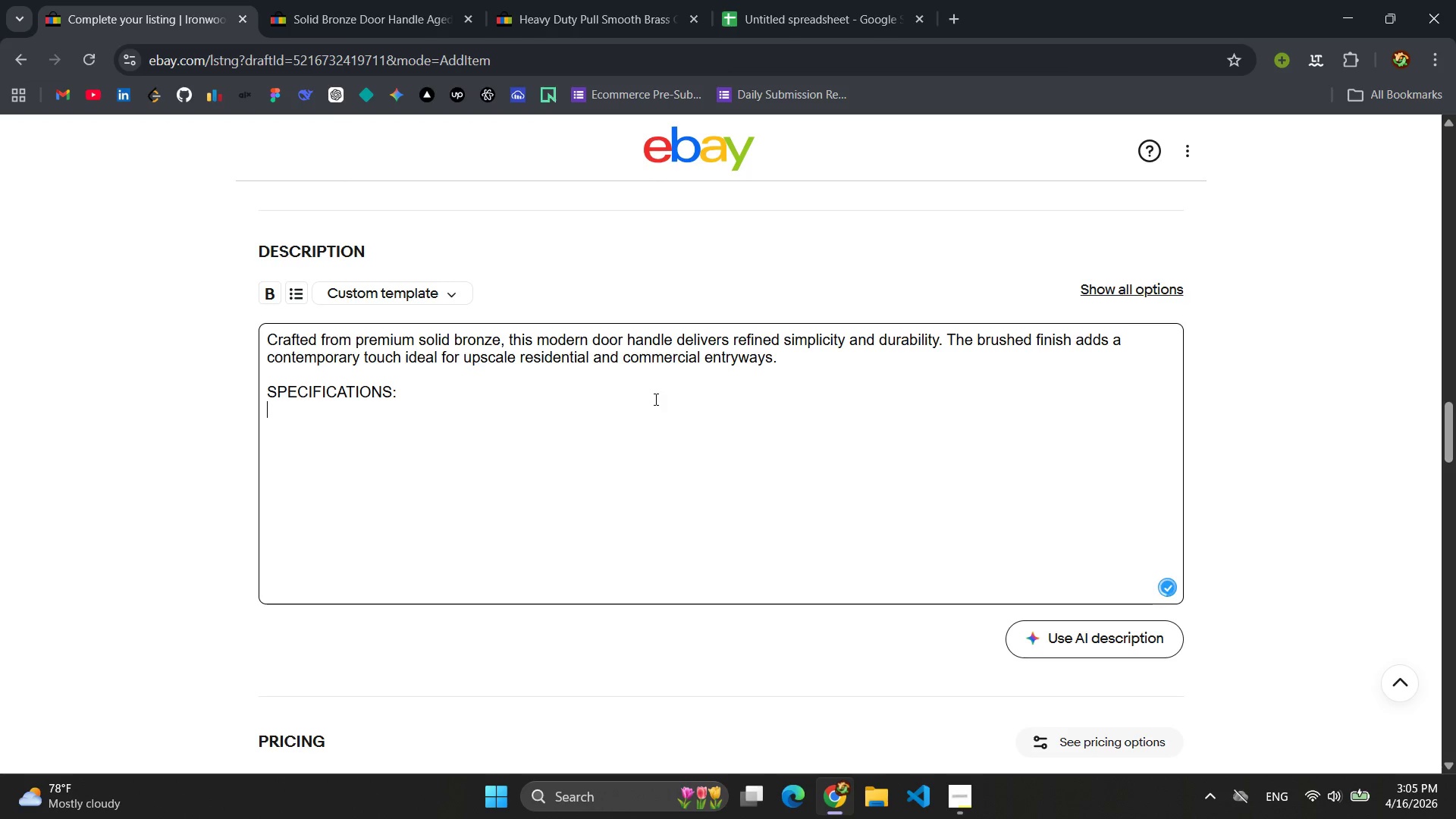 
 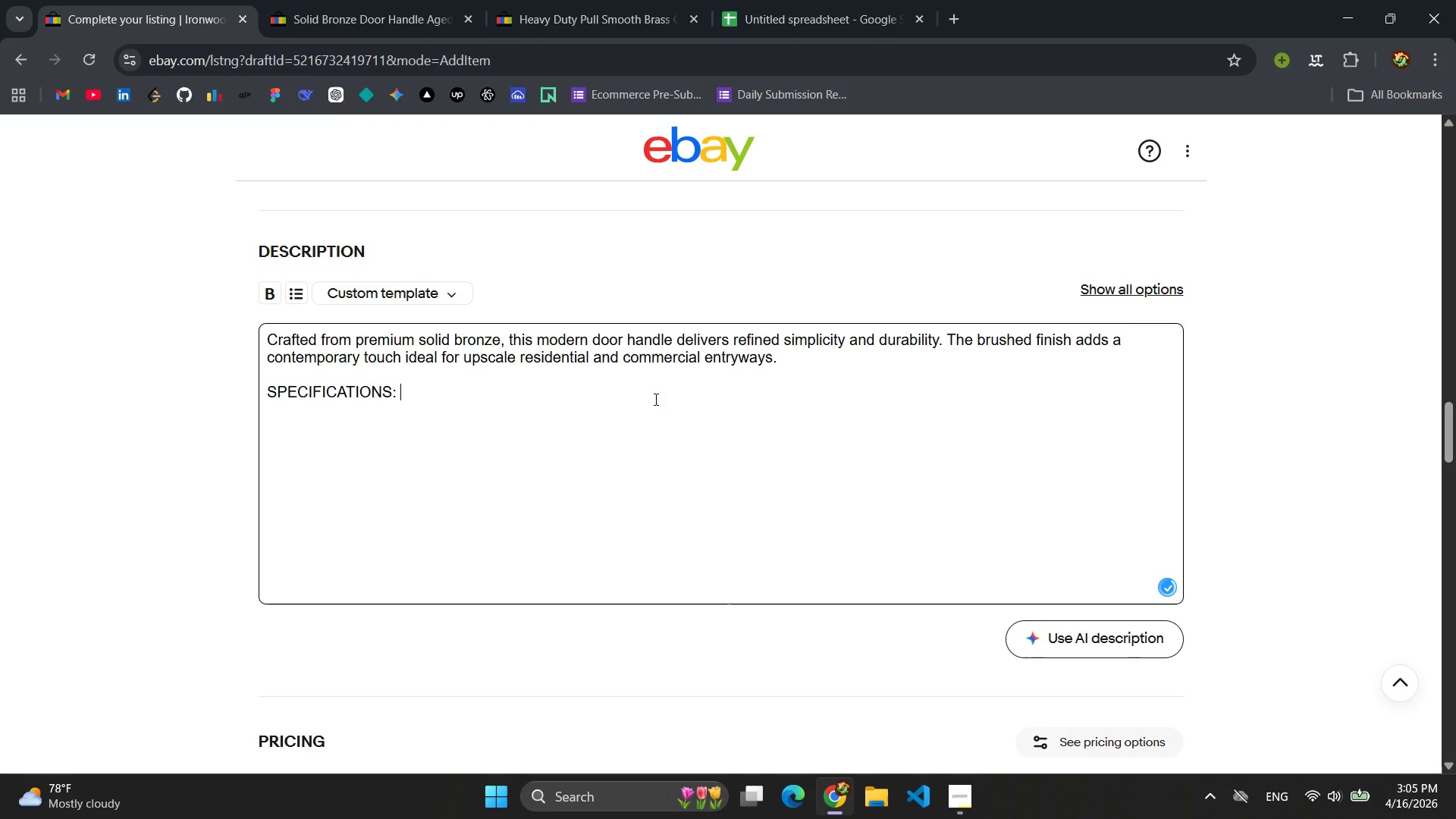 
key(Enter)
 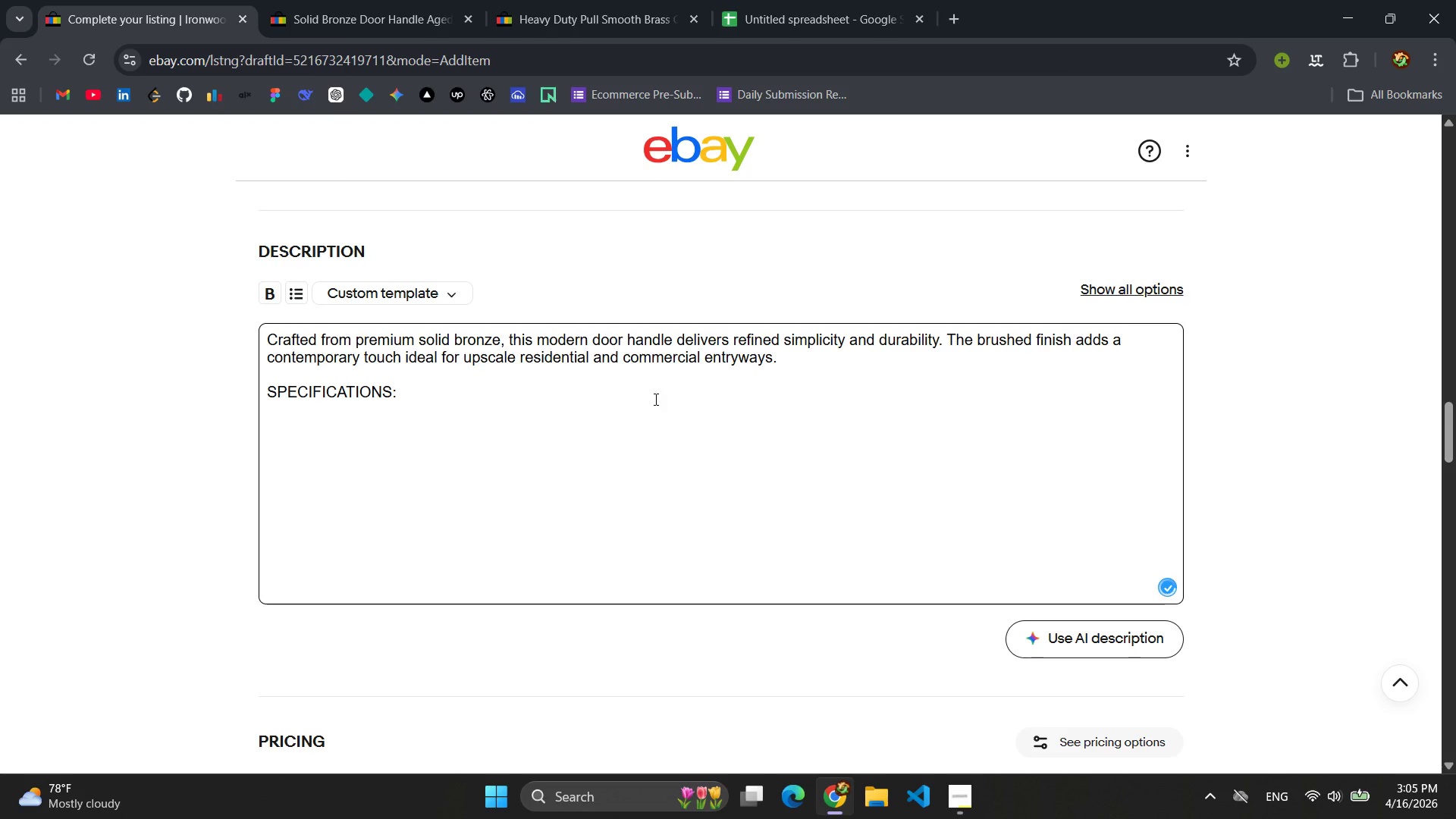 
key(CapsLock)
 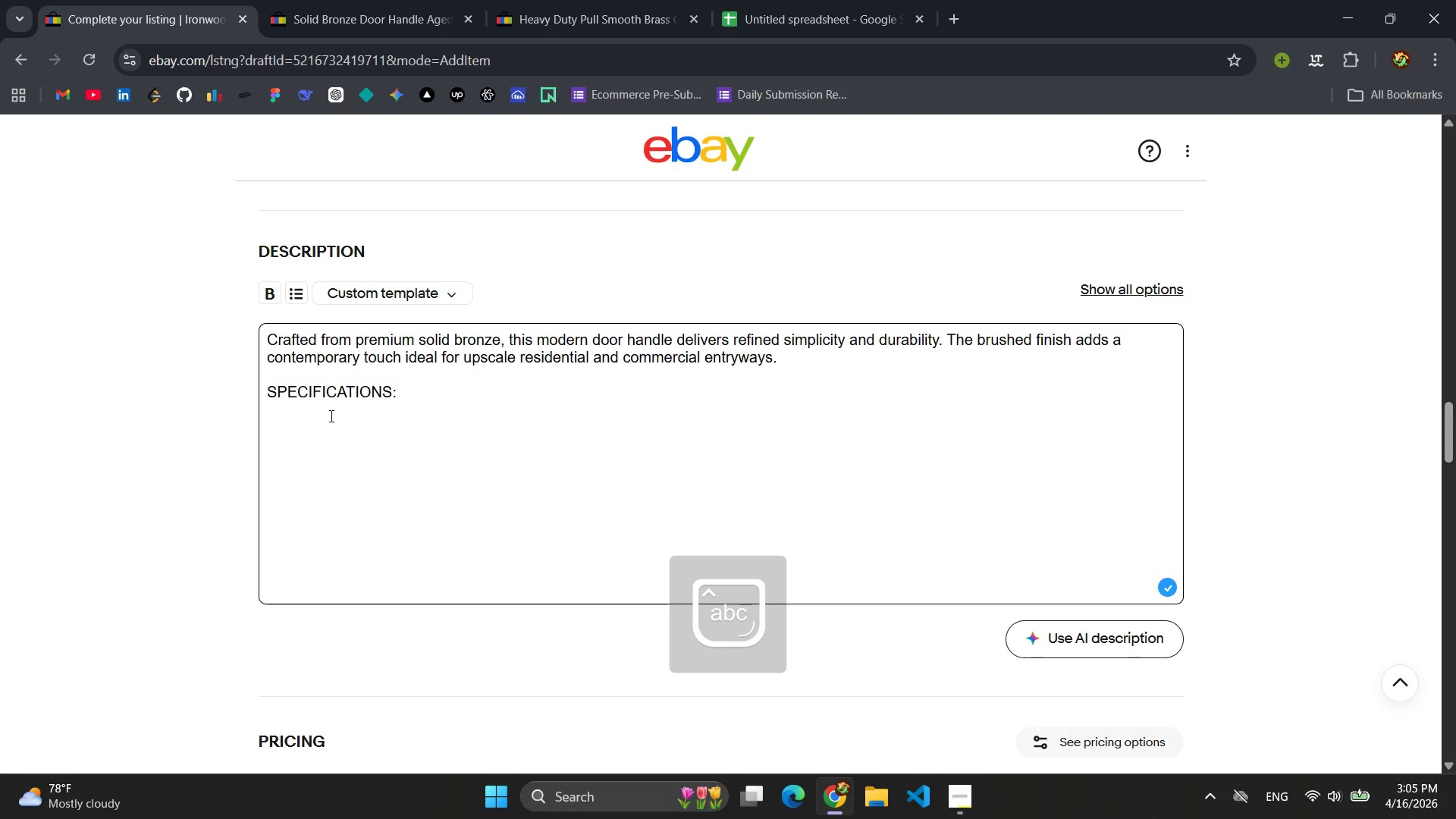 
double_click([328, 396])
 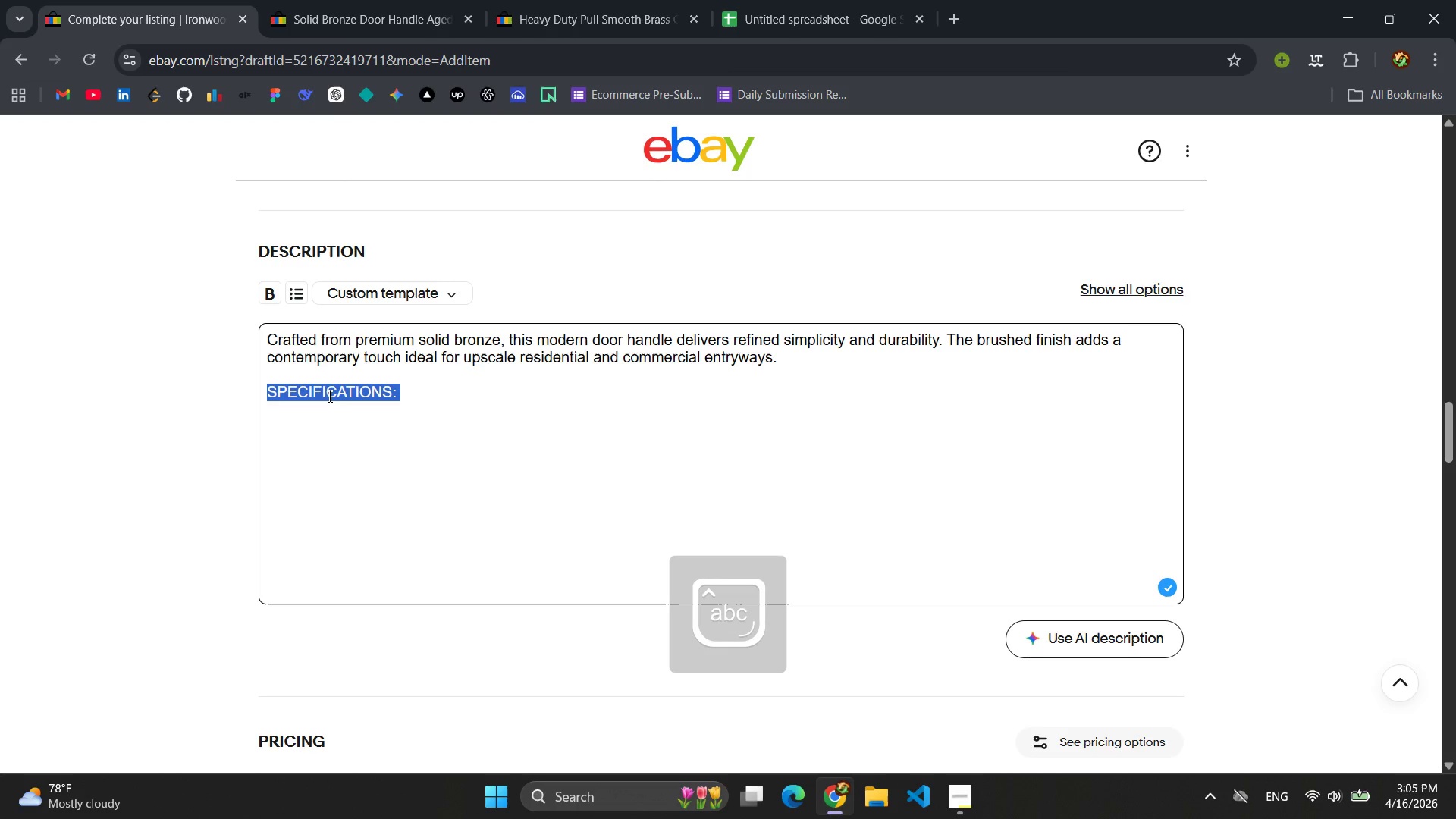 
triple_click([328, 396])
 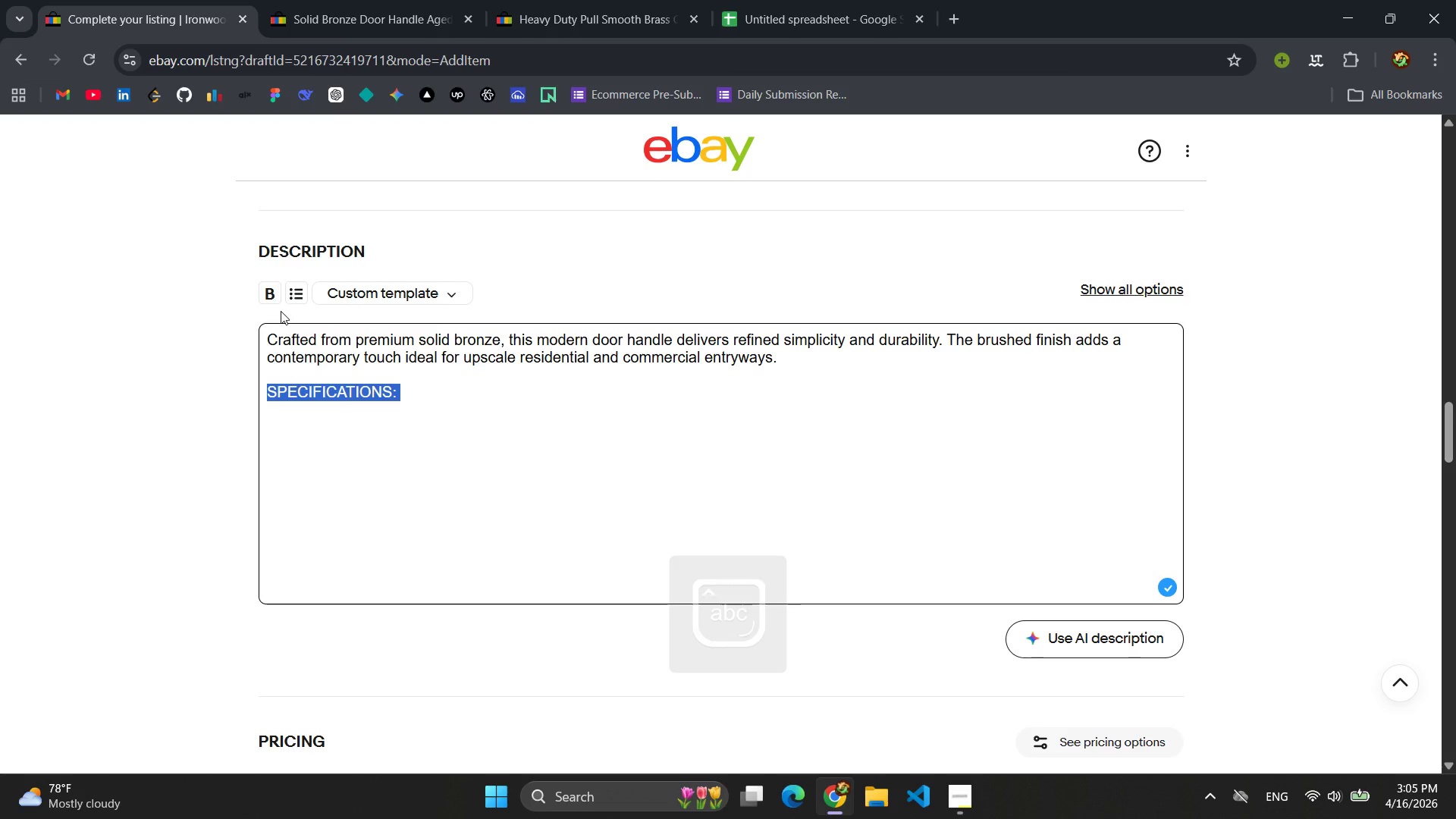 
left_click([268, 293])
 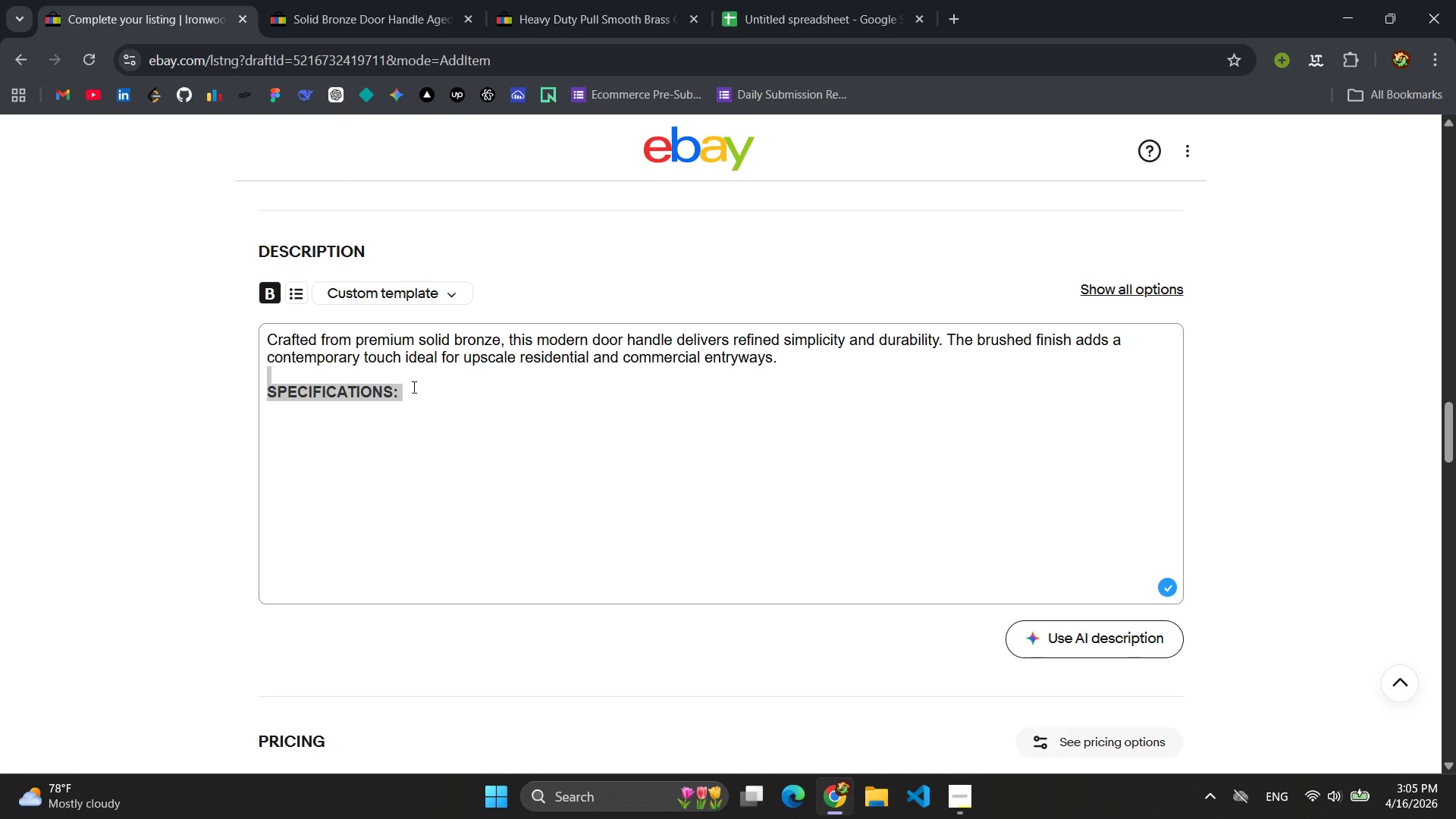 
left_click([413, 387])
 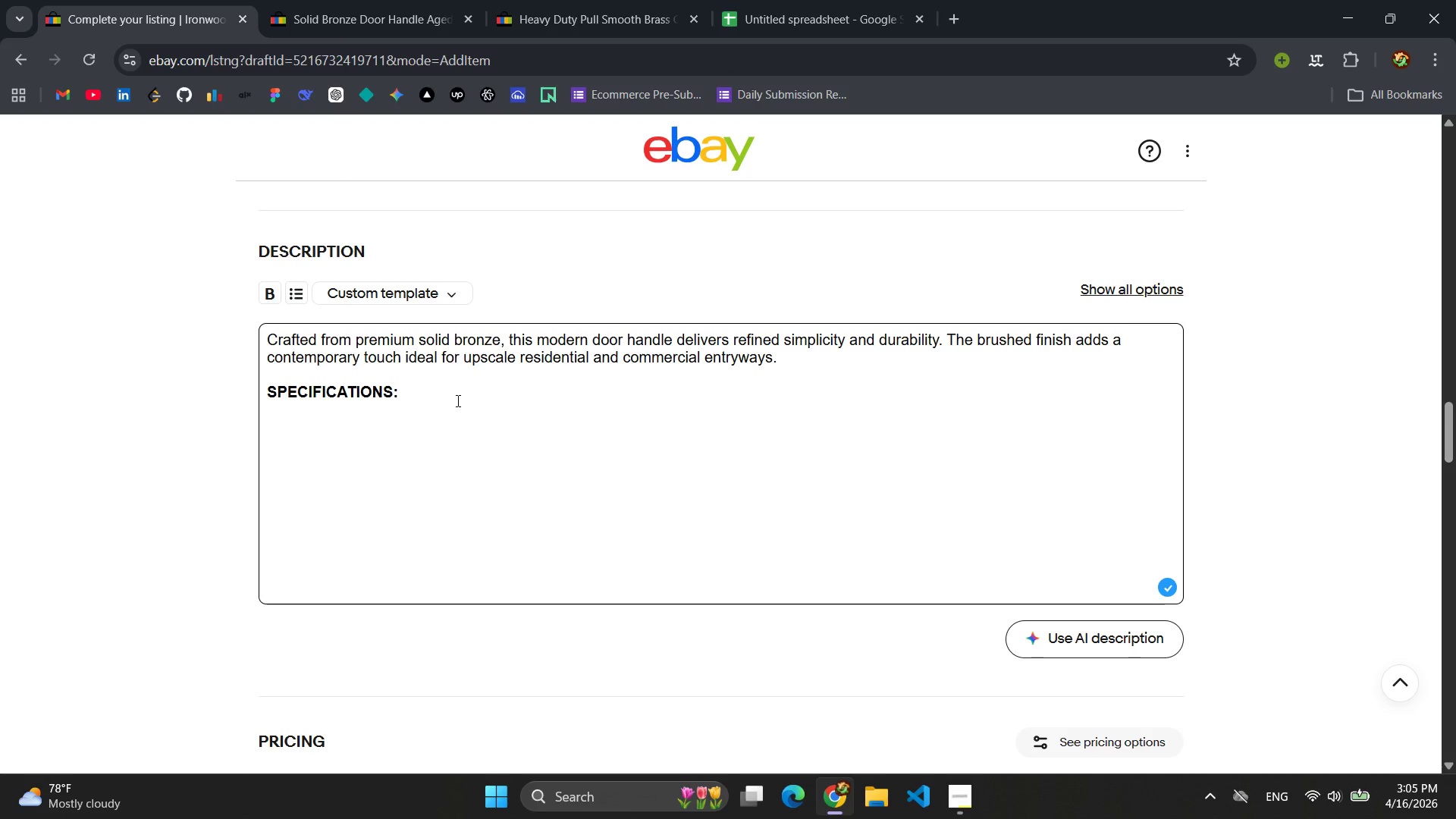 
key(Enter)
 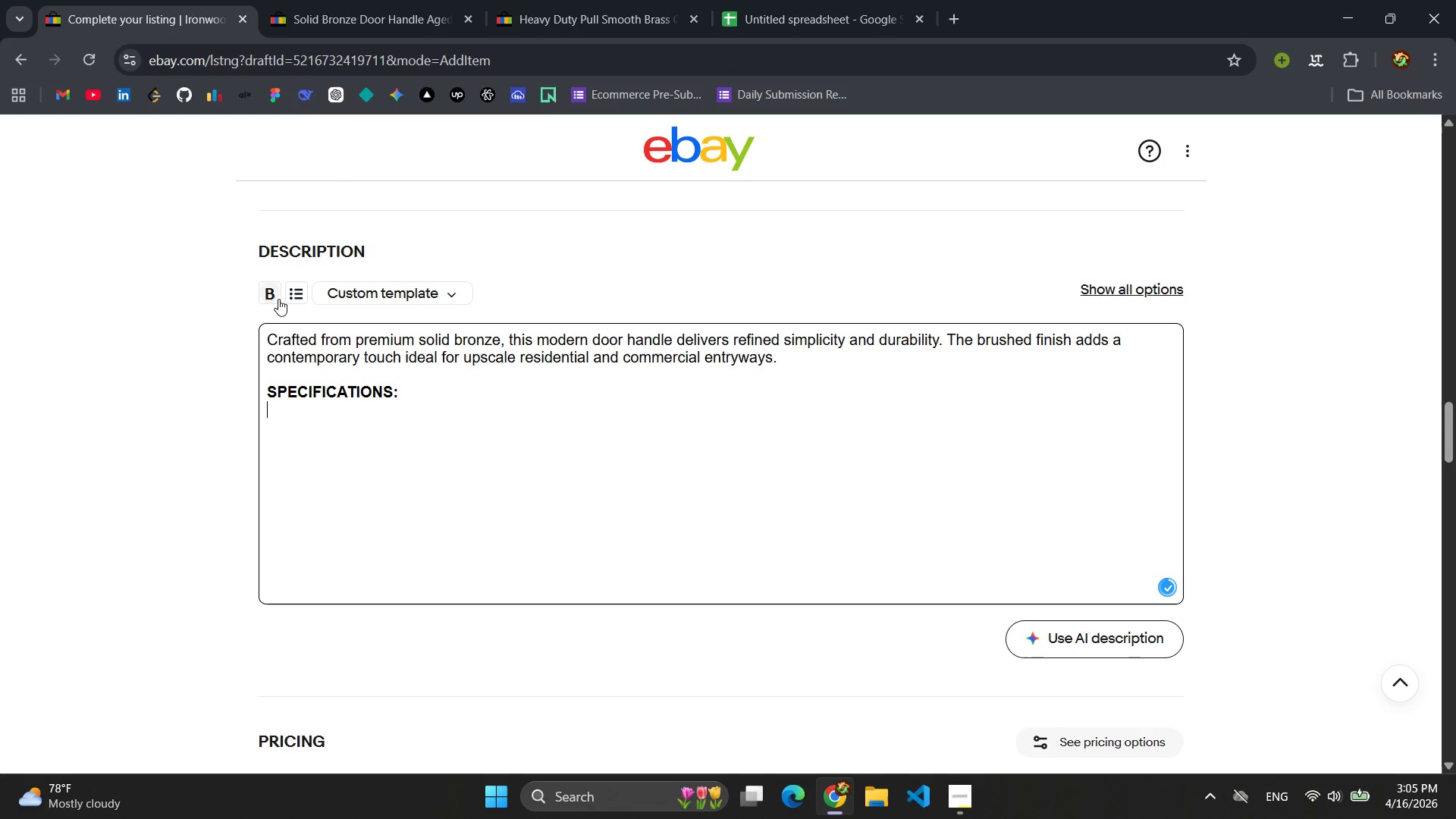 
left_click([287, 298])
 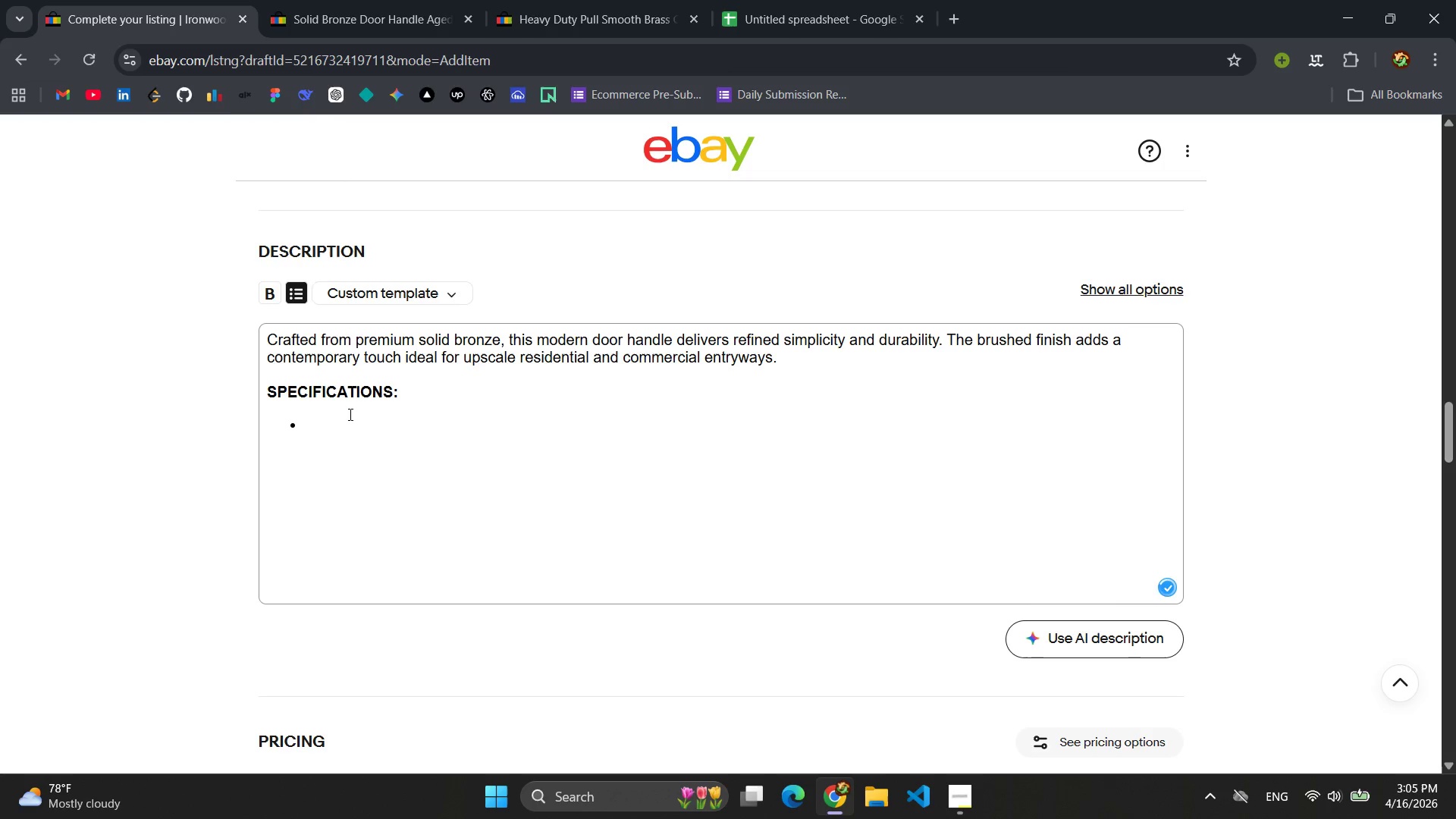 
left_click([349, 417])
 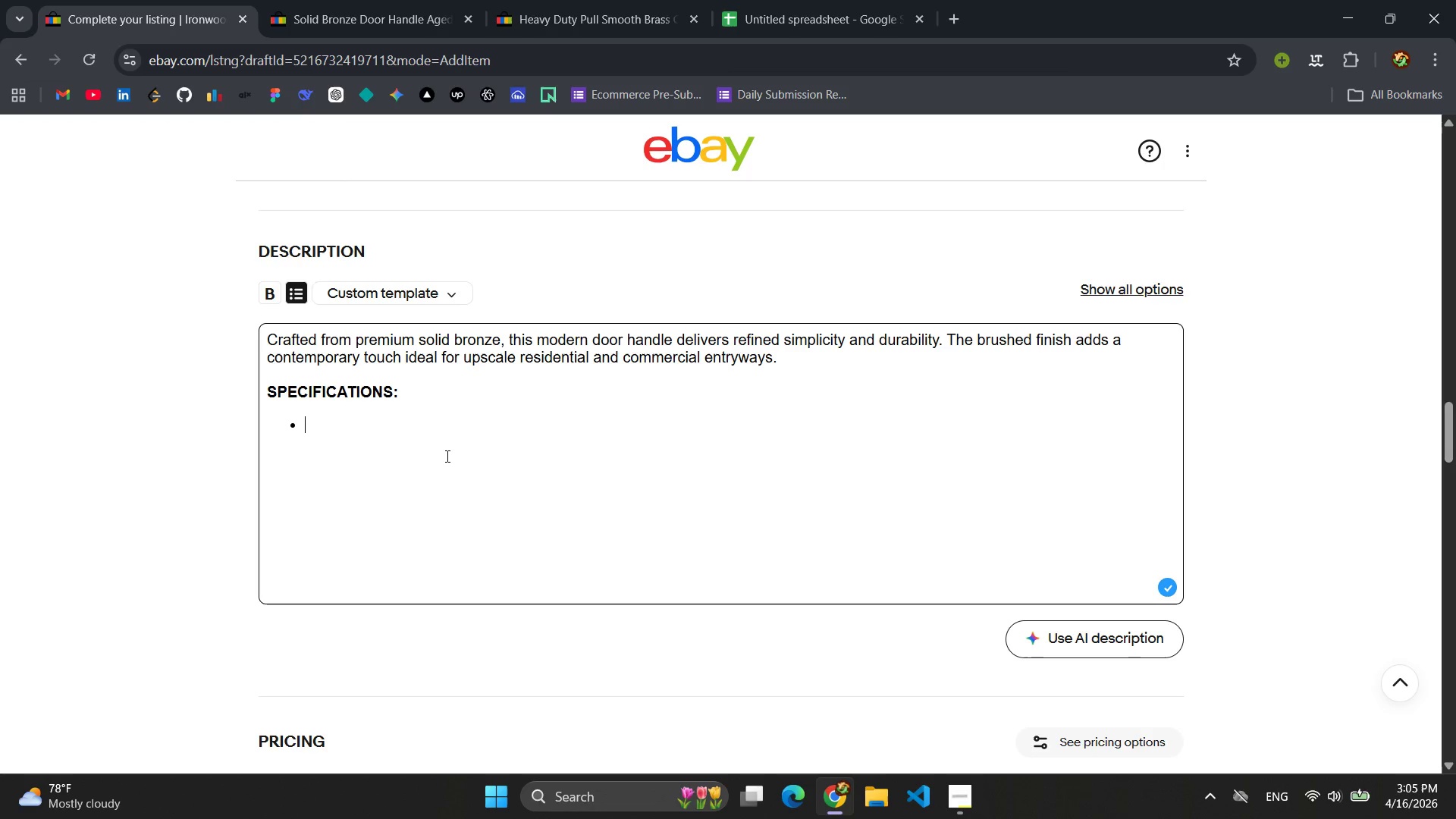 
type(Mat)
key(Backspace)
key(Backspace)
key(Backspace)
 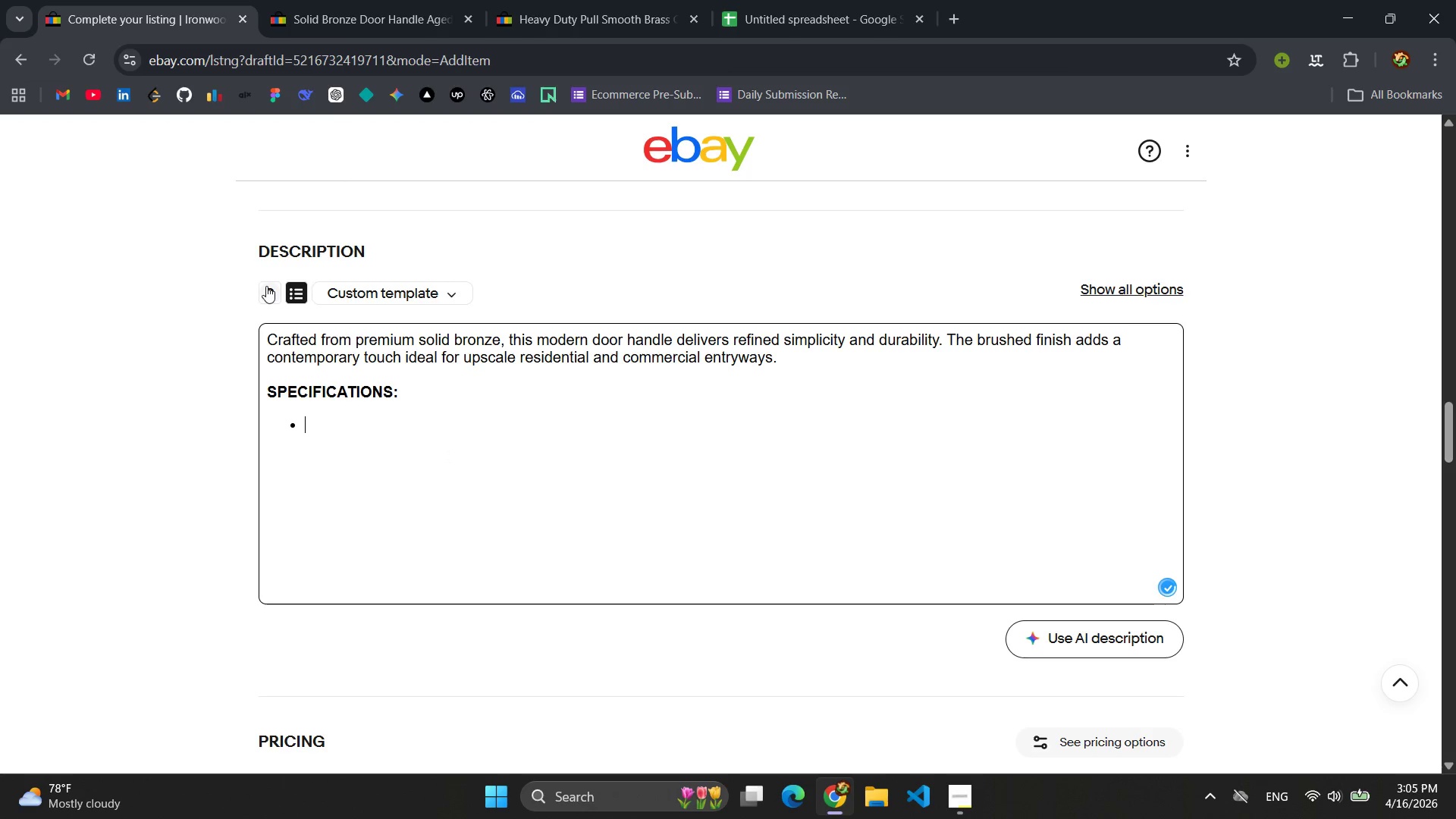 
key(S)
 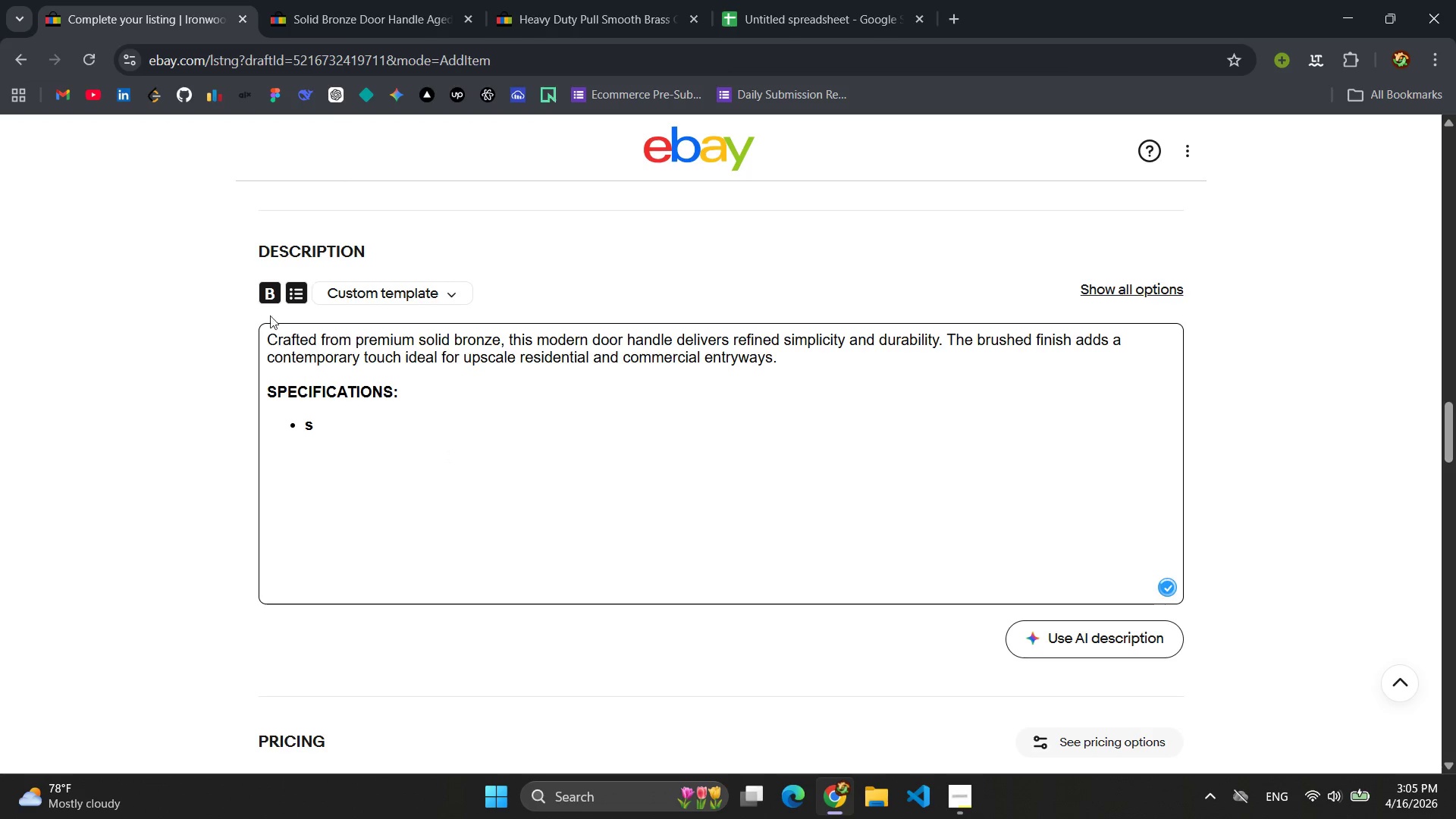 
left_click([272, 293])
 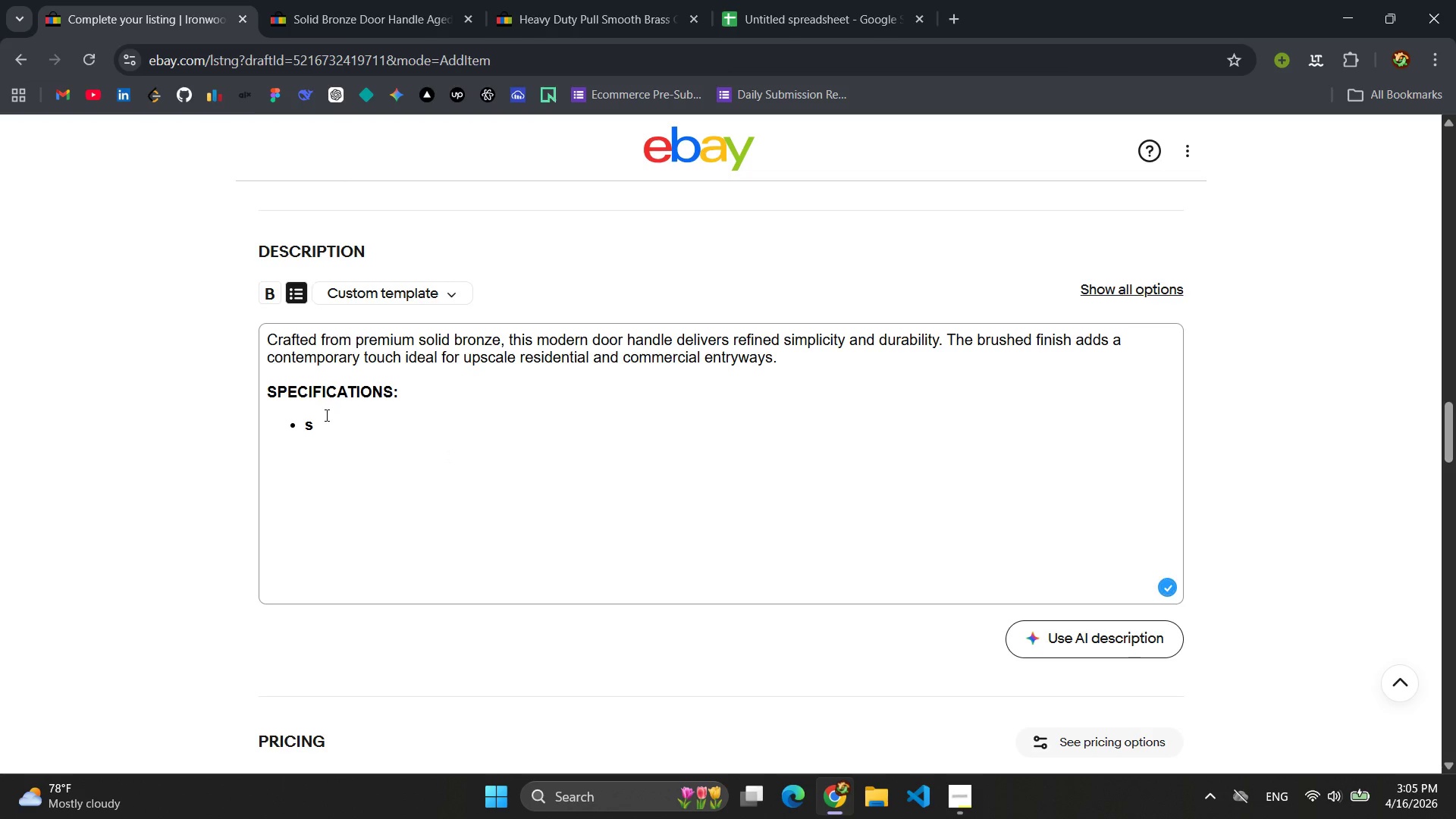 
left_click([325, 425])
 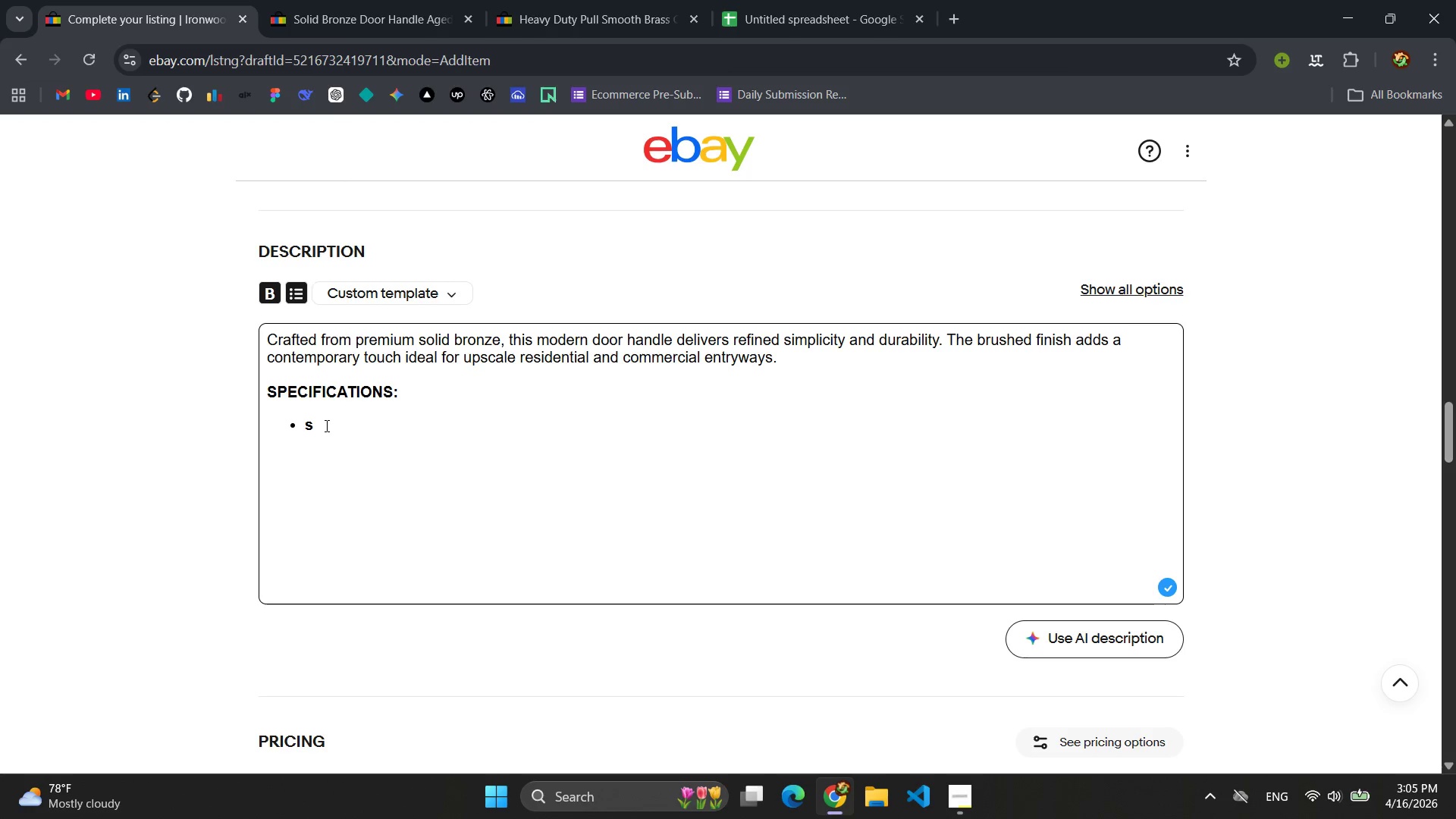 
key(Backspace)
 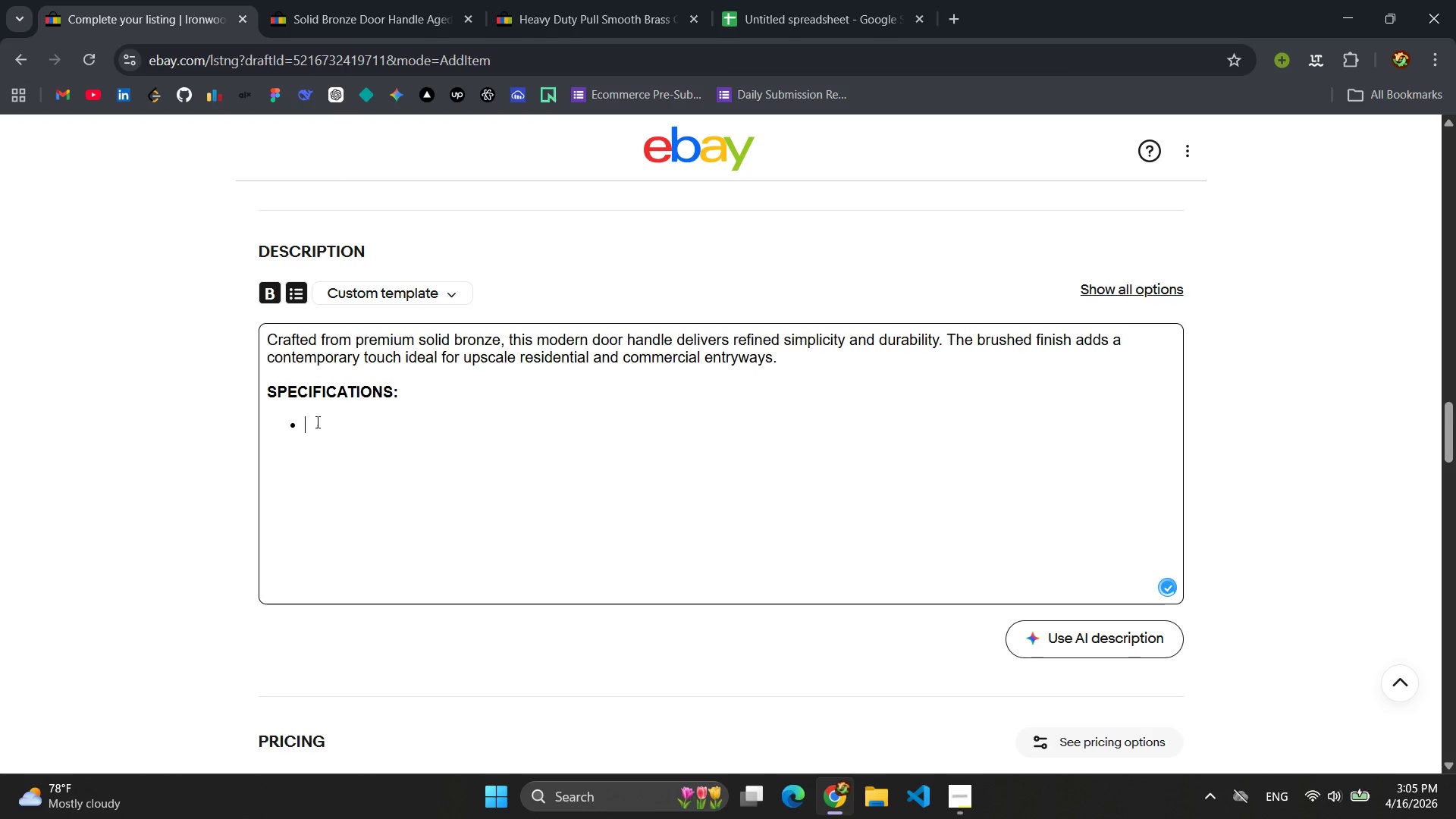 
left_click([274, 299])
 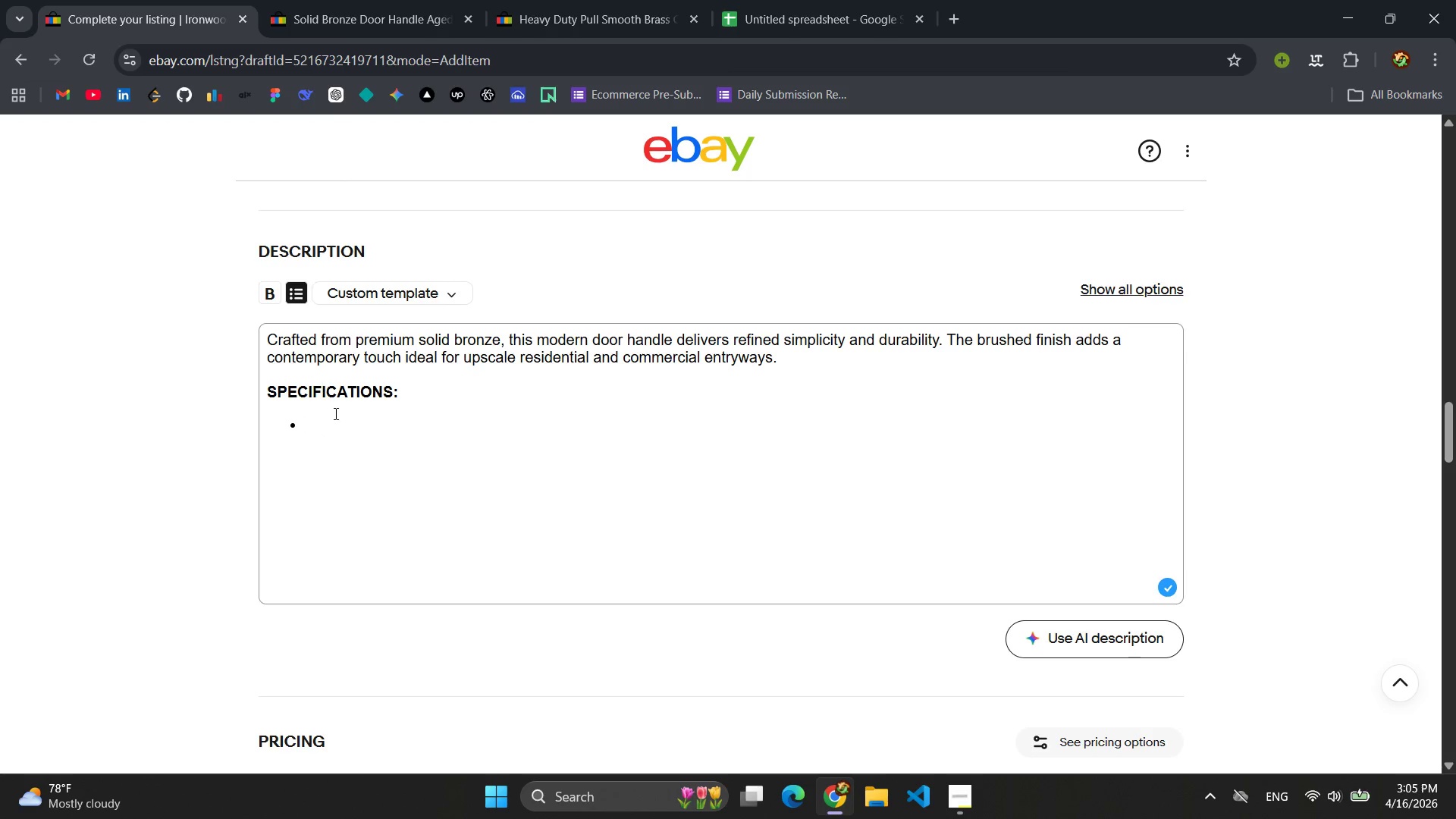 
left_click([334, 413])
 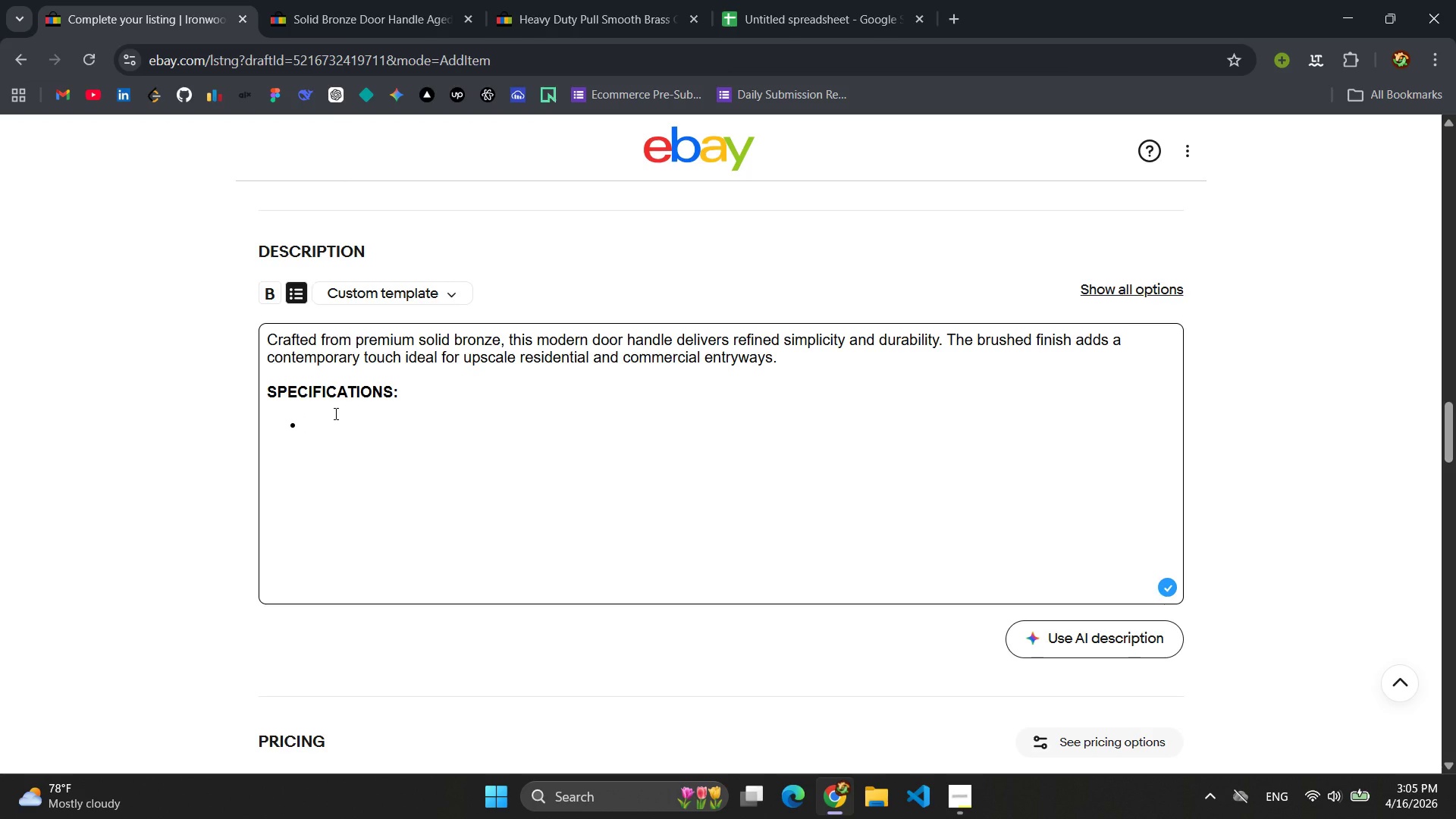 
type(Material: Solid Bronze)
 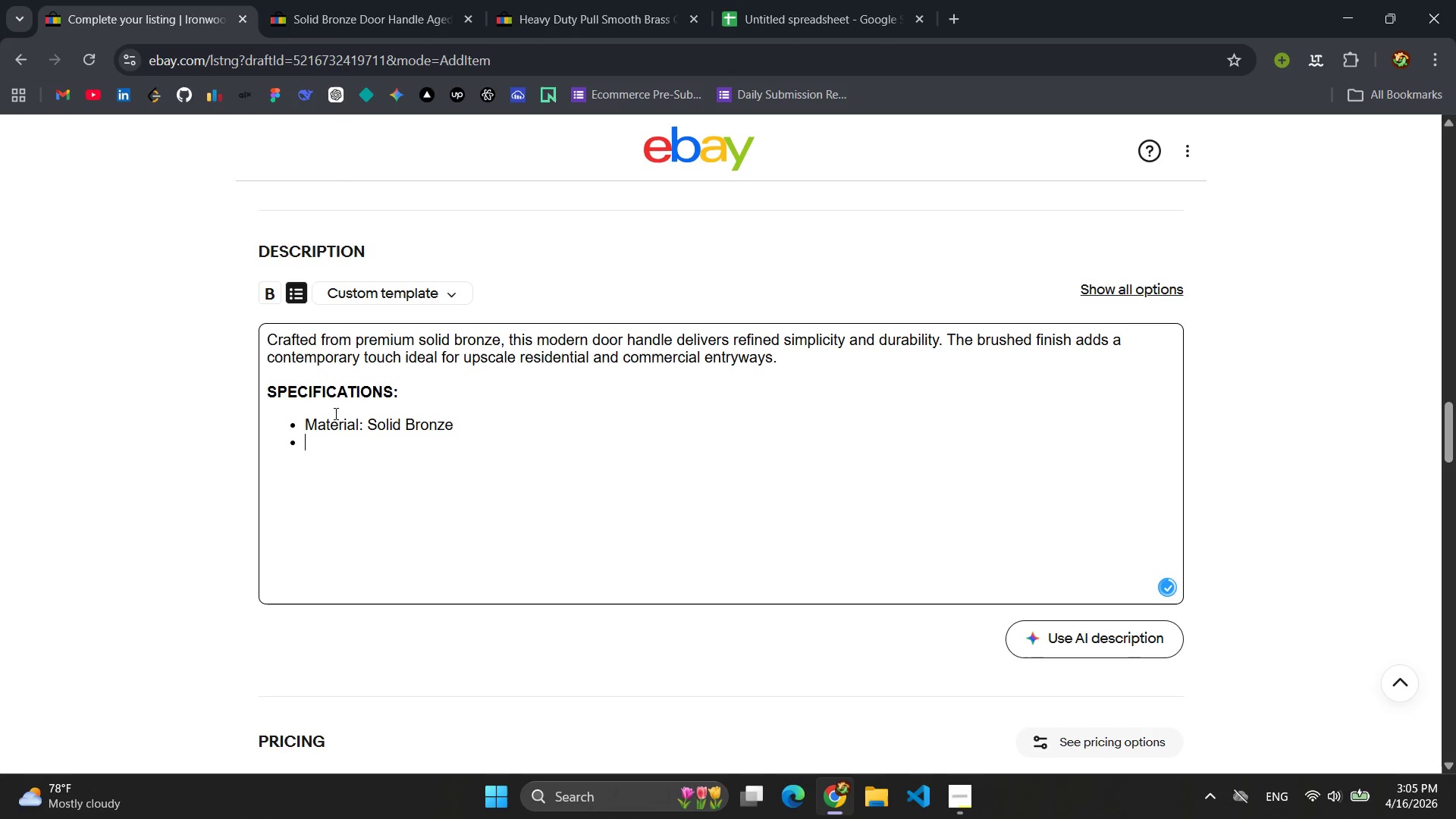 
 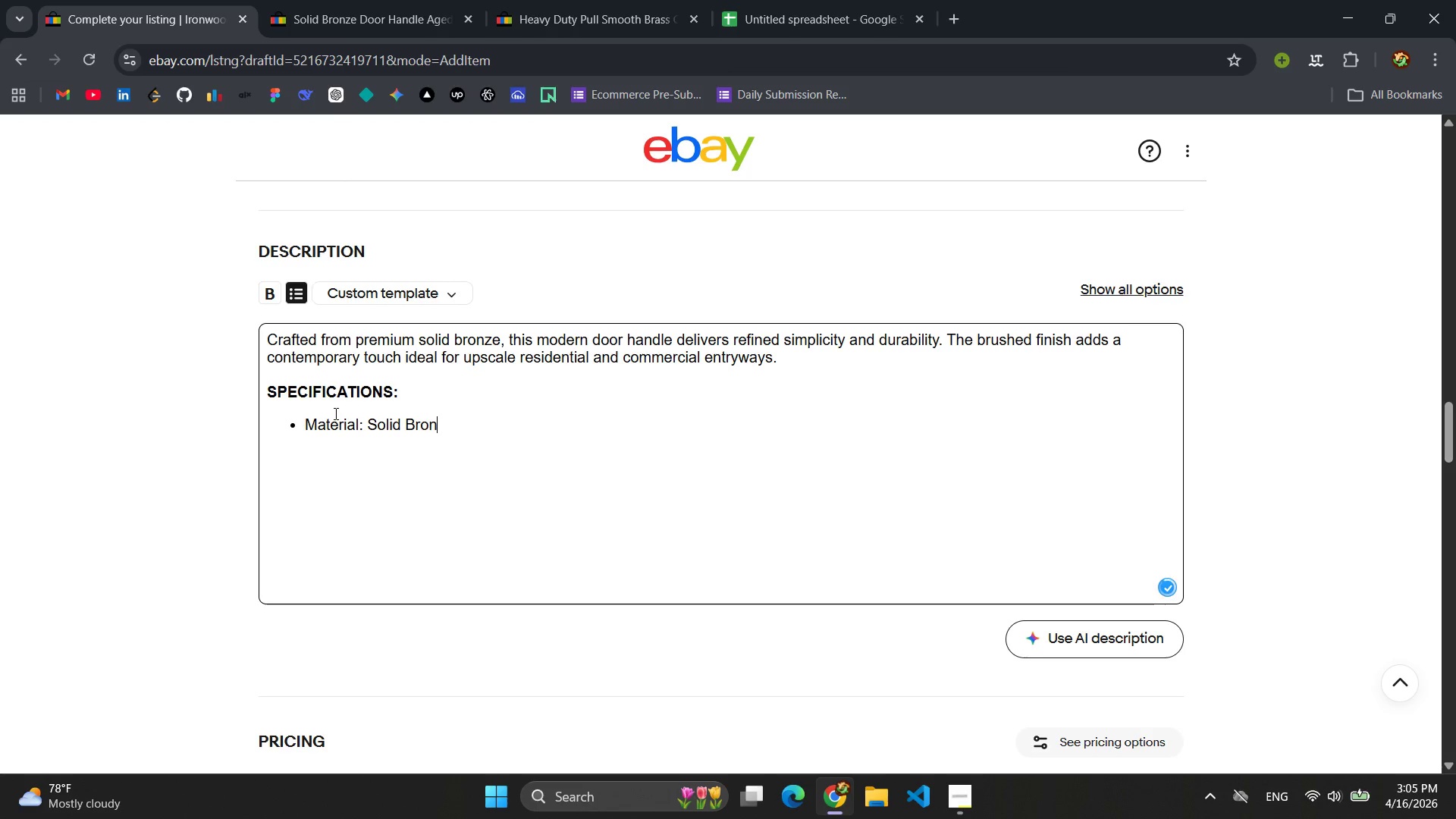 
key(Enter)
 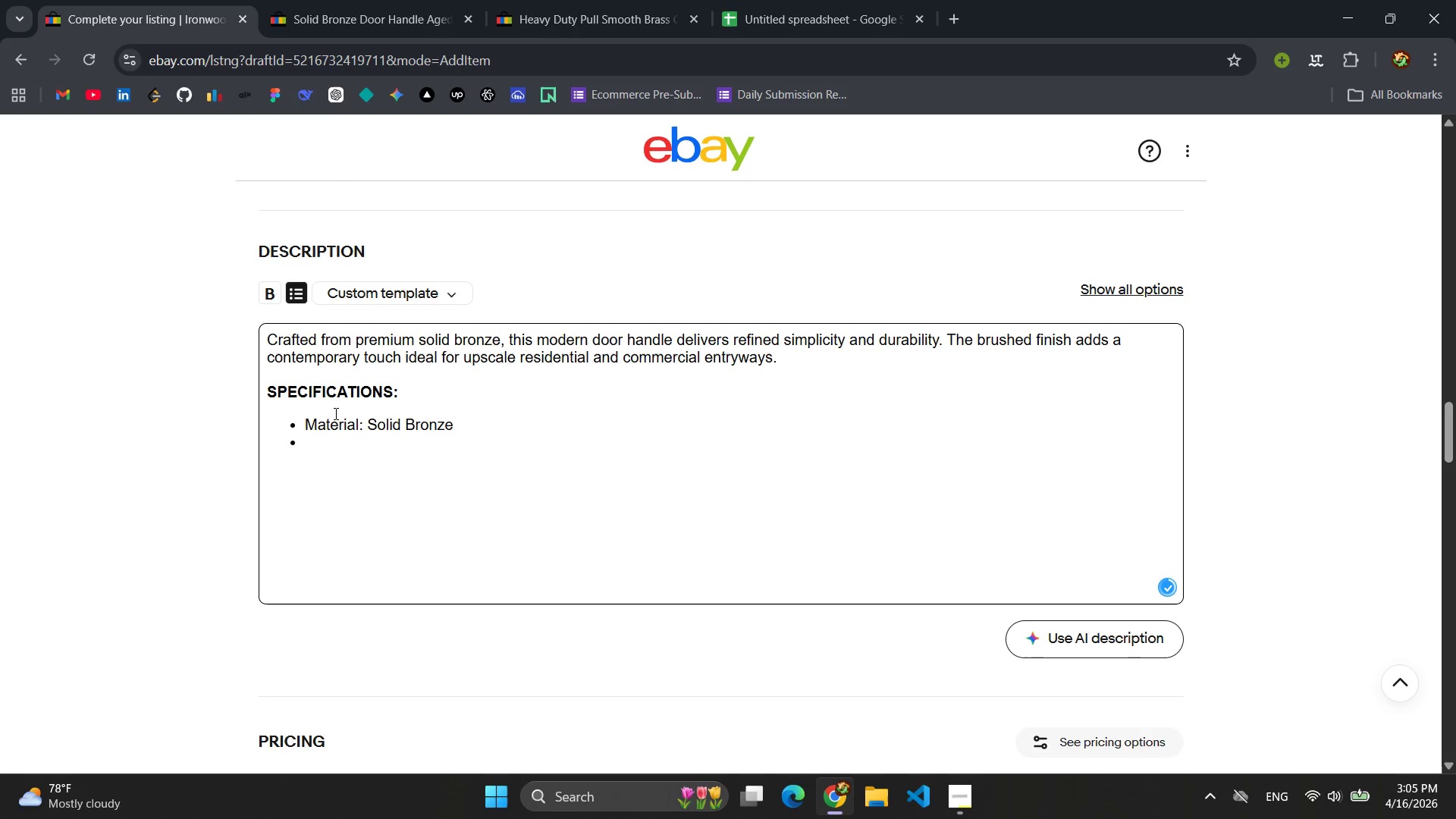 
type(Finsih)
key(Backspace)
key(Backspace)
type(ish)
key(Backspace)
key(Backspace)
key(Backspace)
key(Backspace)
type(ish: Brs)
key(Backspace)
type(ushed Bronze)
 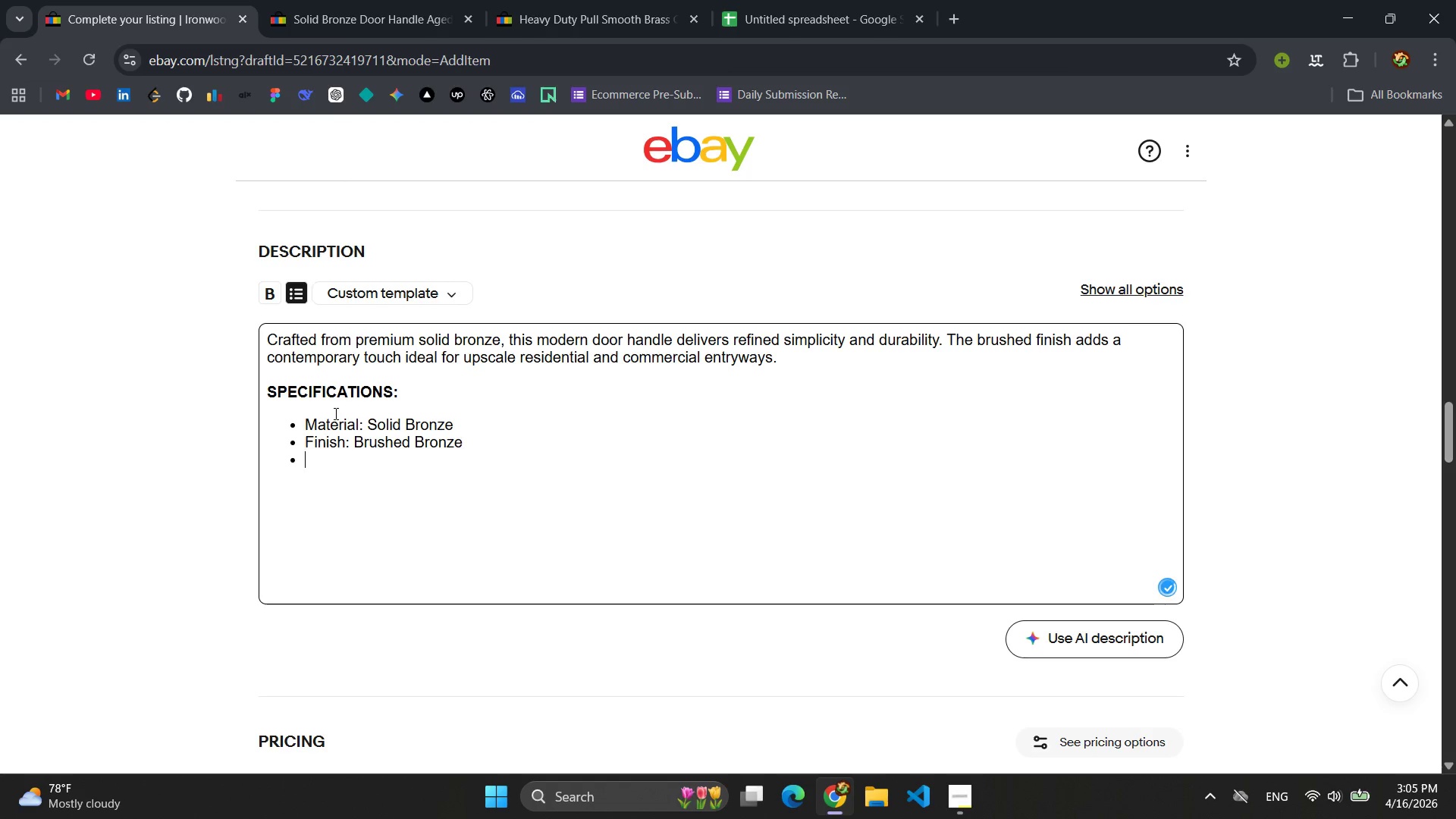 
 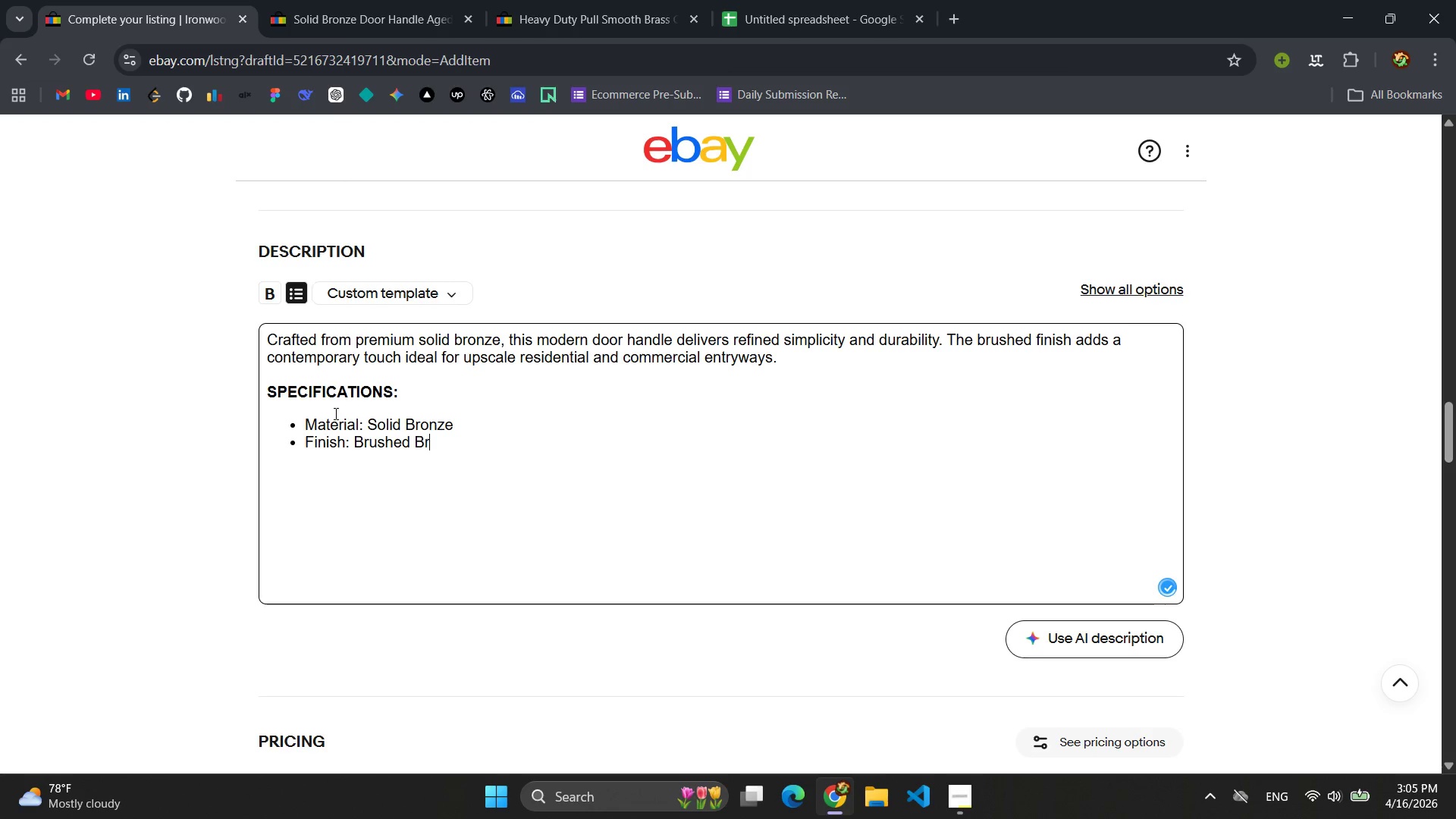 
key(Enter)
 